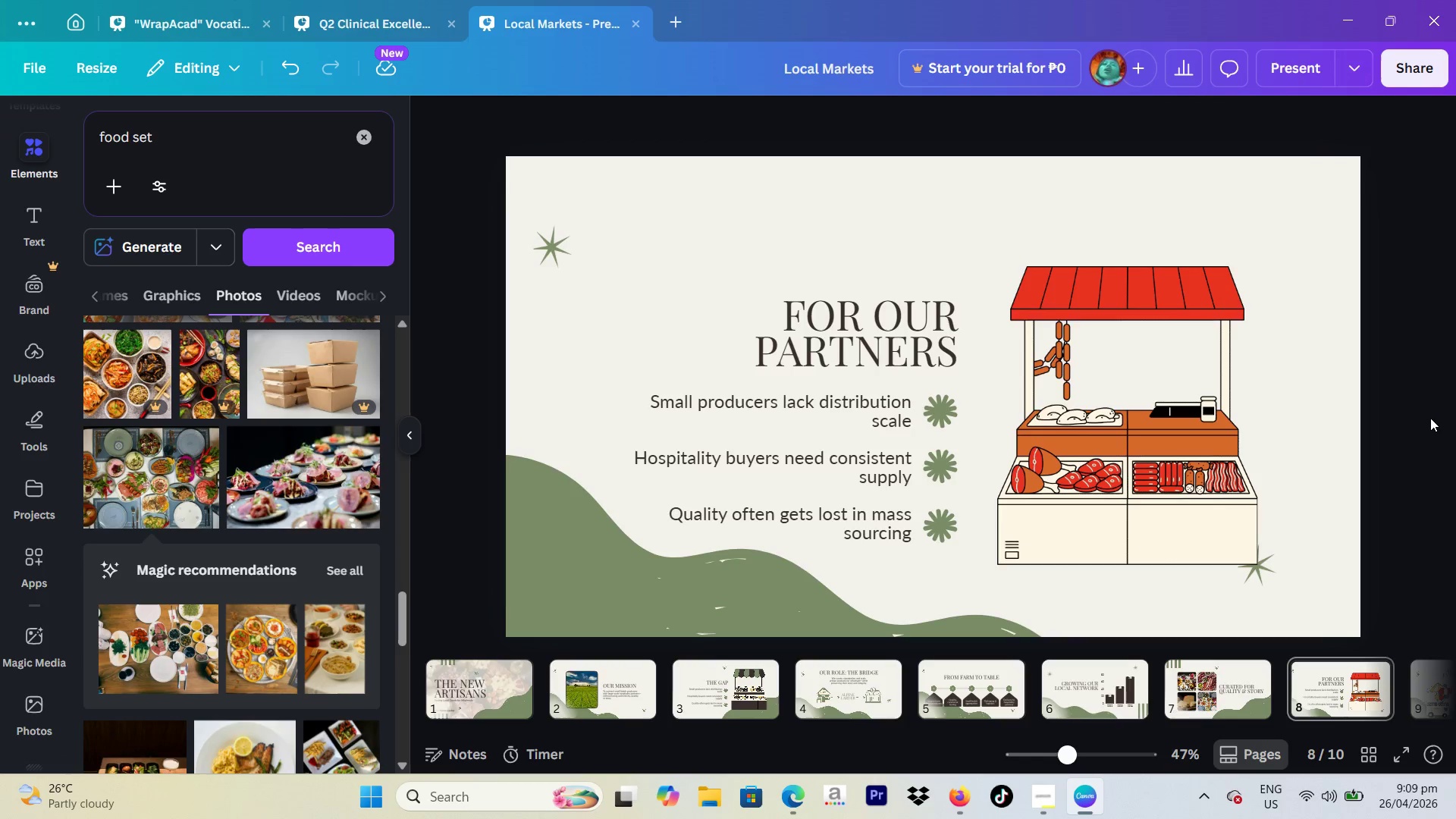 
wait(18.72)
 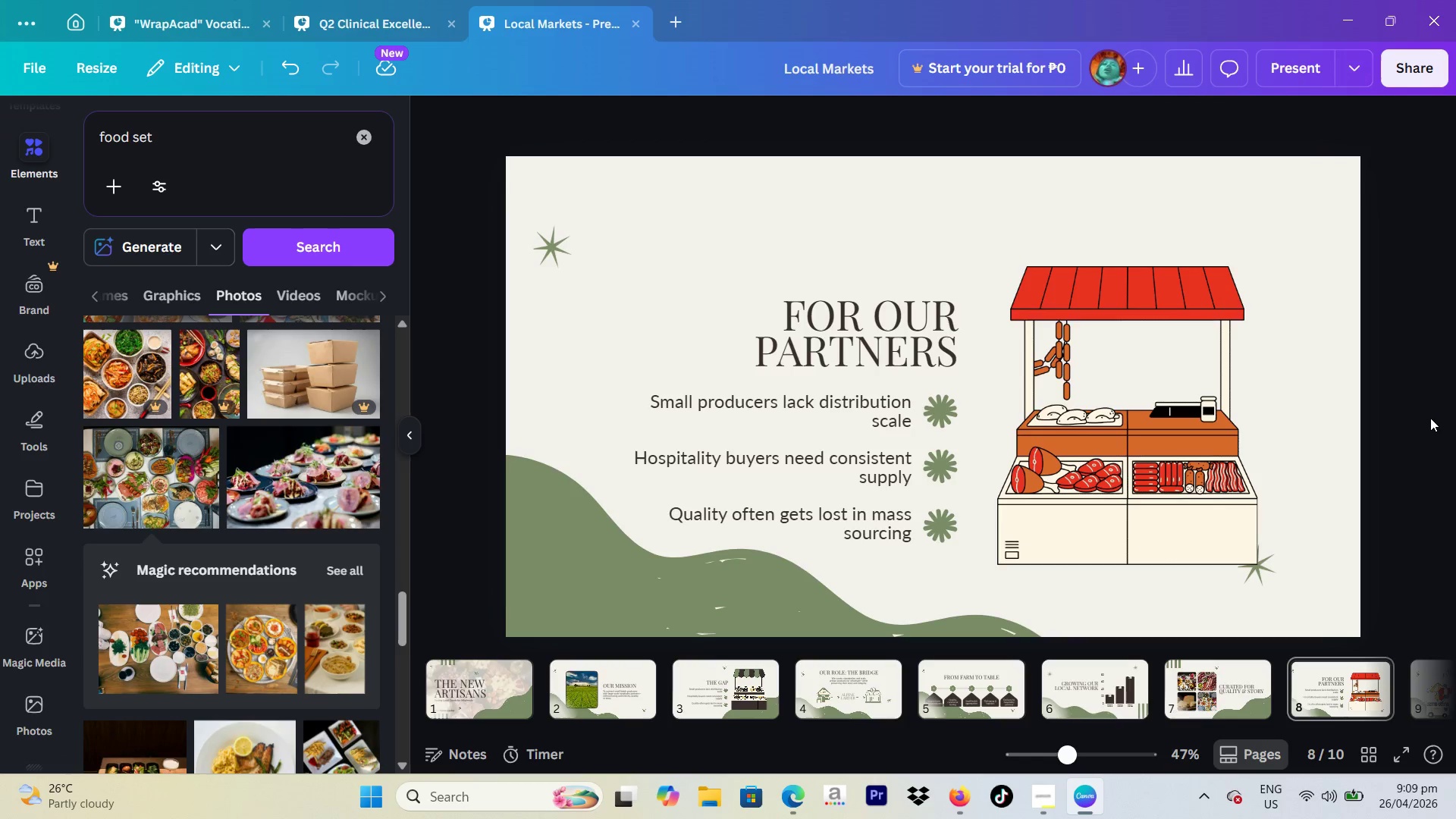 
left_click_drag(start_coordinate=[829, 259], to_coordinate=[945, 529])
 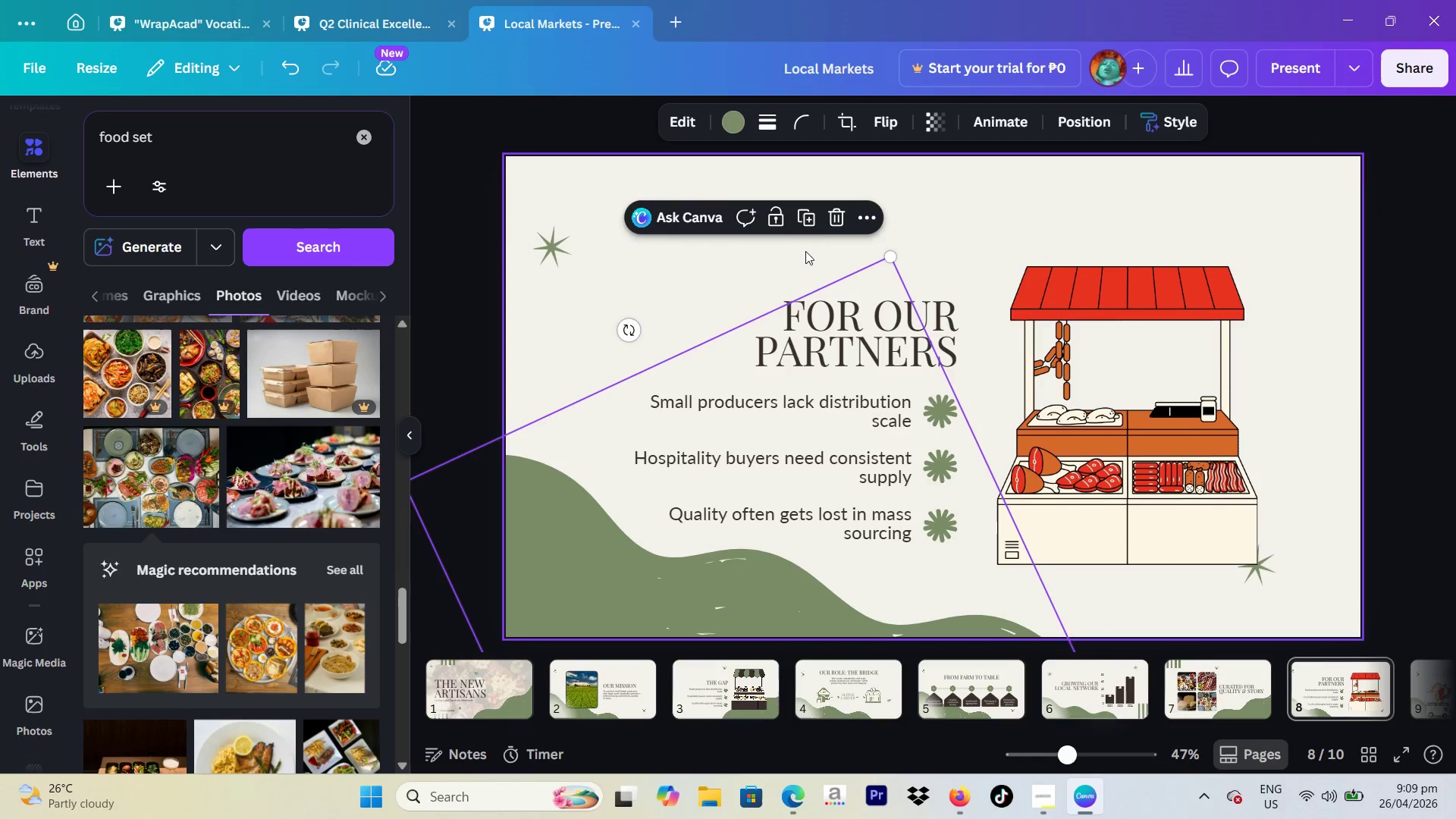 
left_click([784, 219])
 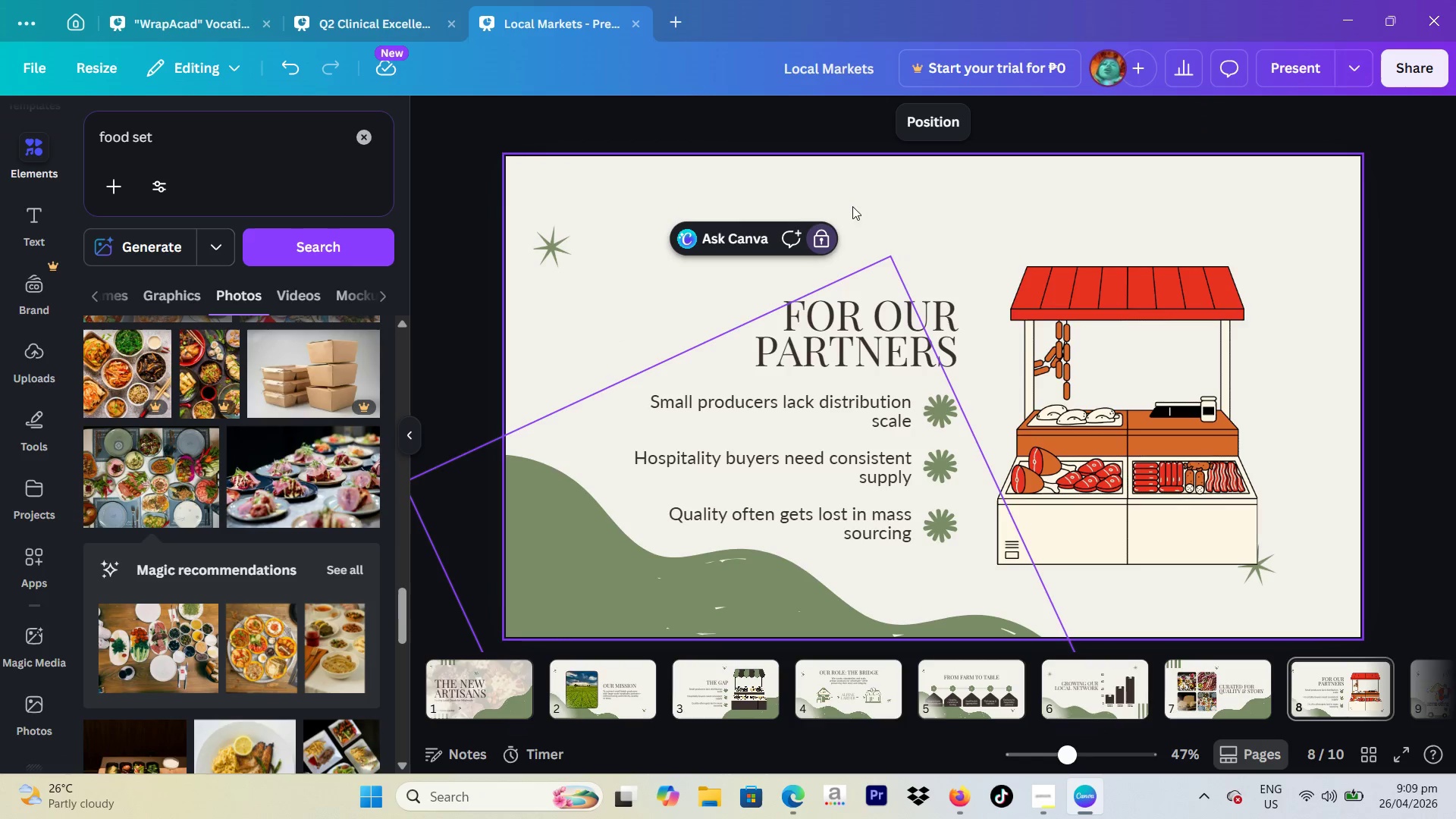 
left_click([954, 175])
 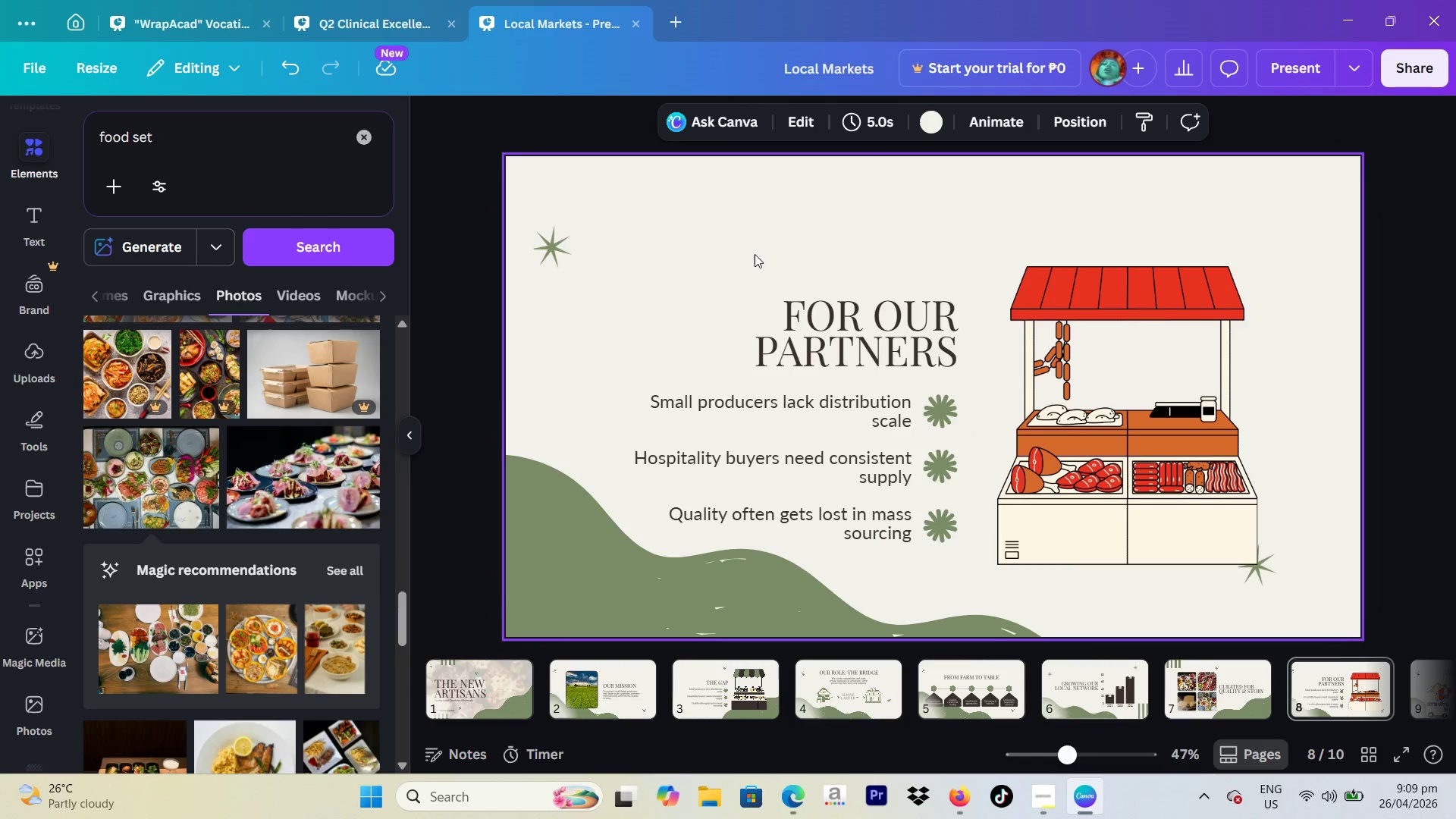 
left_click_drag(start_coordinate=[755, 254], to_coordinate=[940, 566])
 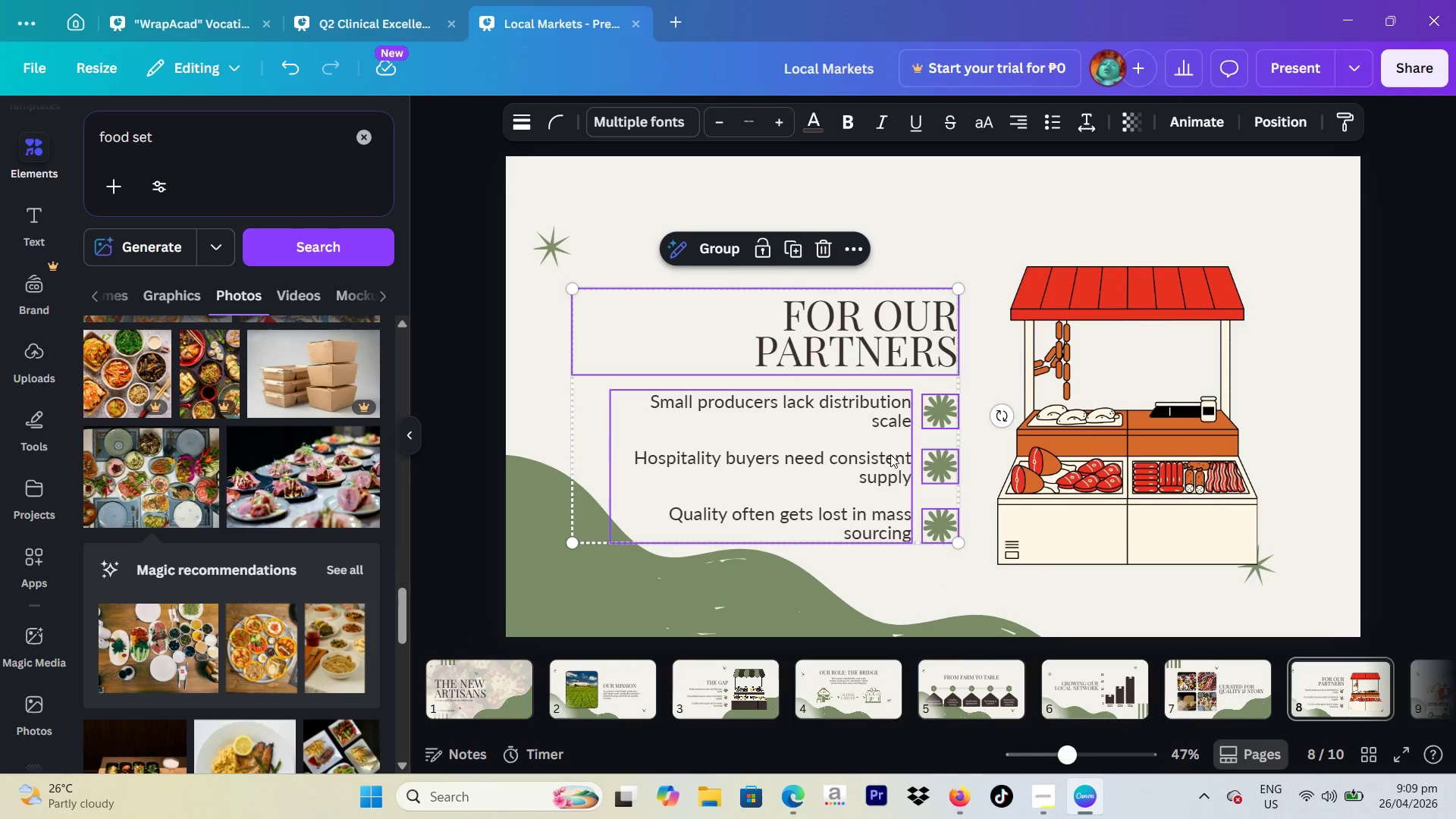 
left_click_drag(start_coordinate=[890, 454], to_coordinate=[896, 406])
 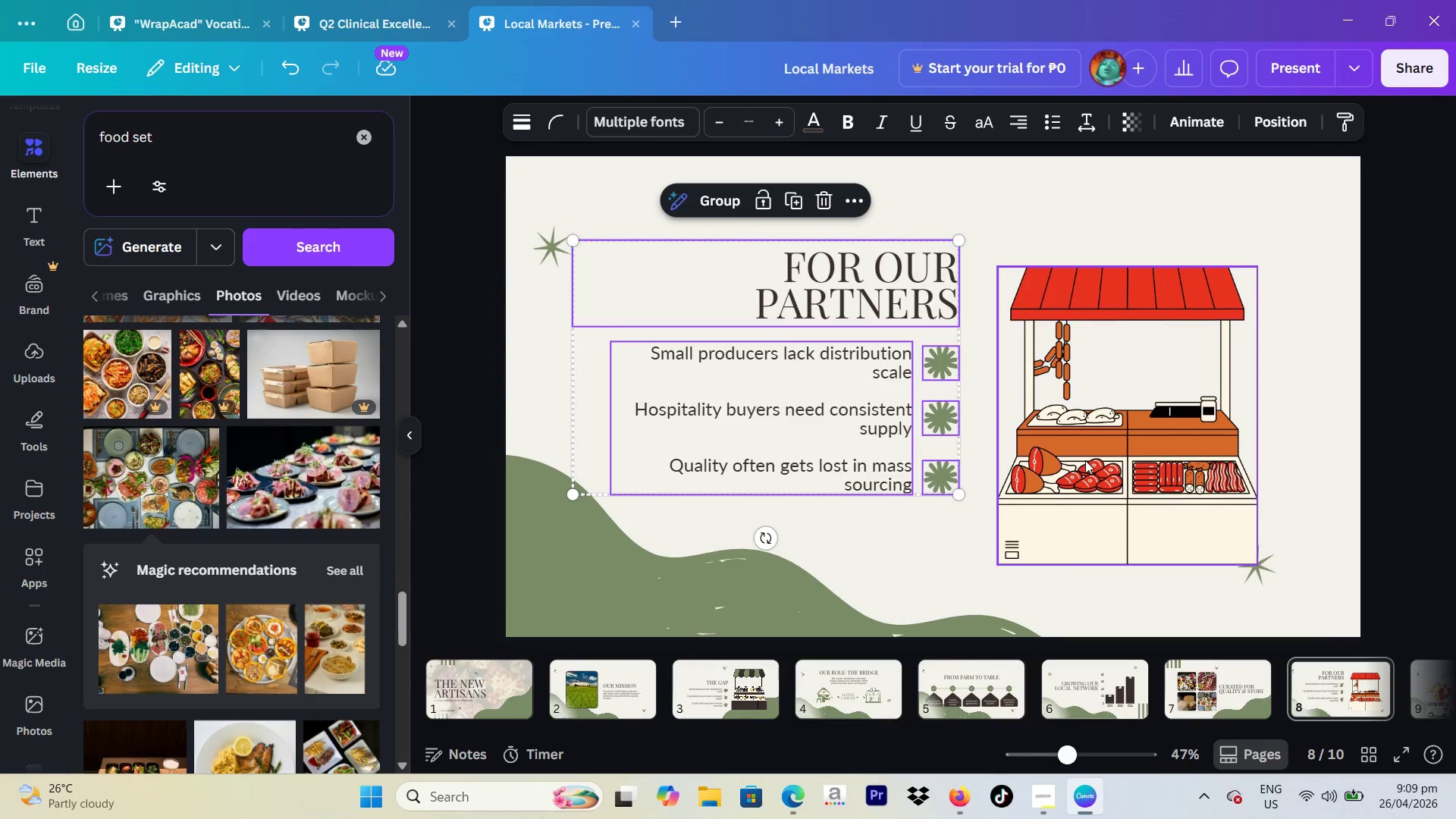 
left_click_drag(start_coordinate=[1085, 460], to_coordinate=[1090, 444])
 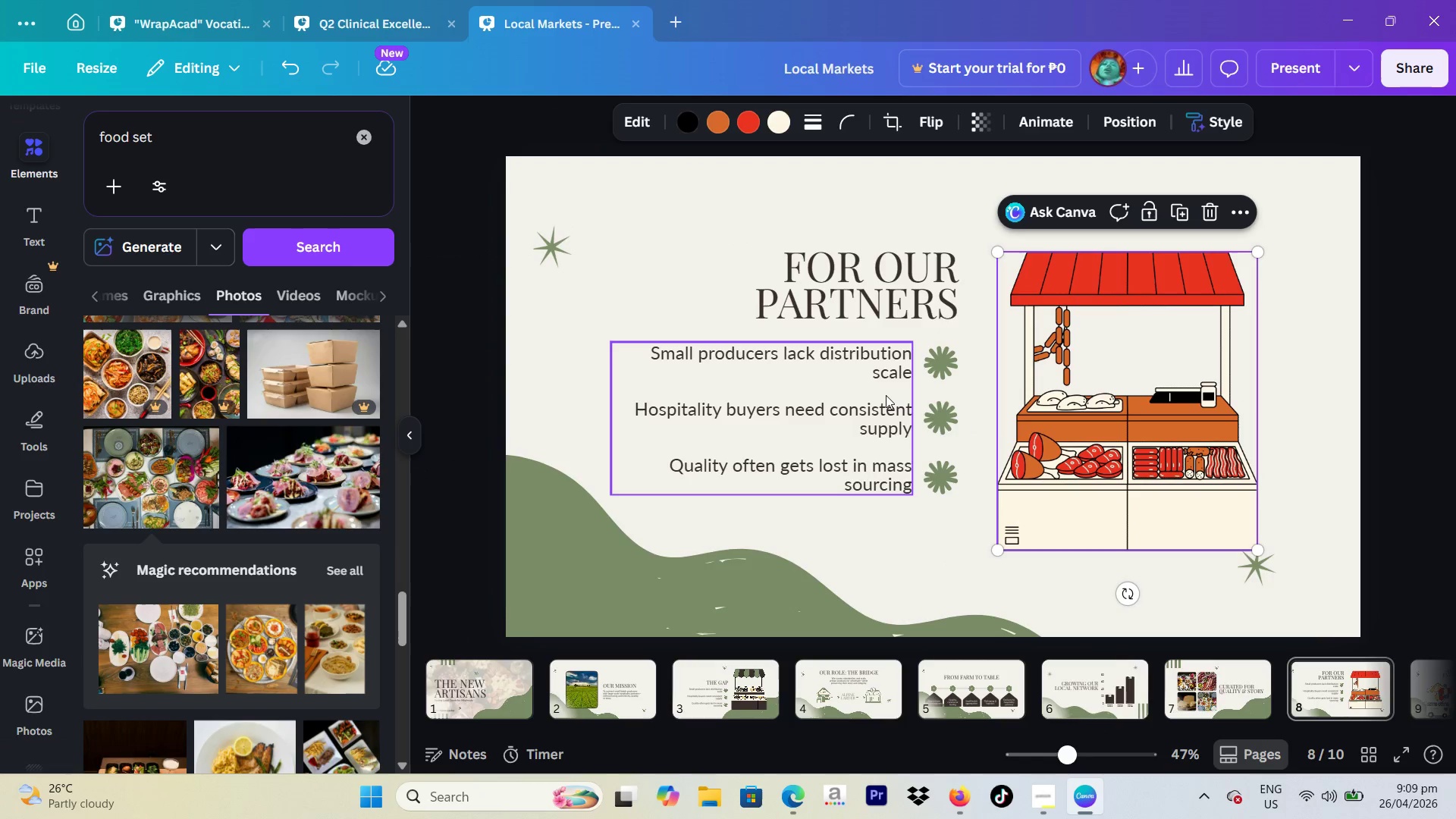 
double_click([885, 391])
 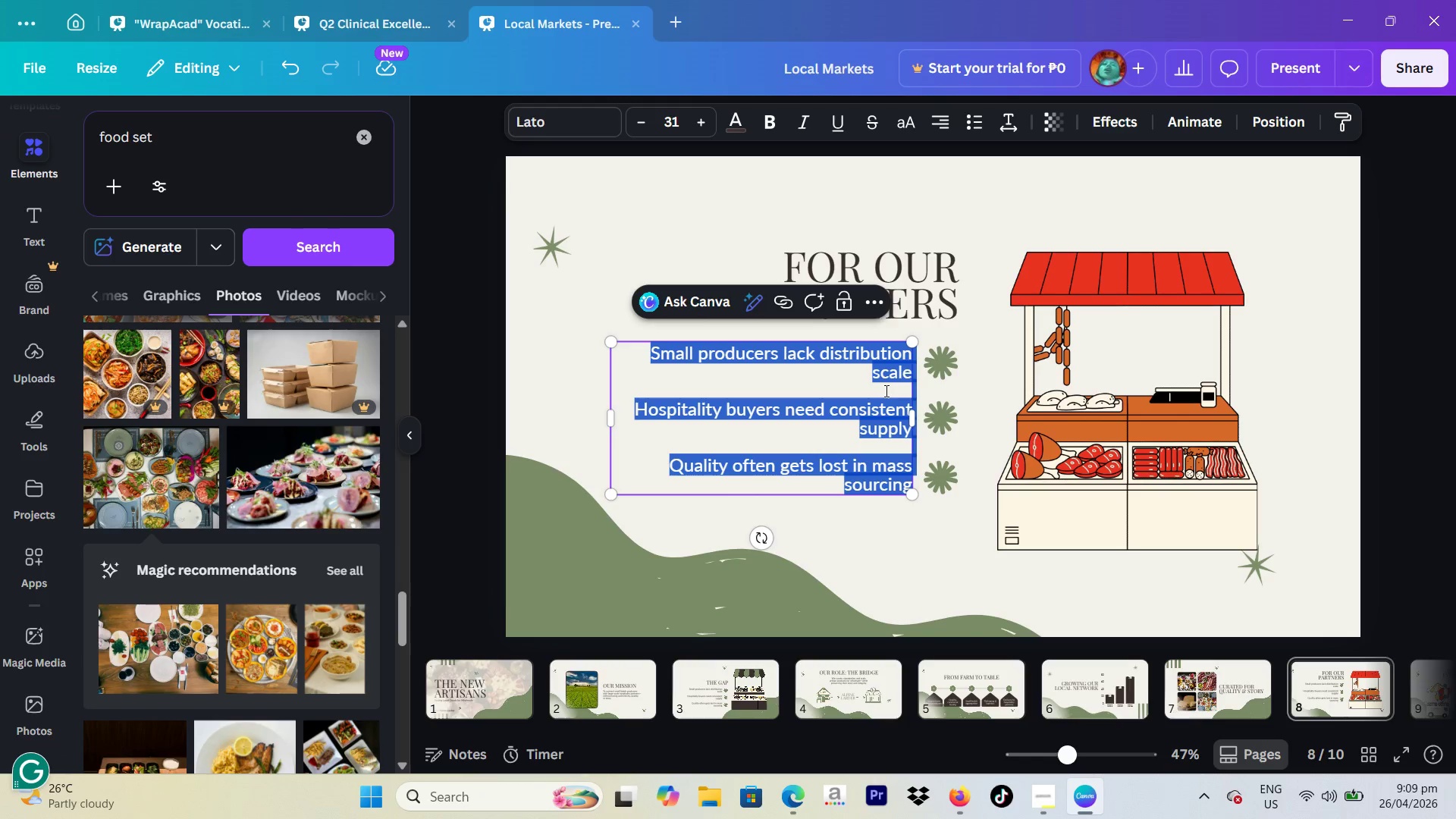 
hold_key(key=CapsLock, duration=0.39)
 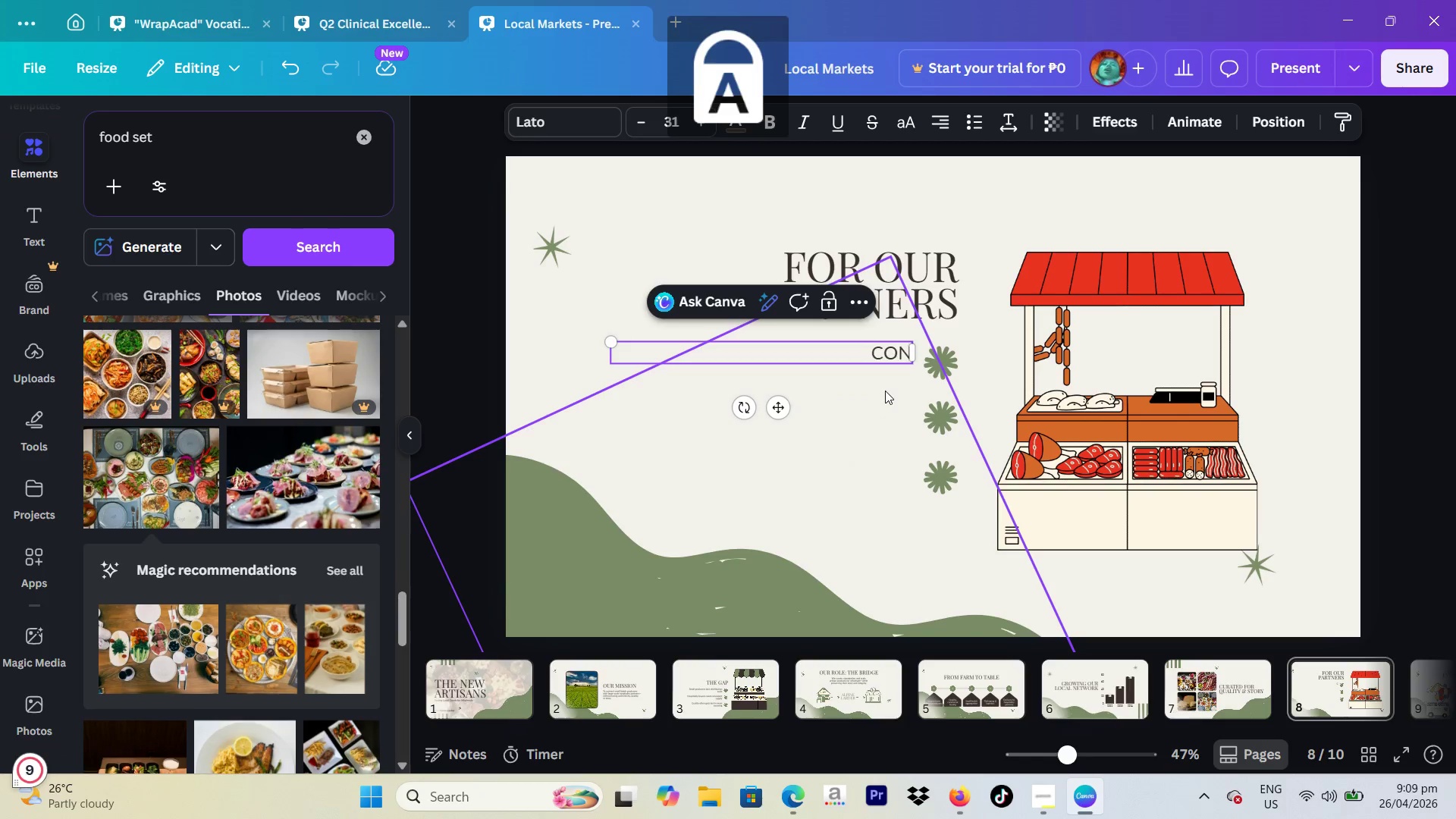 
type(CON)
key(Backspace)
key(Backspace)
type(onsistent premium supple)
 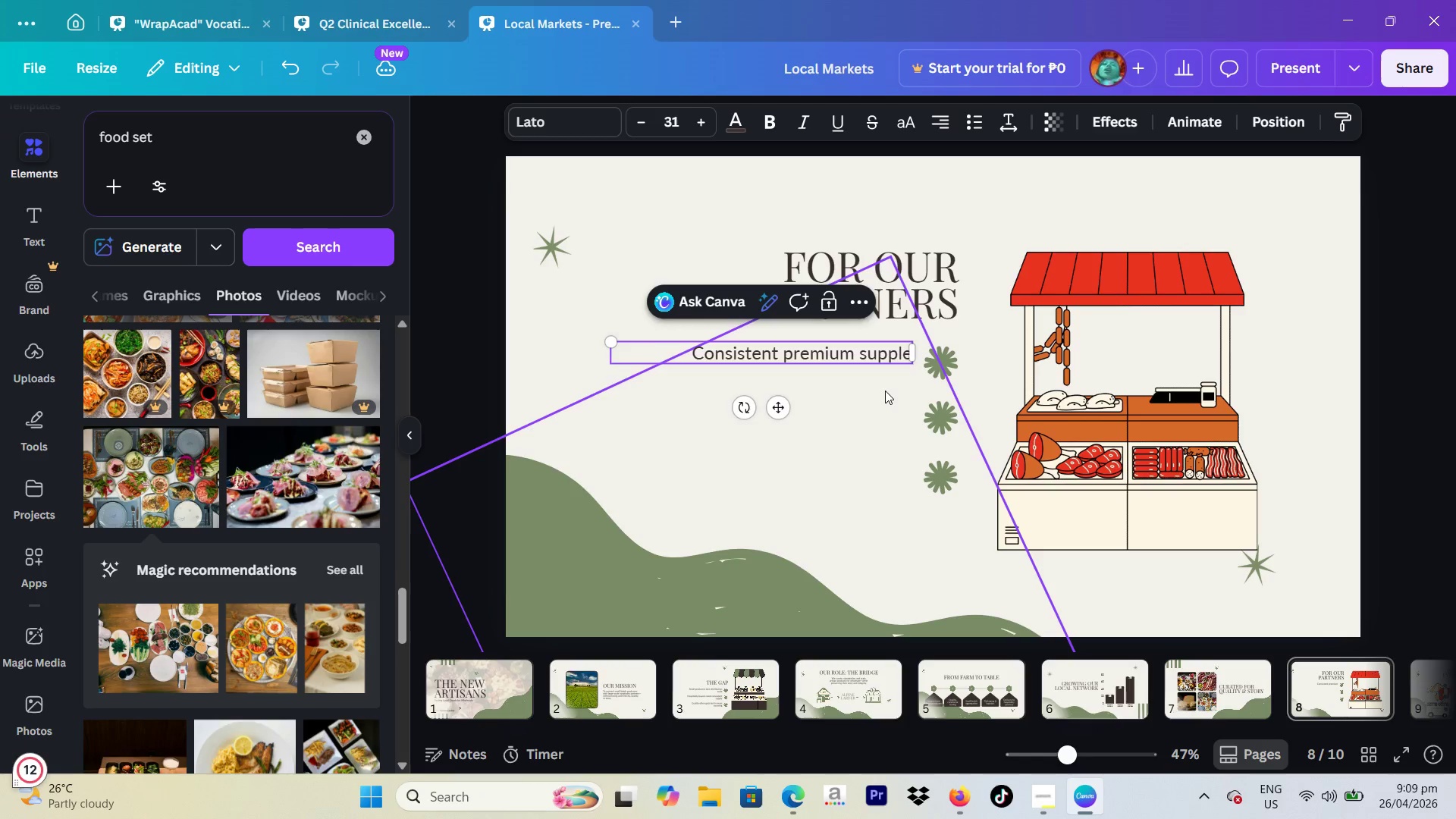 
key(Enter)
 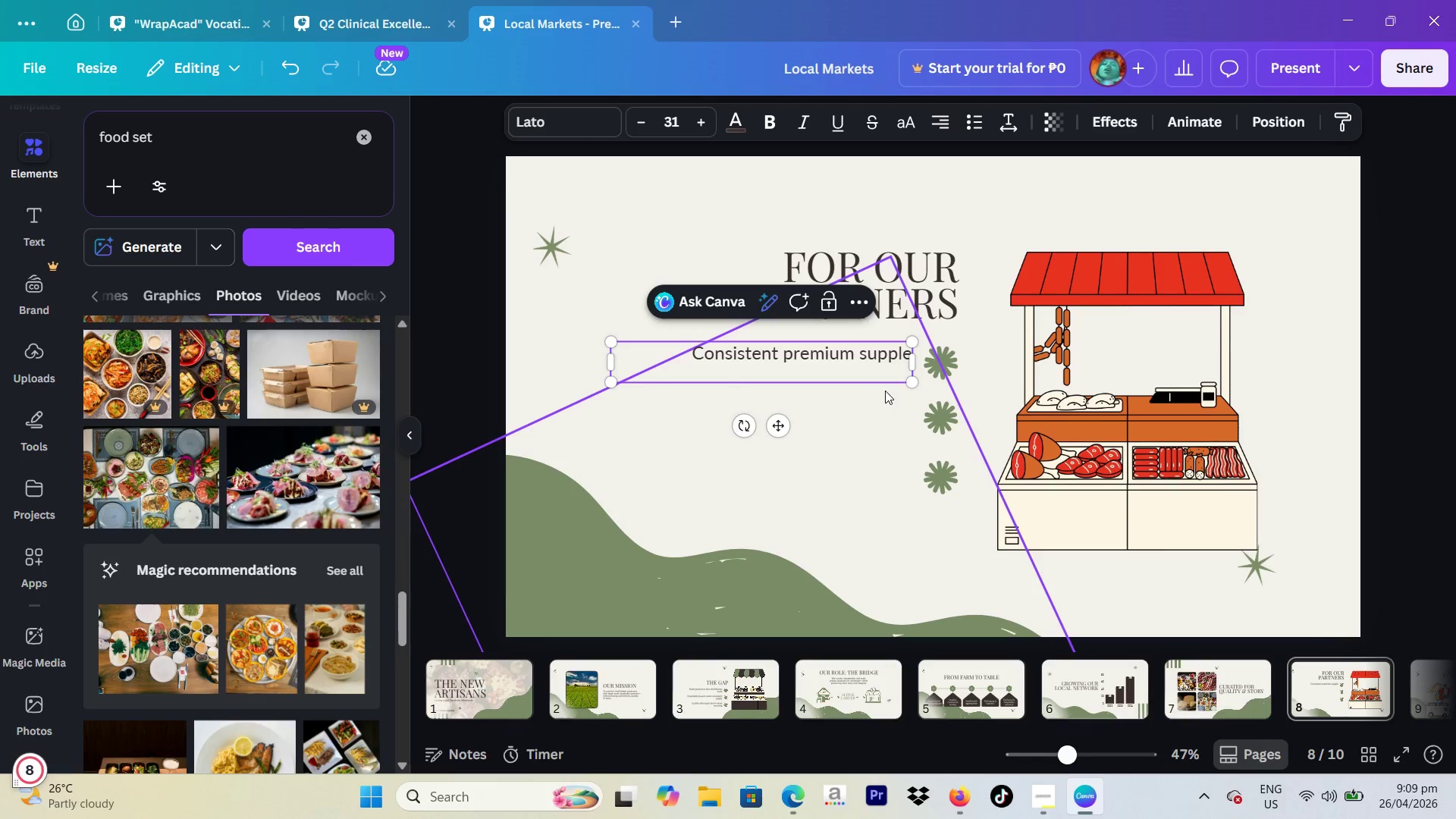 
key(Enter)
 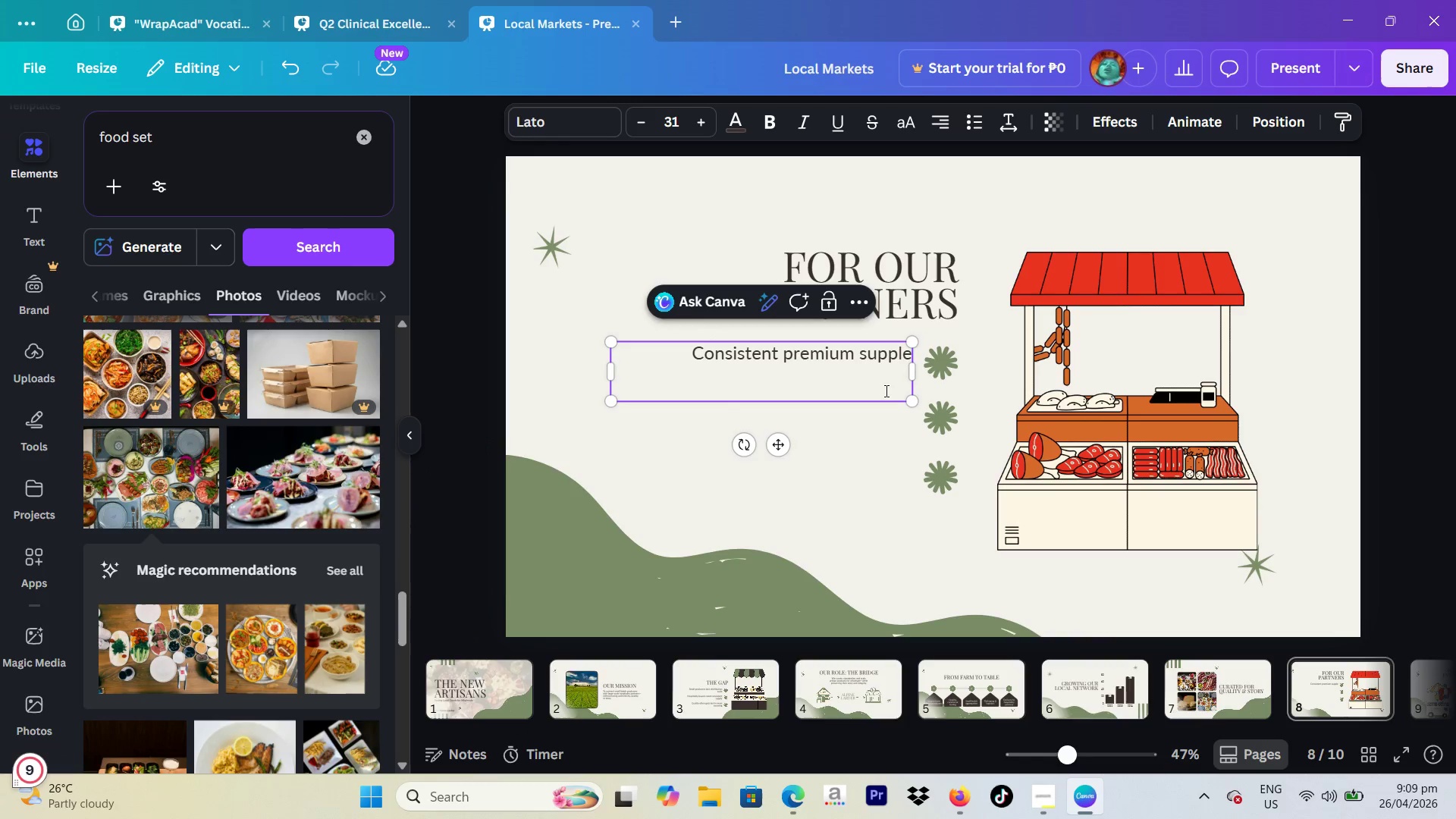 
type(Unique, story-driven products)
 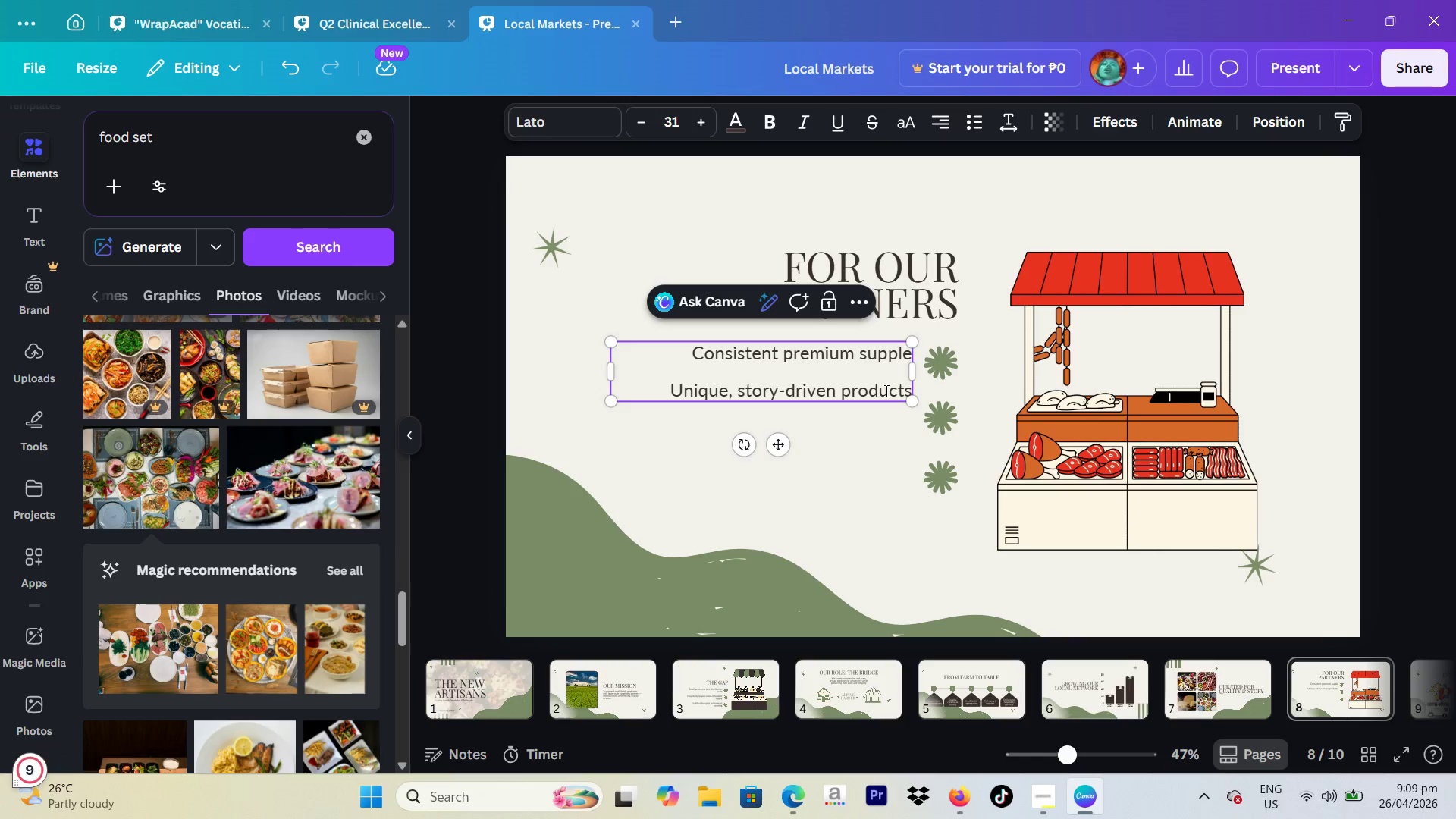 
key(Enter)
 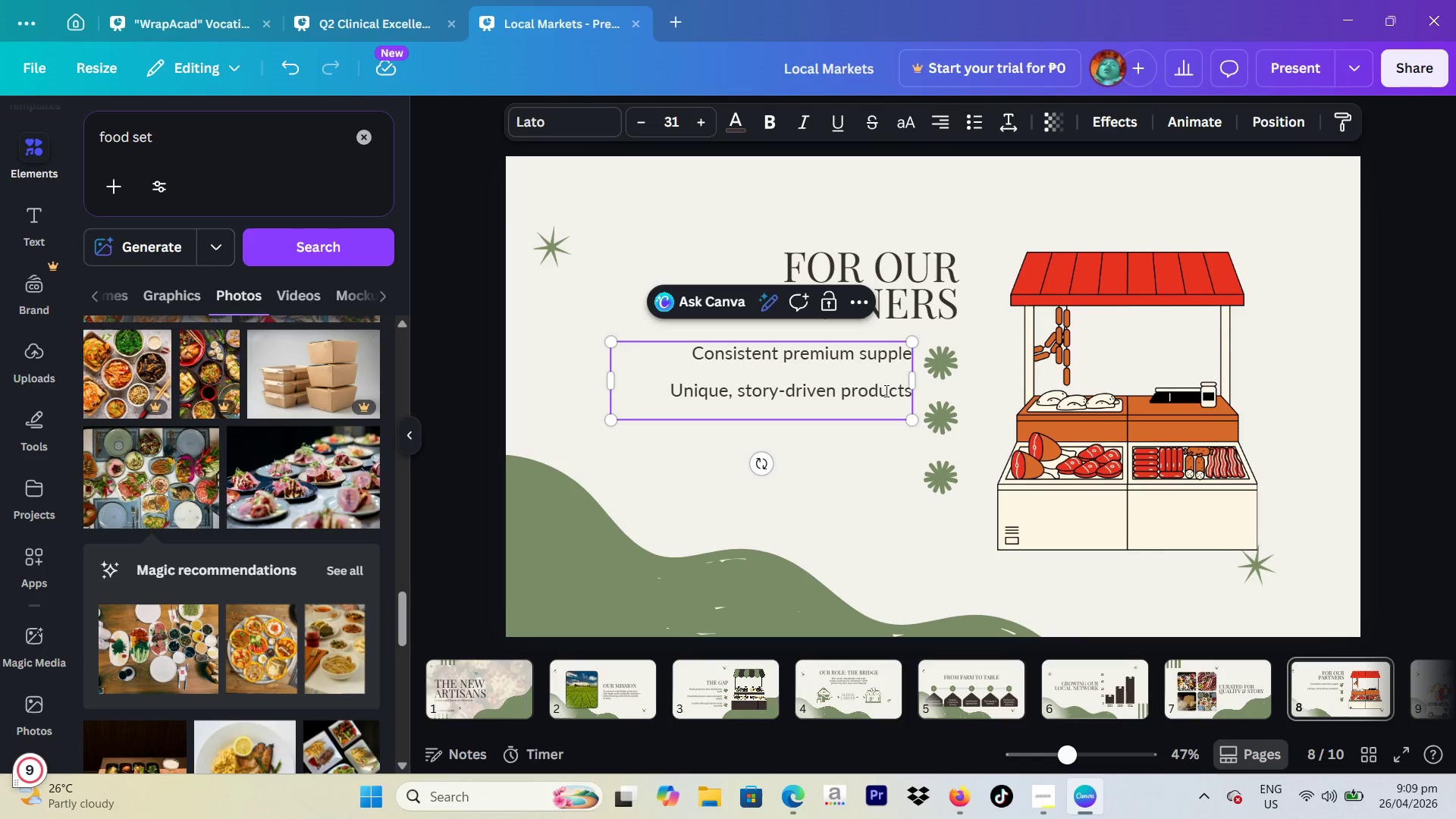 
key(Enter)
 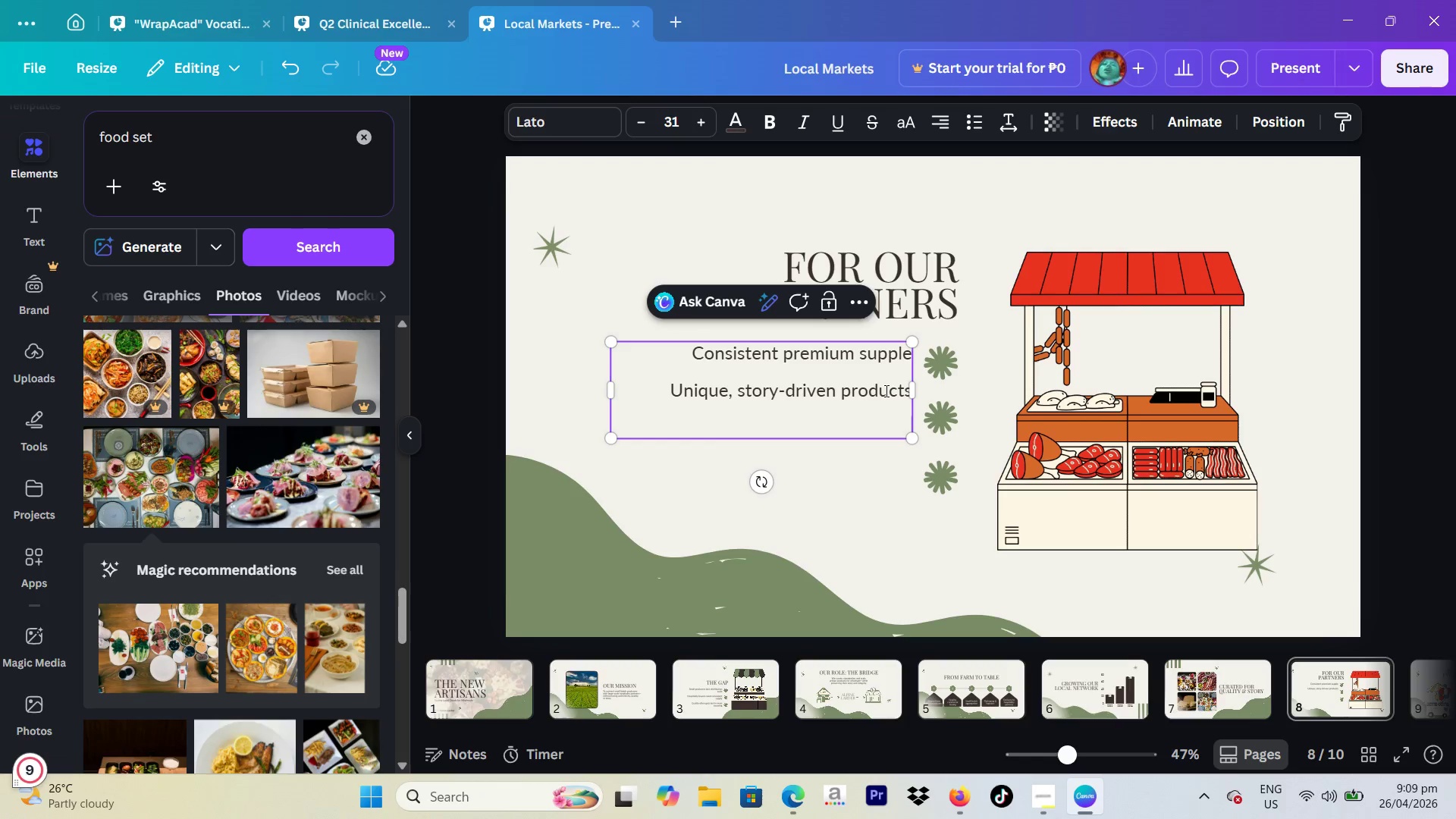 
type(Simpli)
 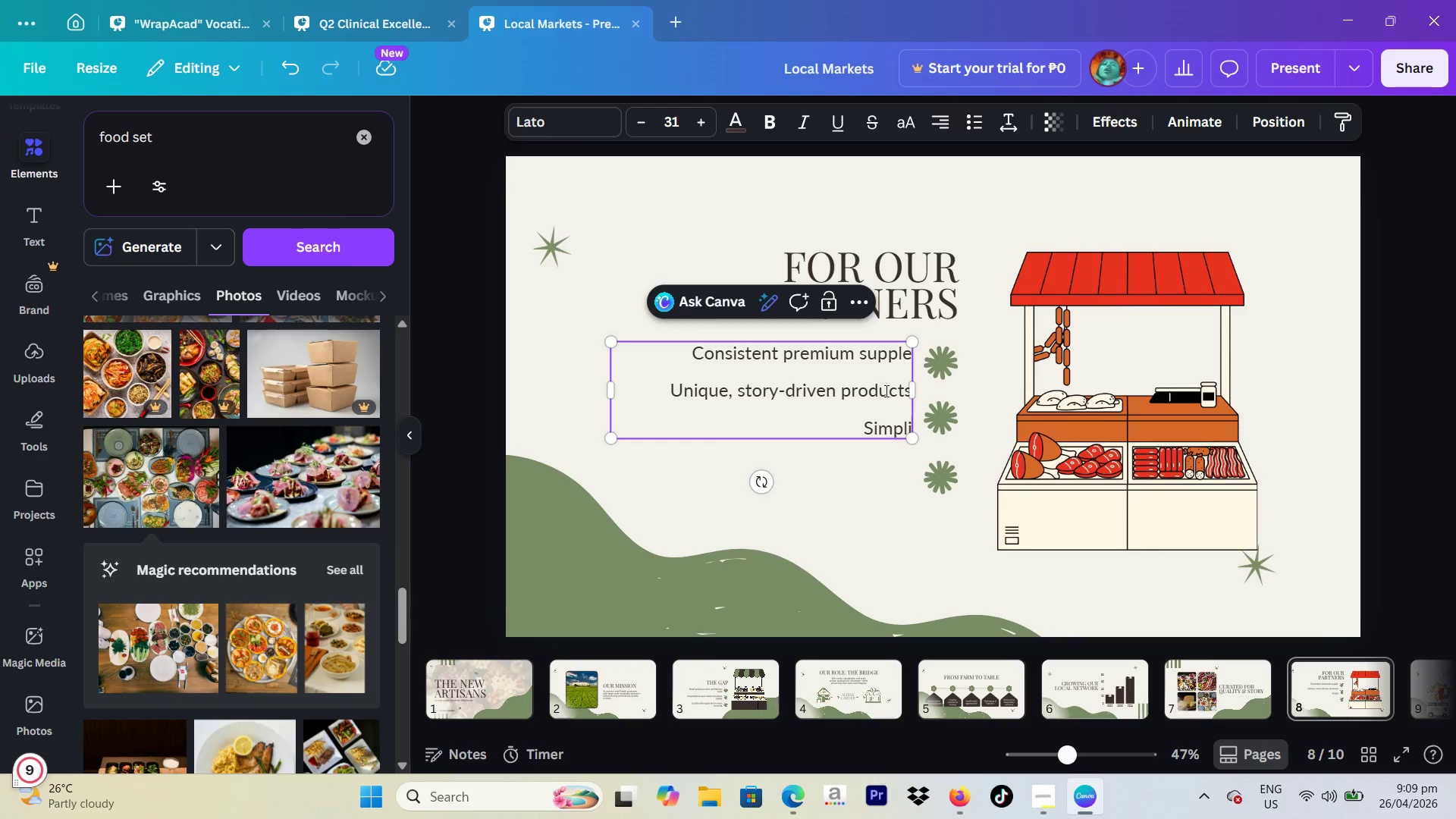 
type(fid)
key(Backspace)
type(ed sourcing process)
 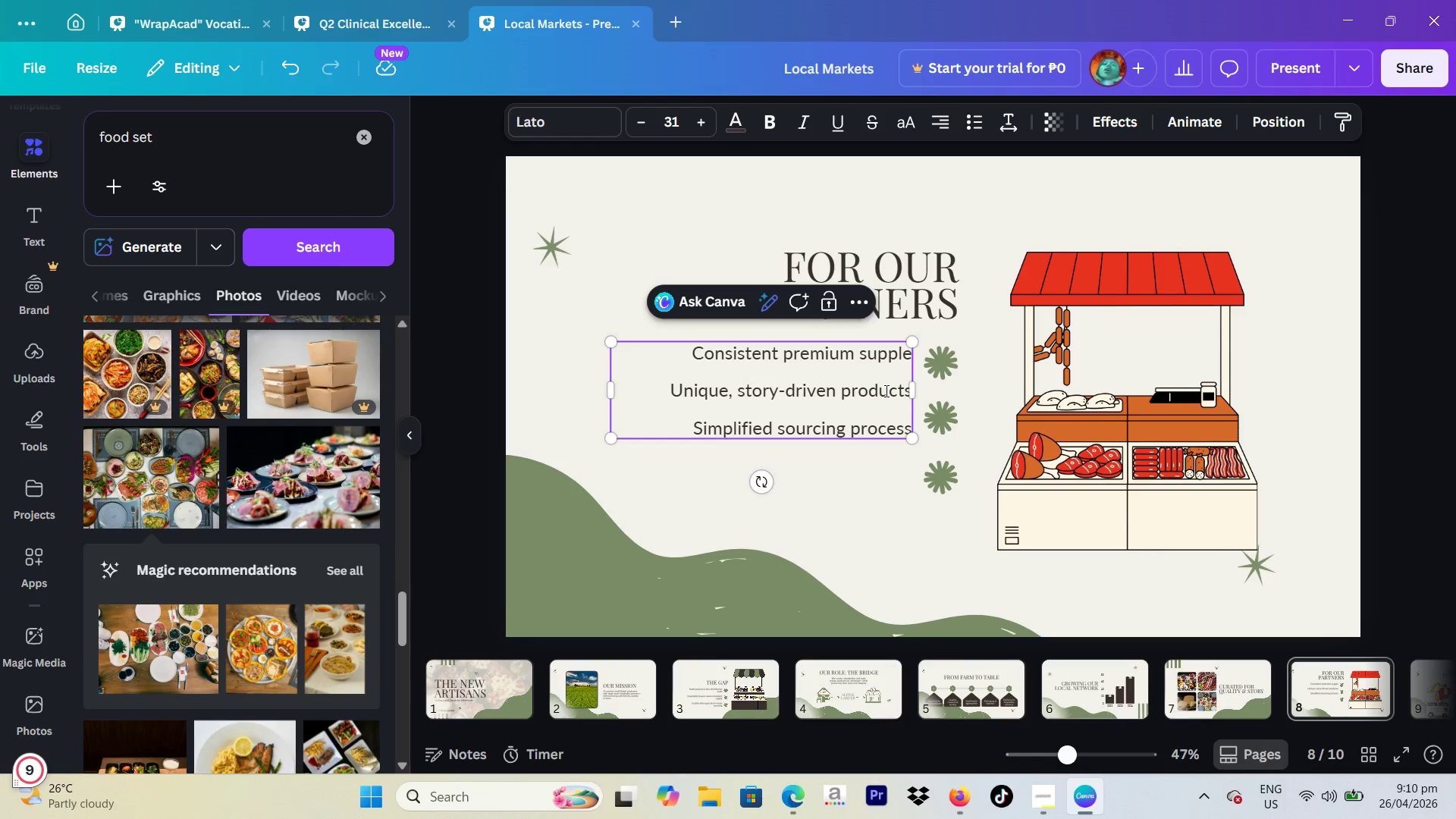 
key(Enter)
 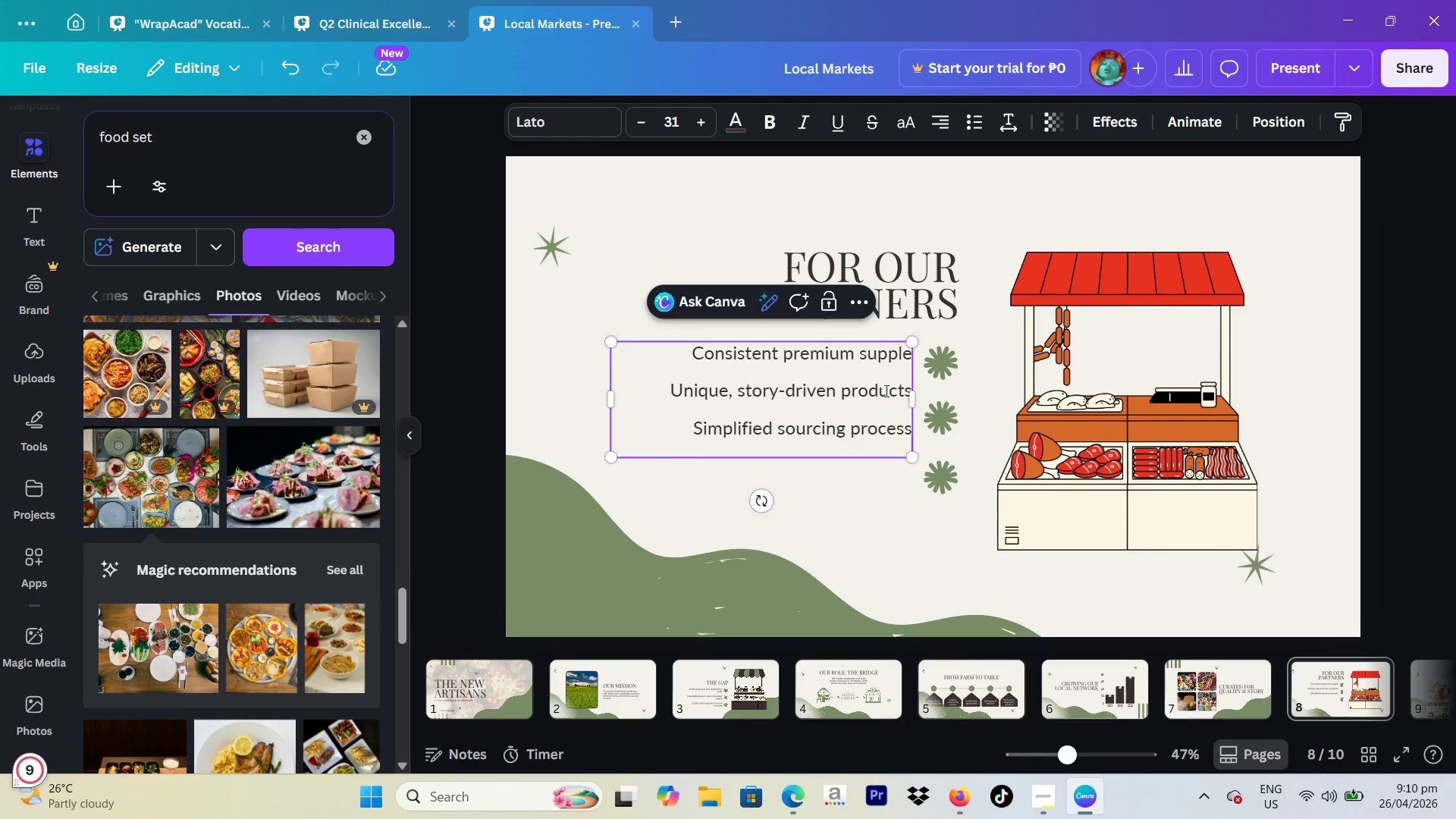 
key(Enter)
 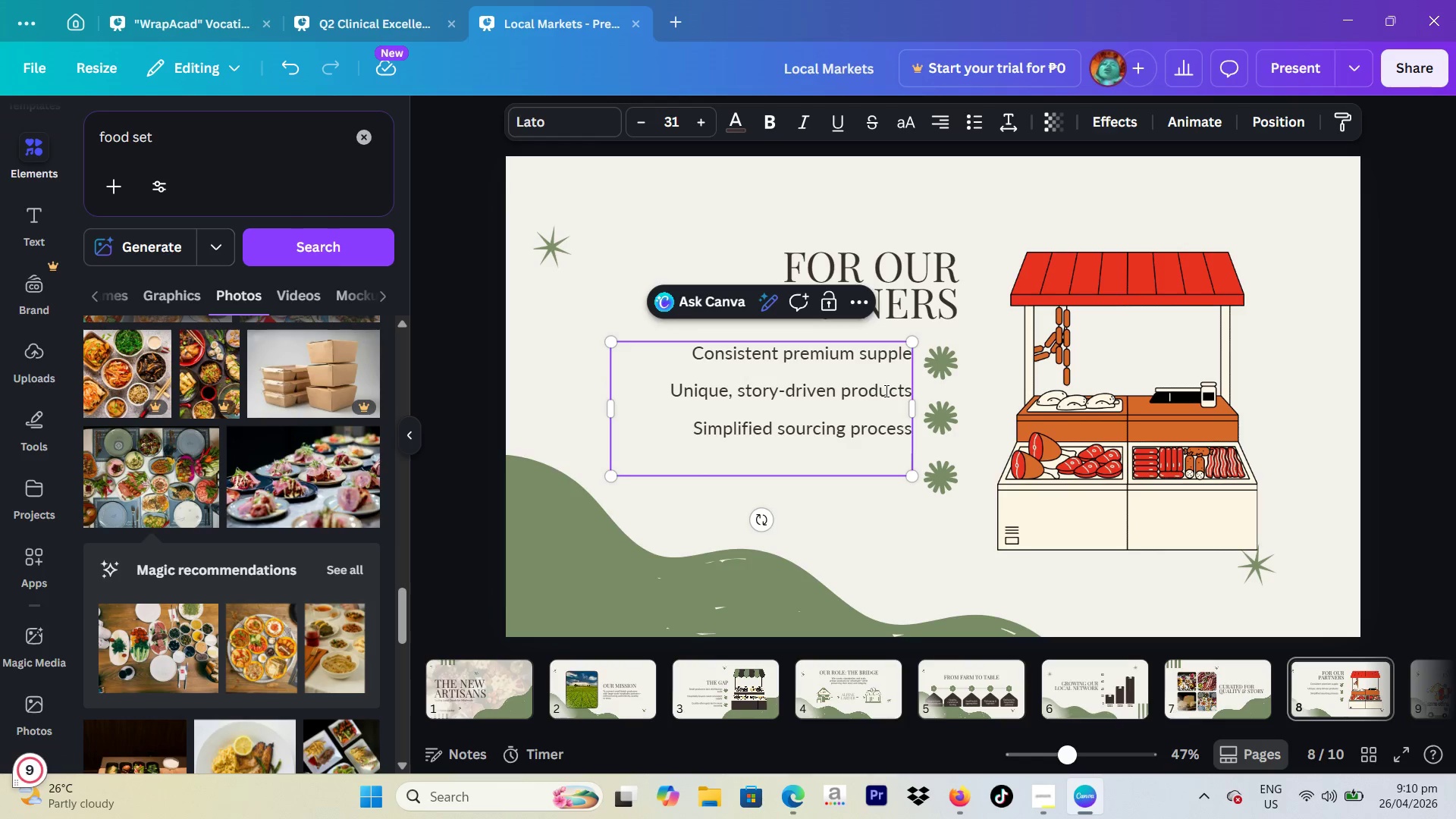 
type(fle)
key(Backspace)
key(Backspace)
key(Backspace)
type(FLexible volume scale)
key(Backspace)
type(ing)
 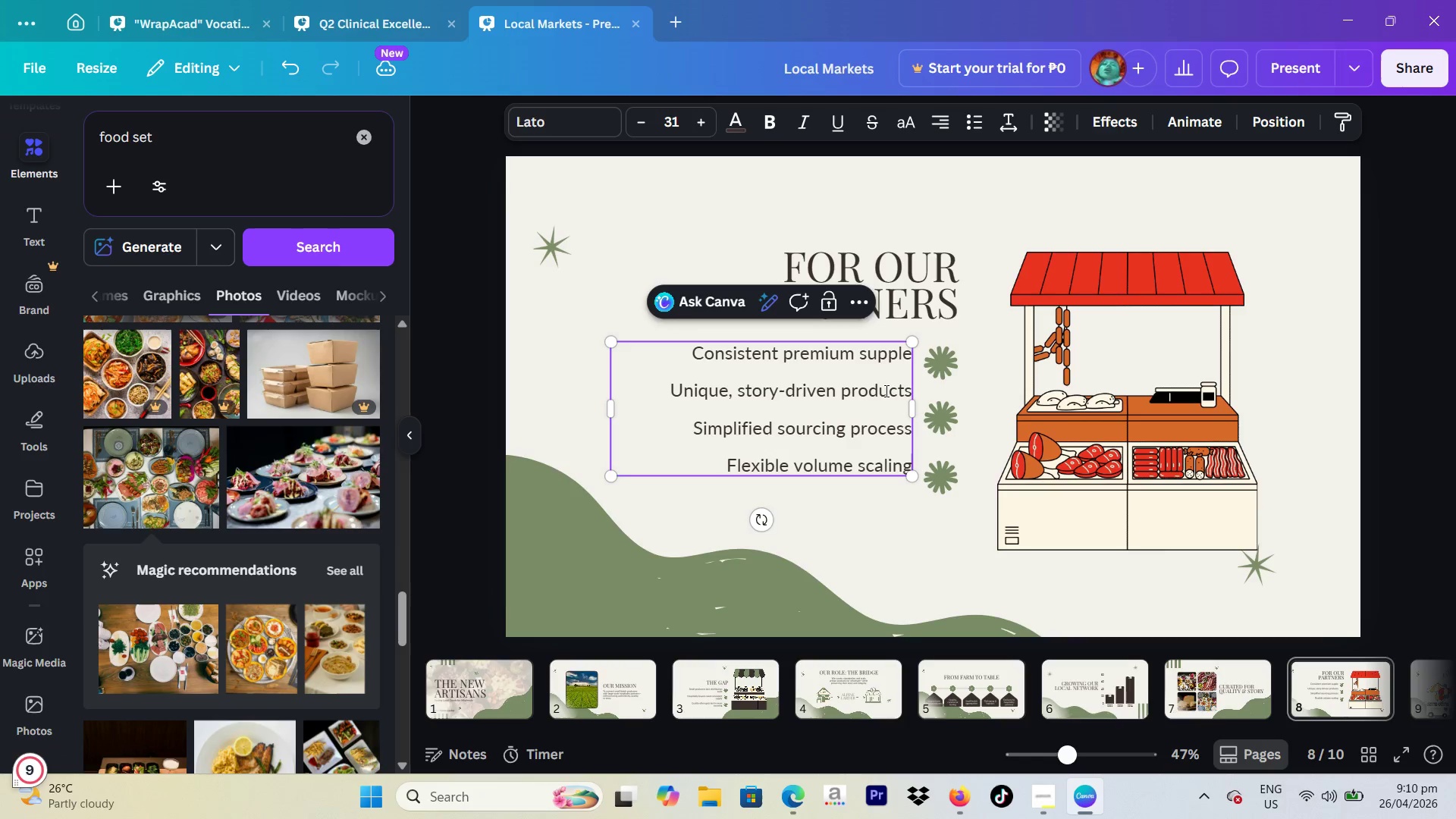 
wait(126.03)
 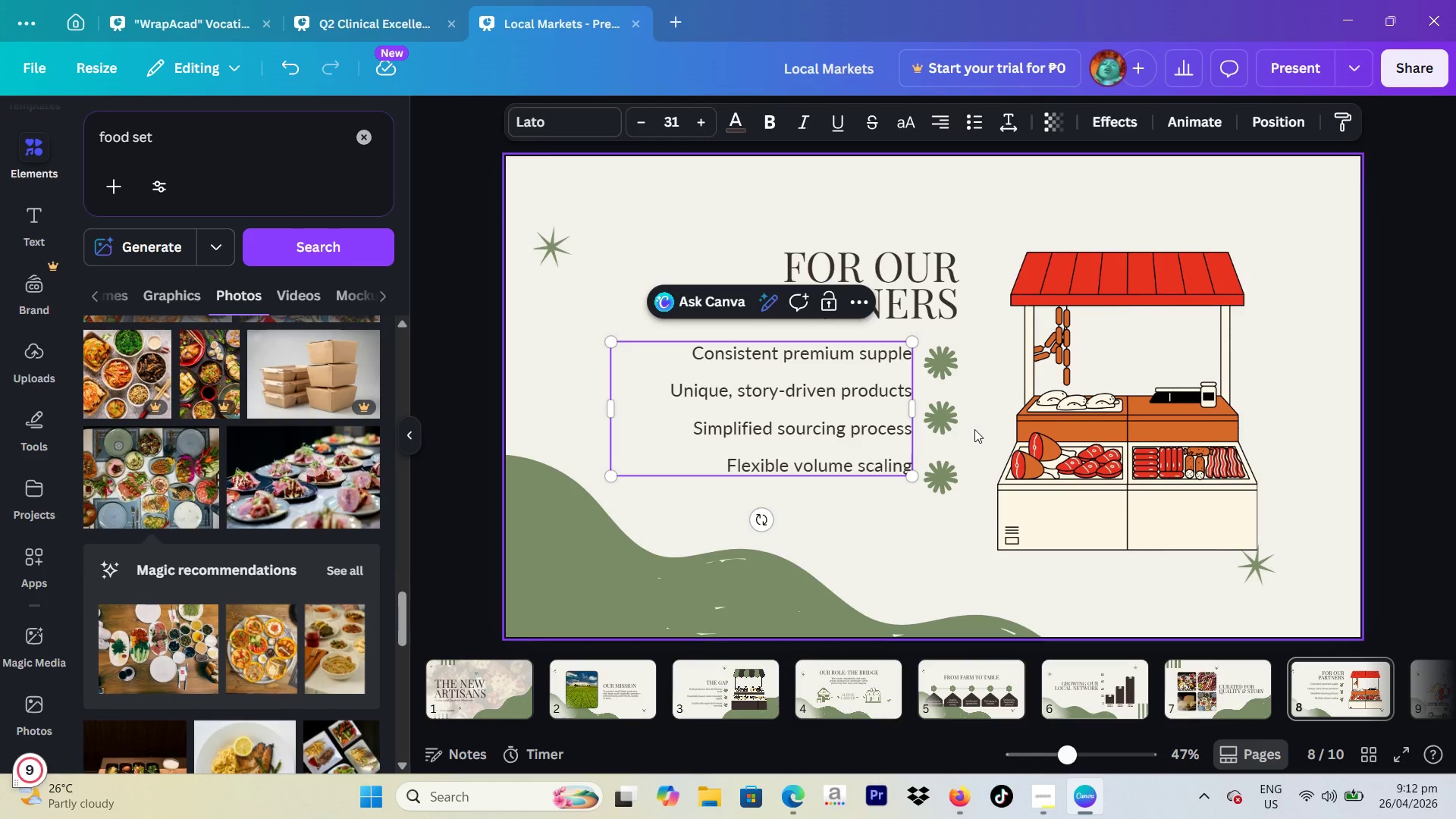 
left_click_drag(start_coordinate=[940, 366], to_coordinate=[945, 356])
 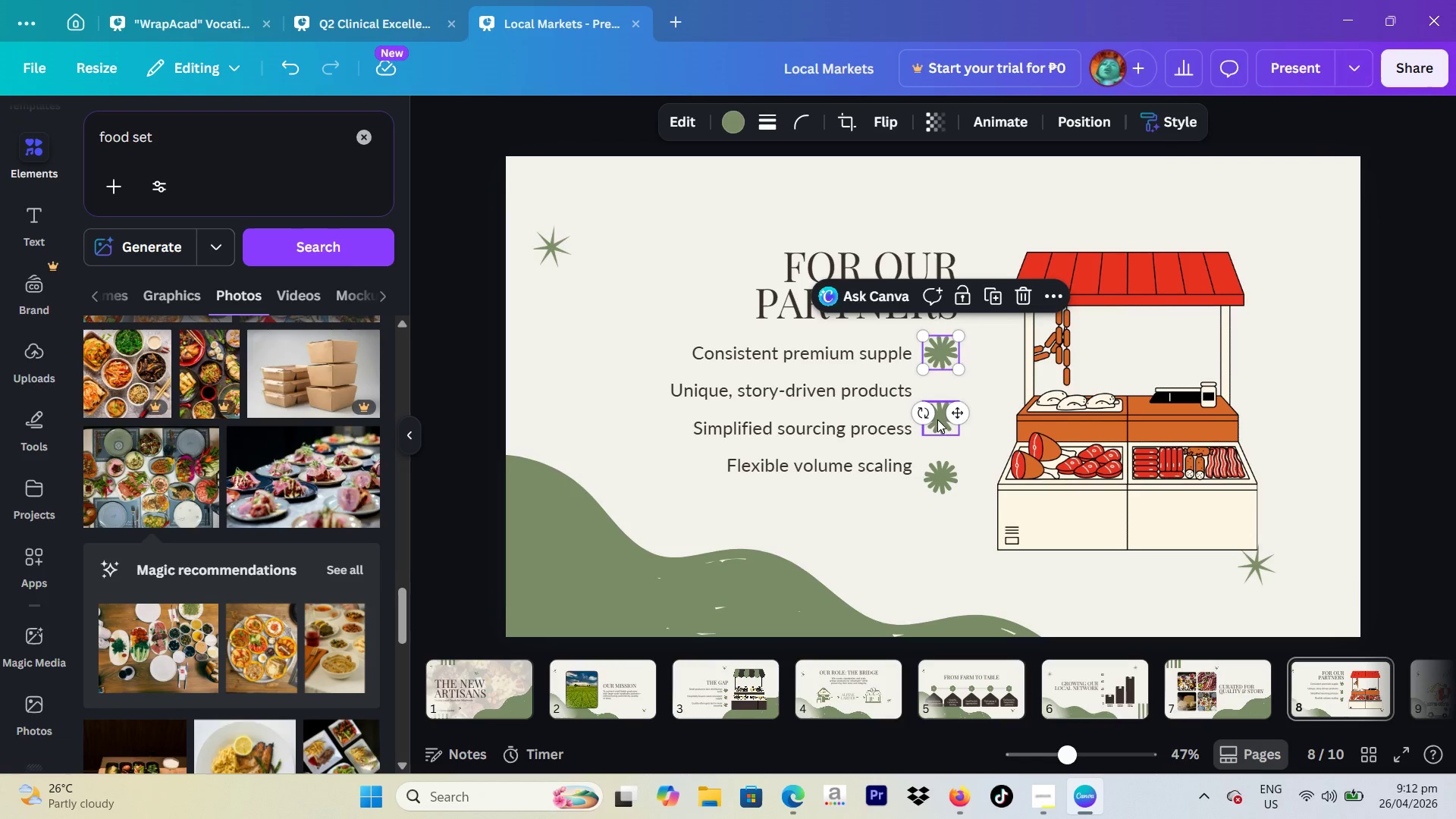 
left_click_drag(start_coordinate=[937, 421], to_coordinate=[937, 397])
 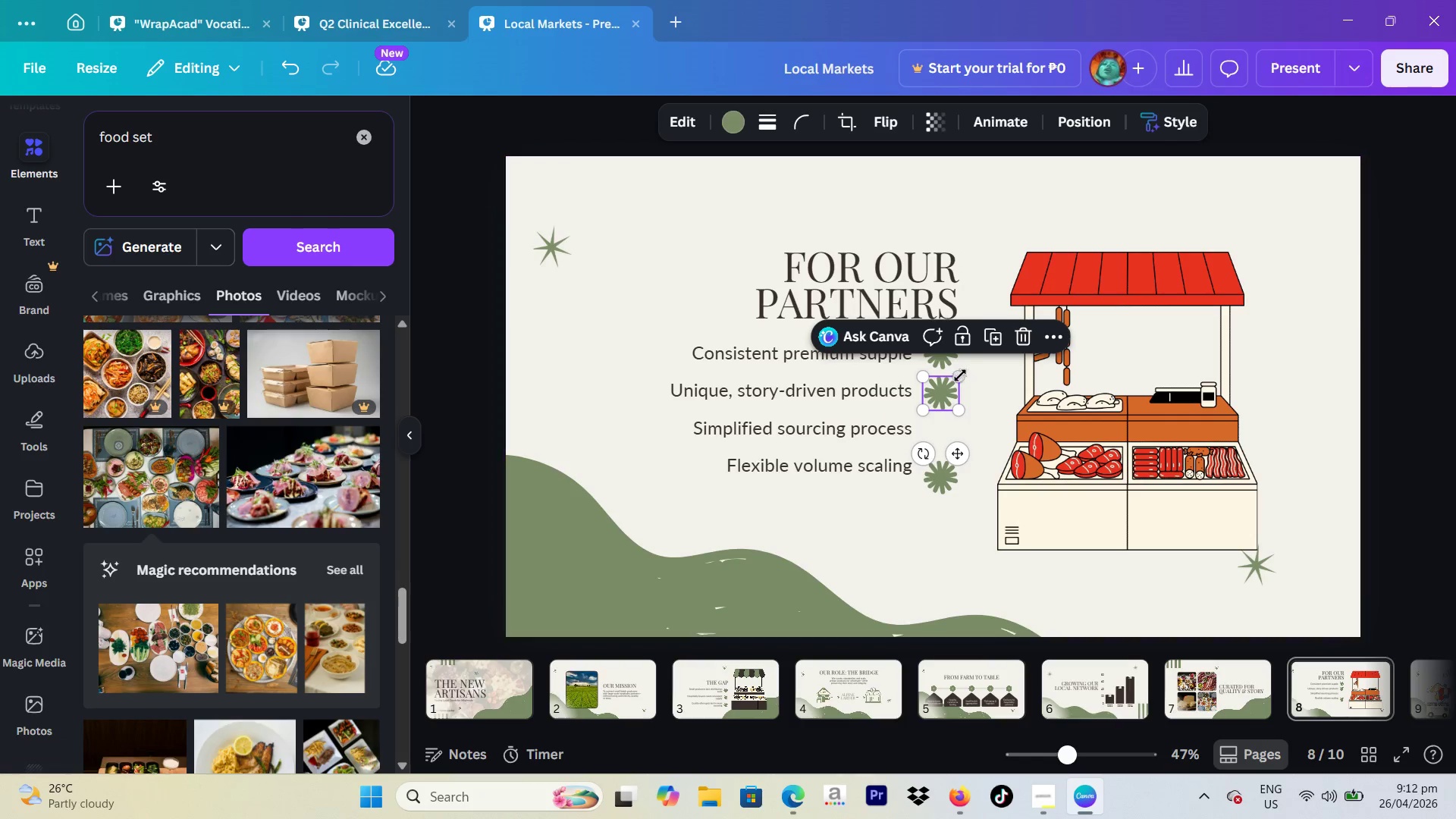 
left_click_drag(start_coordinate=[957, 375], to_coordinate=[949, 385])
 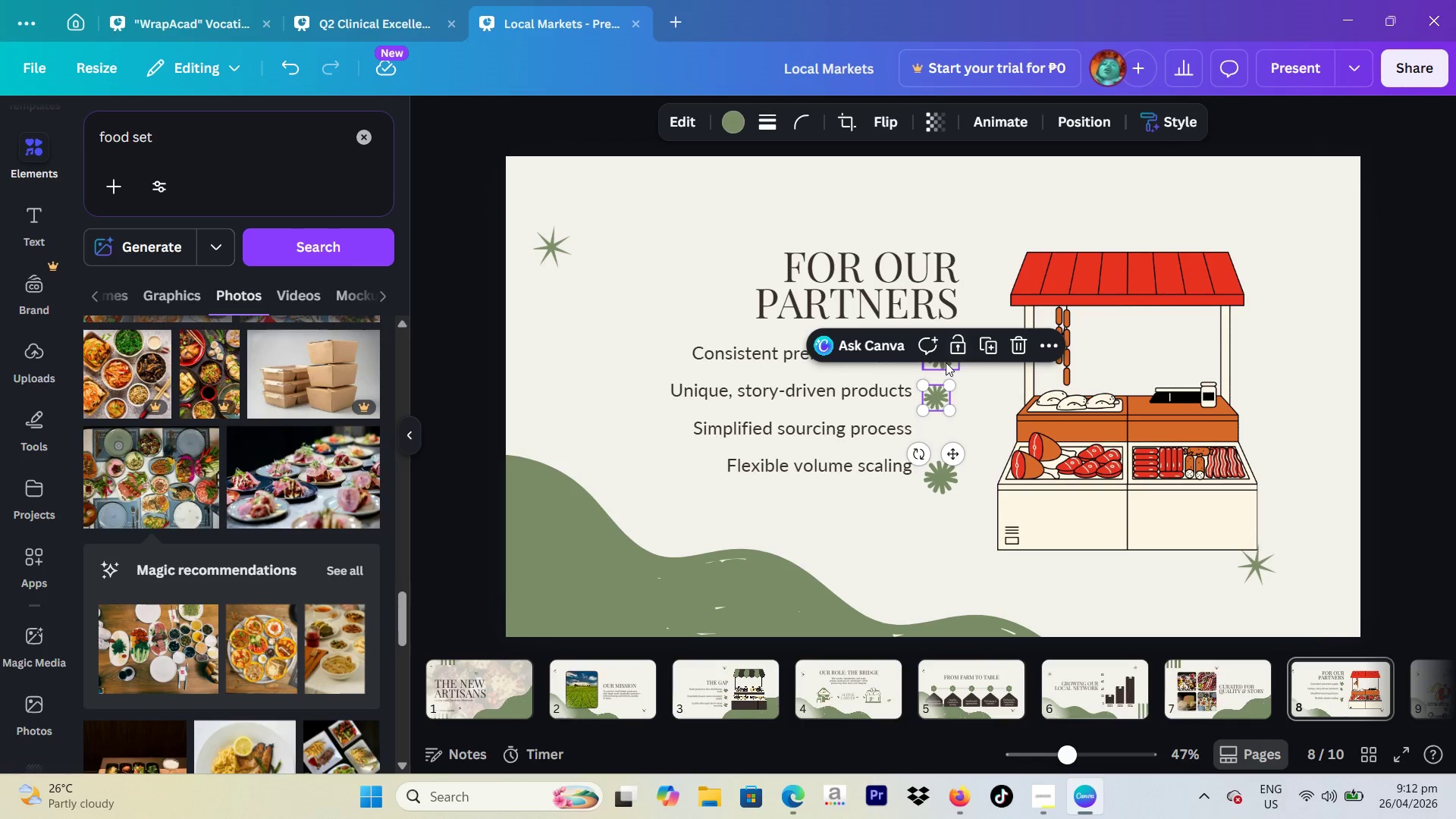 
left_click([946, 362])
 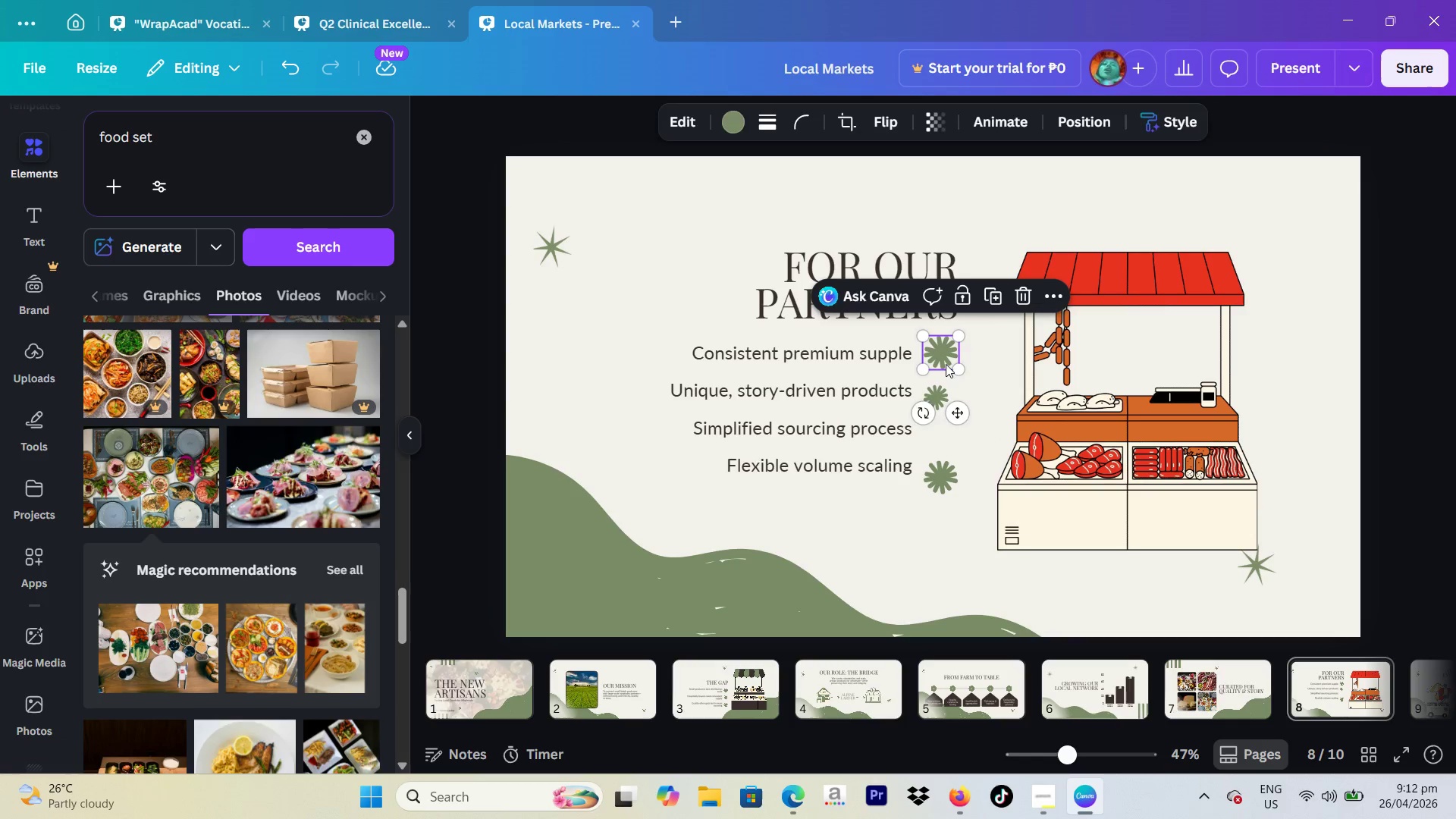 
key(Backspace)
 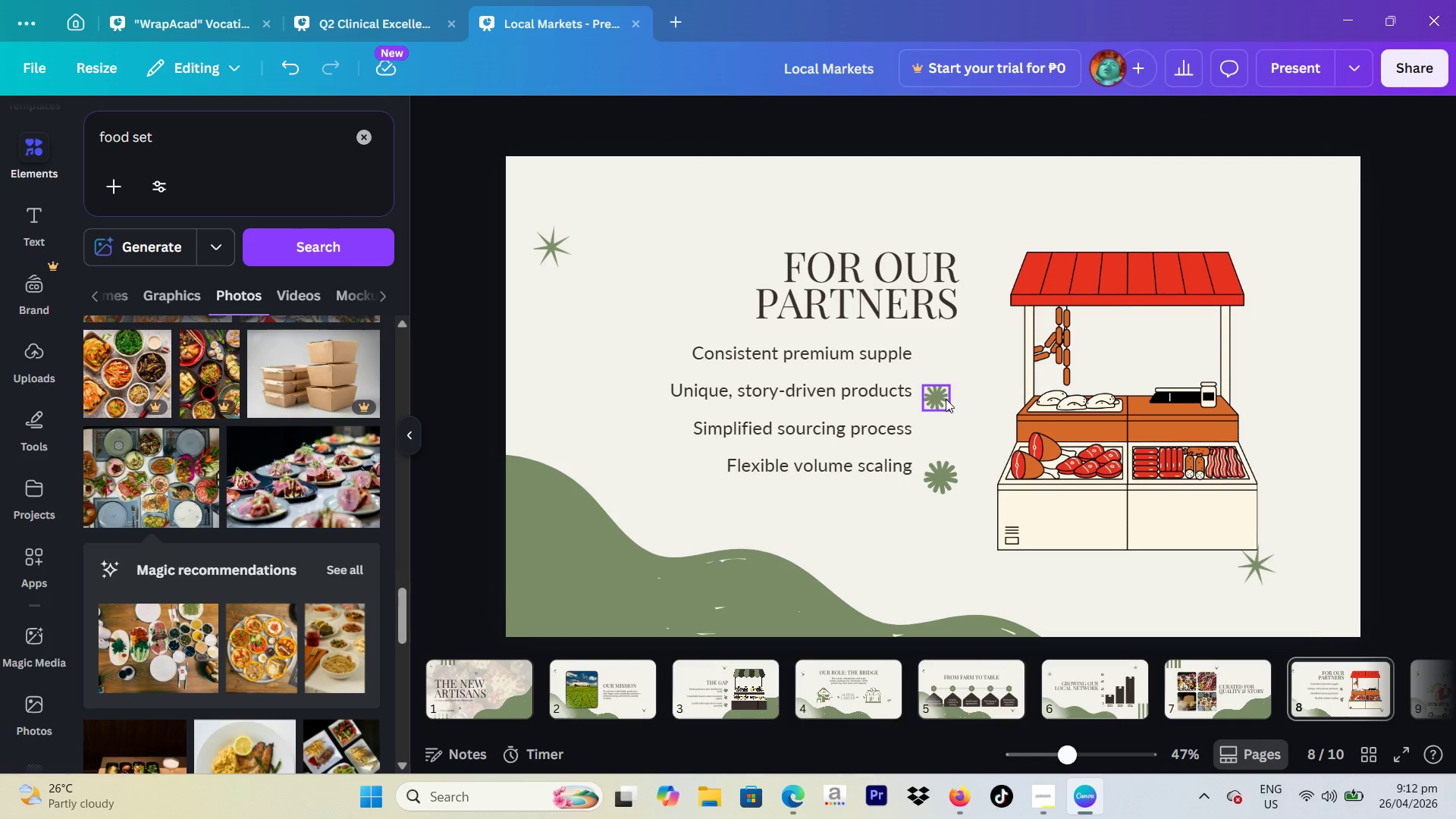 
left_click_drag(start_coordinate=[946, 399], to_coordinate=[946, 358])
 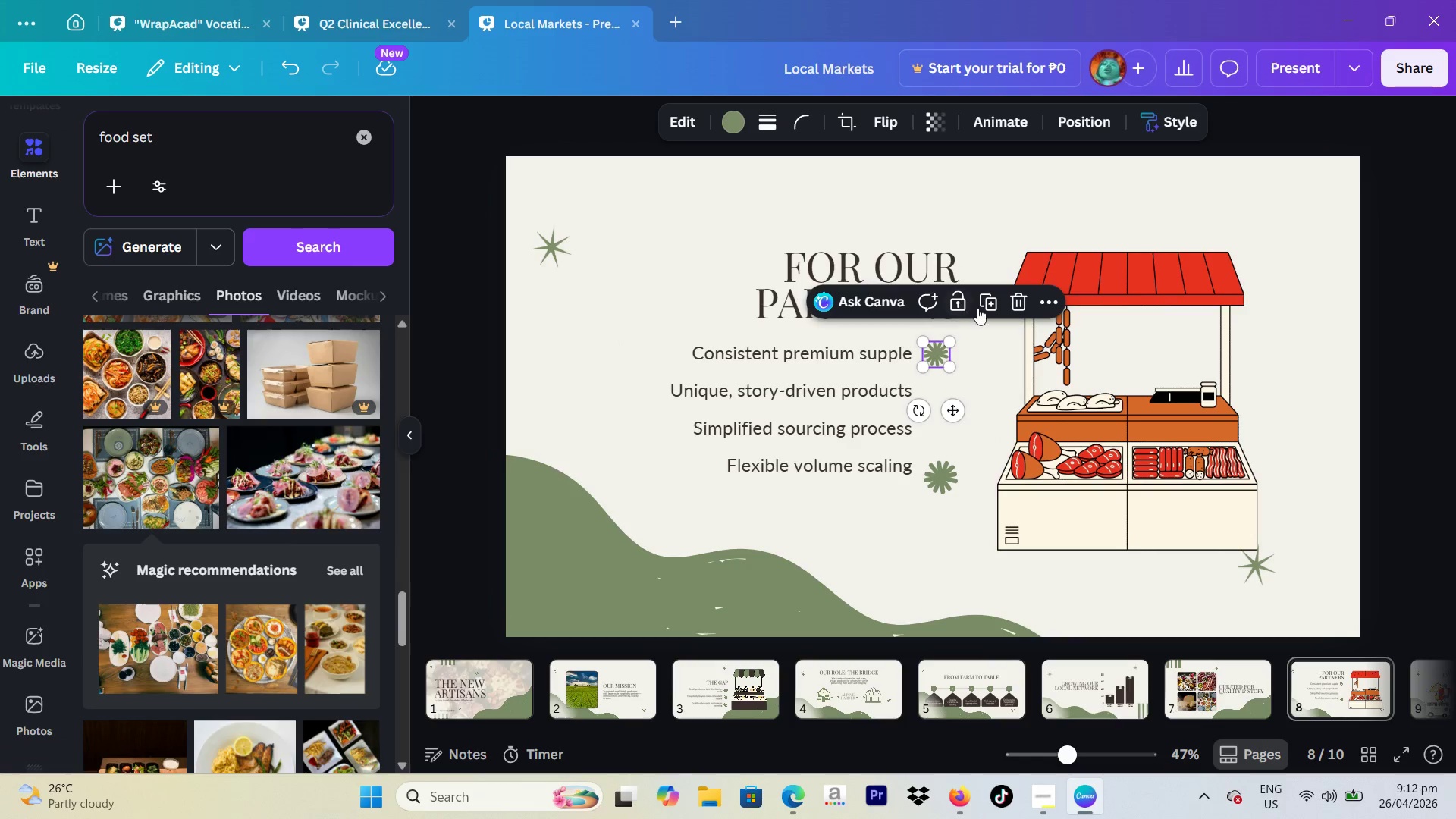 
left_click([982, 308])
 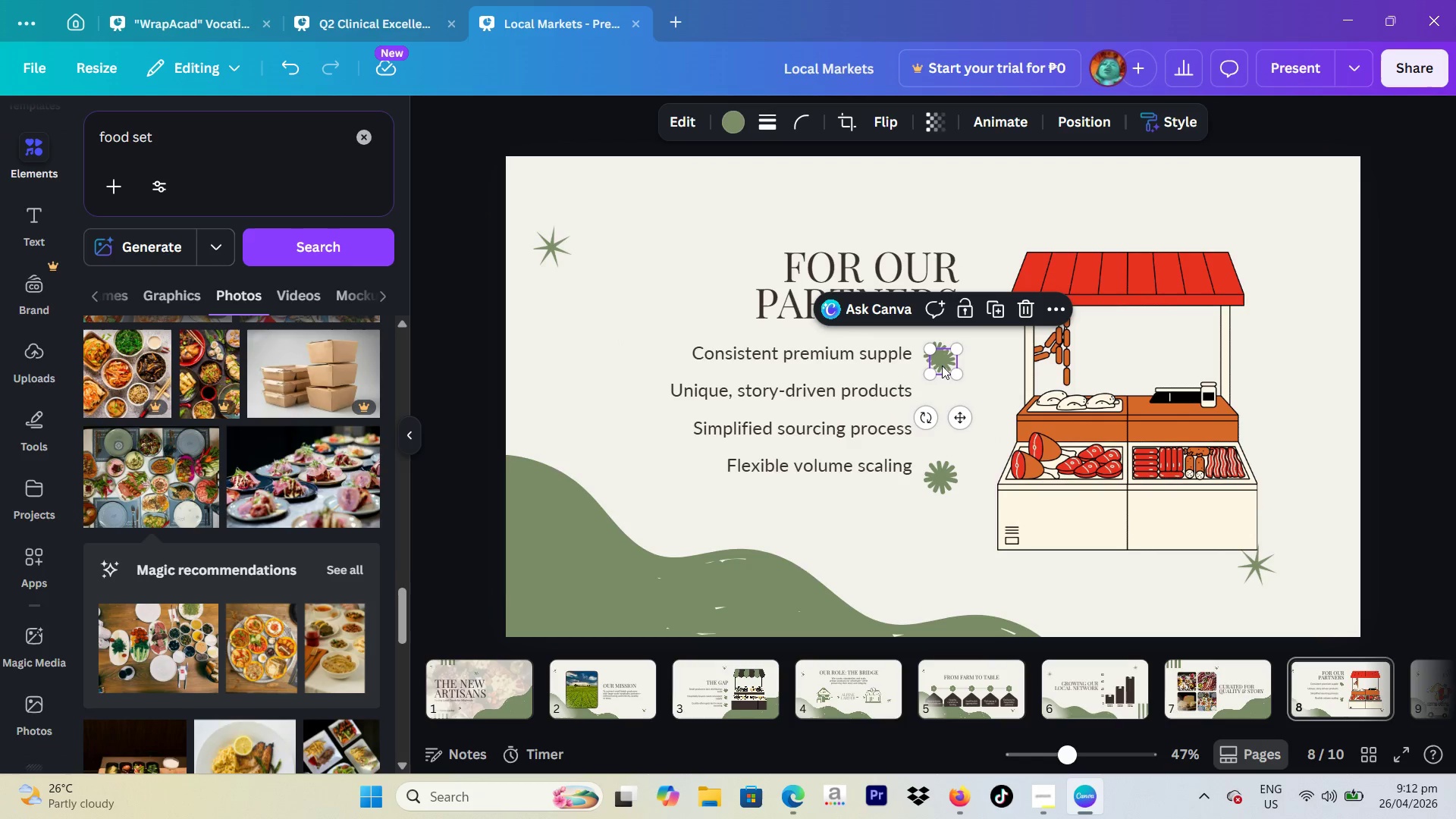 
left_click_drag(start_coordinate=[942, 366], to_coordinate=[935, 396])
 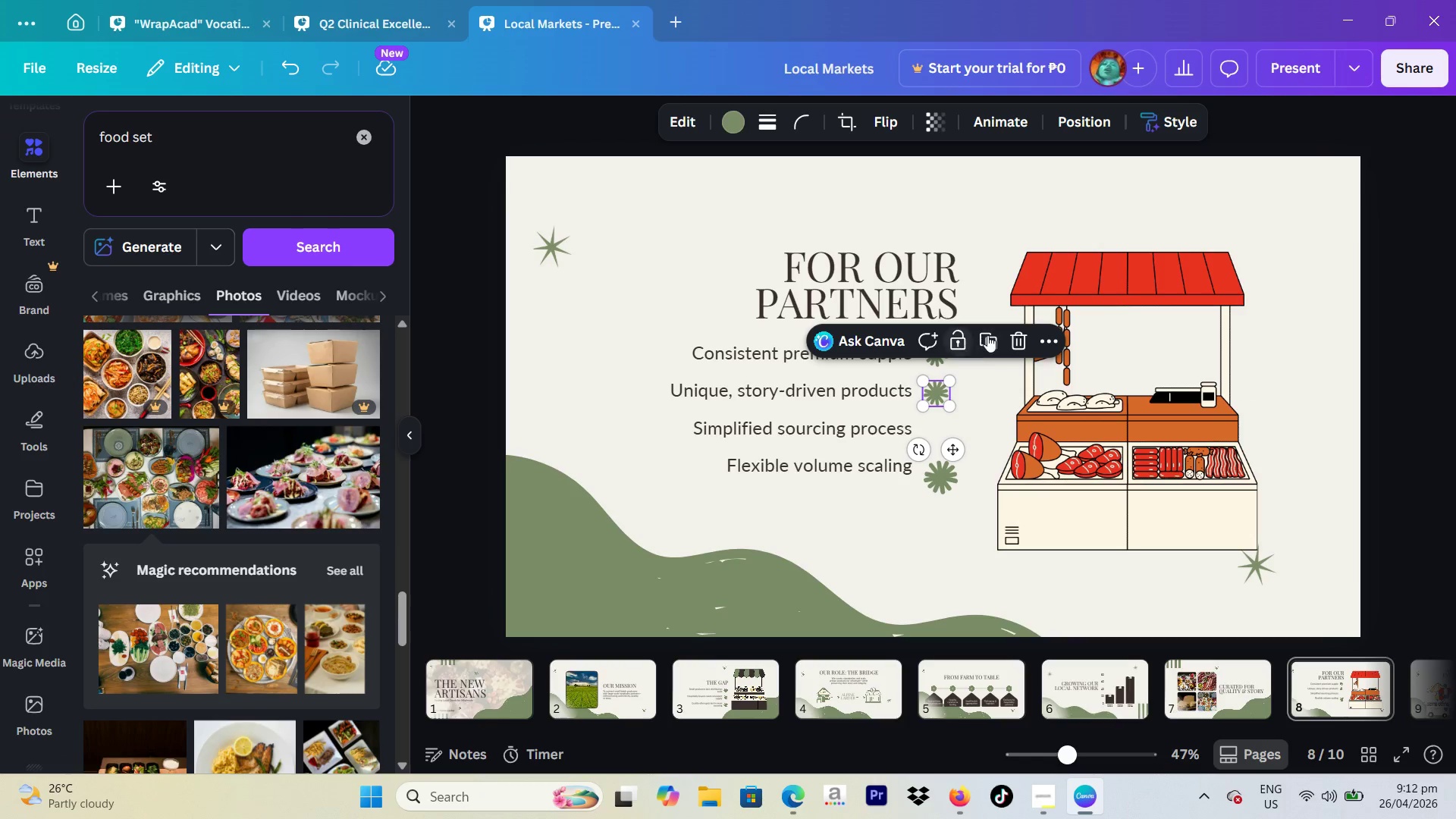 
left_click([987, 335])
 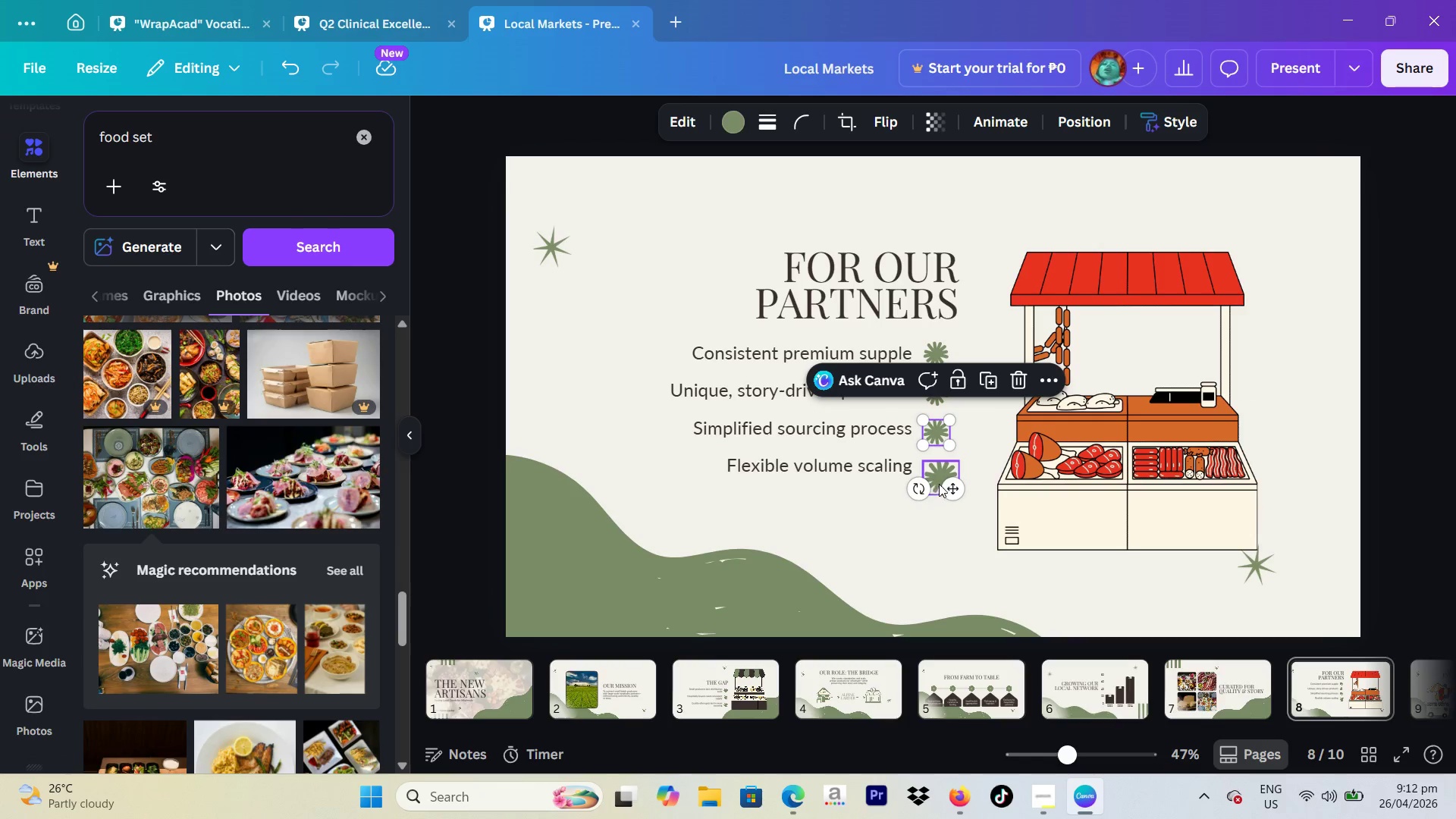 
left_click([940, 473])
 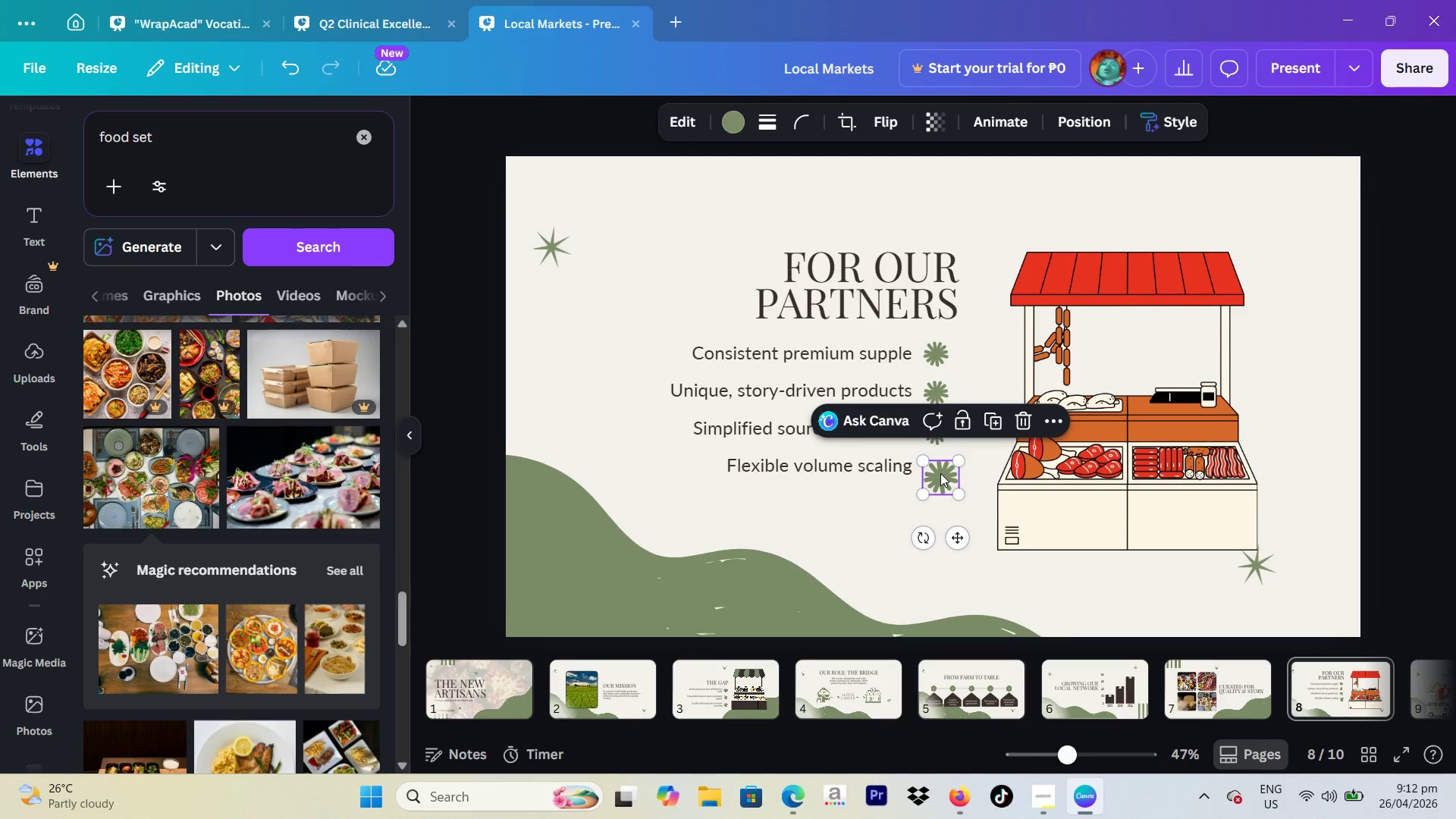 
key(Backspace)
 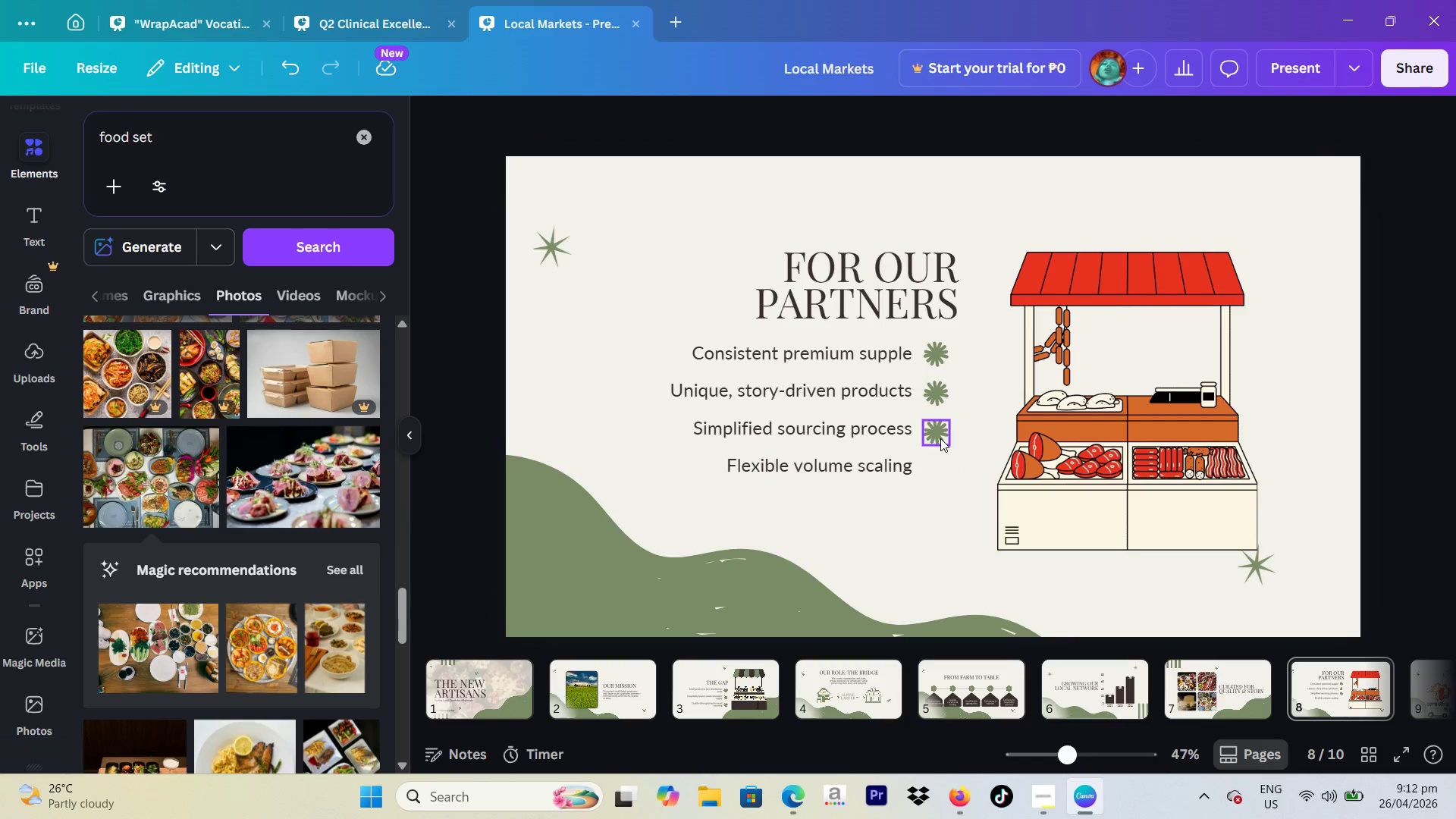 
left_click([940, 438])
 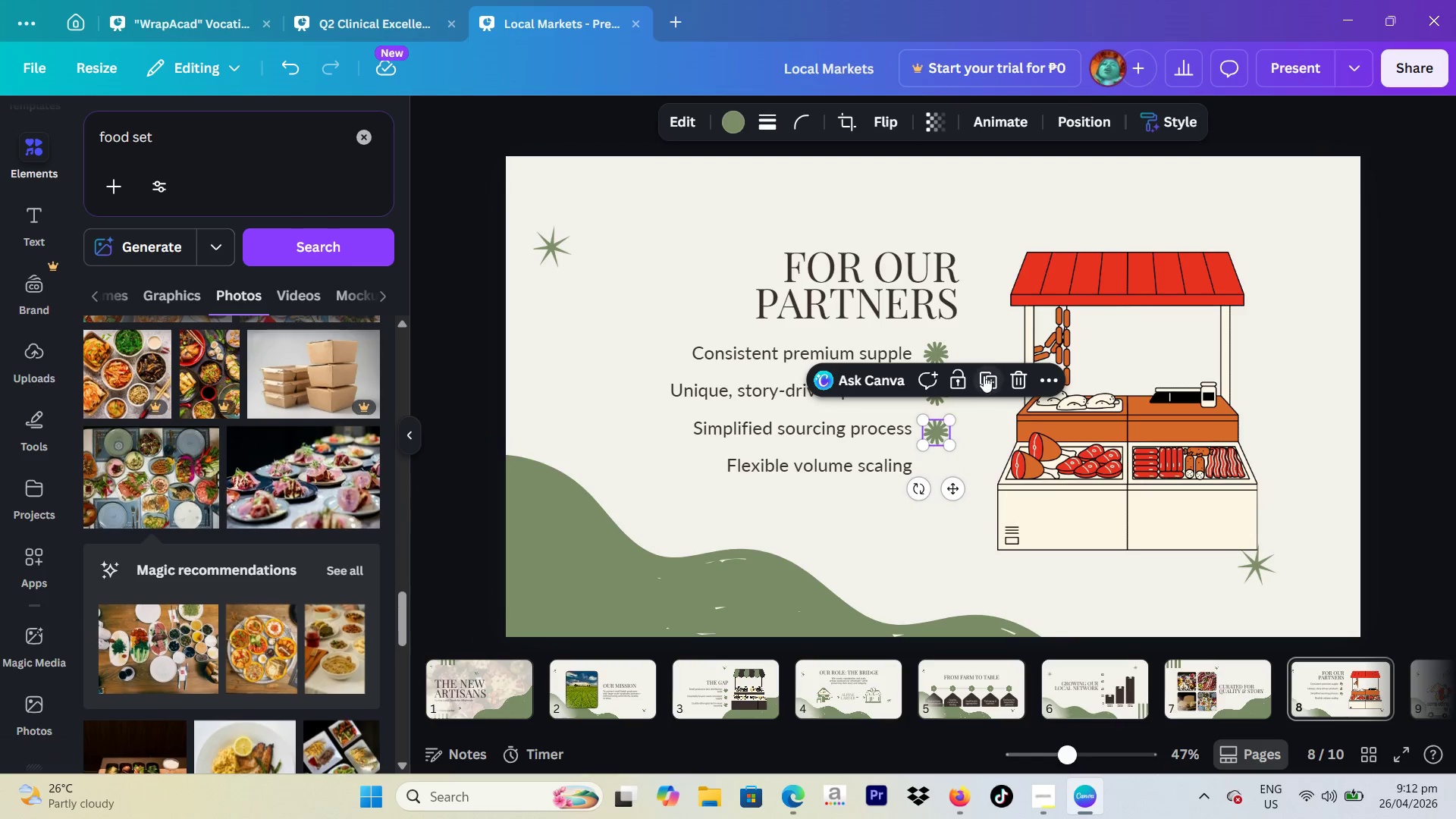 
left_click([985, 375])
 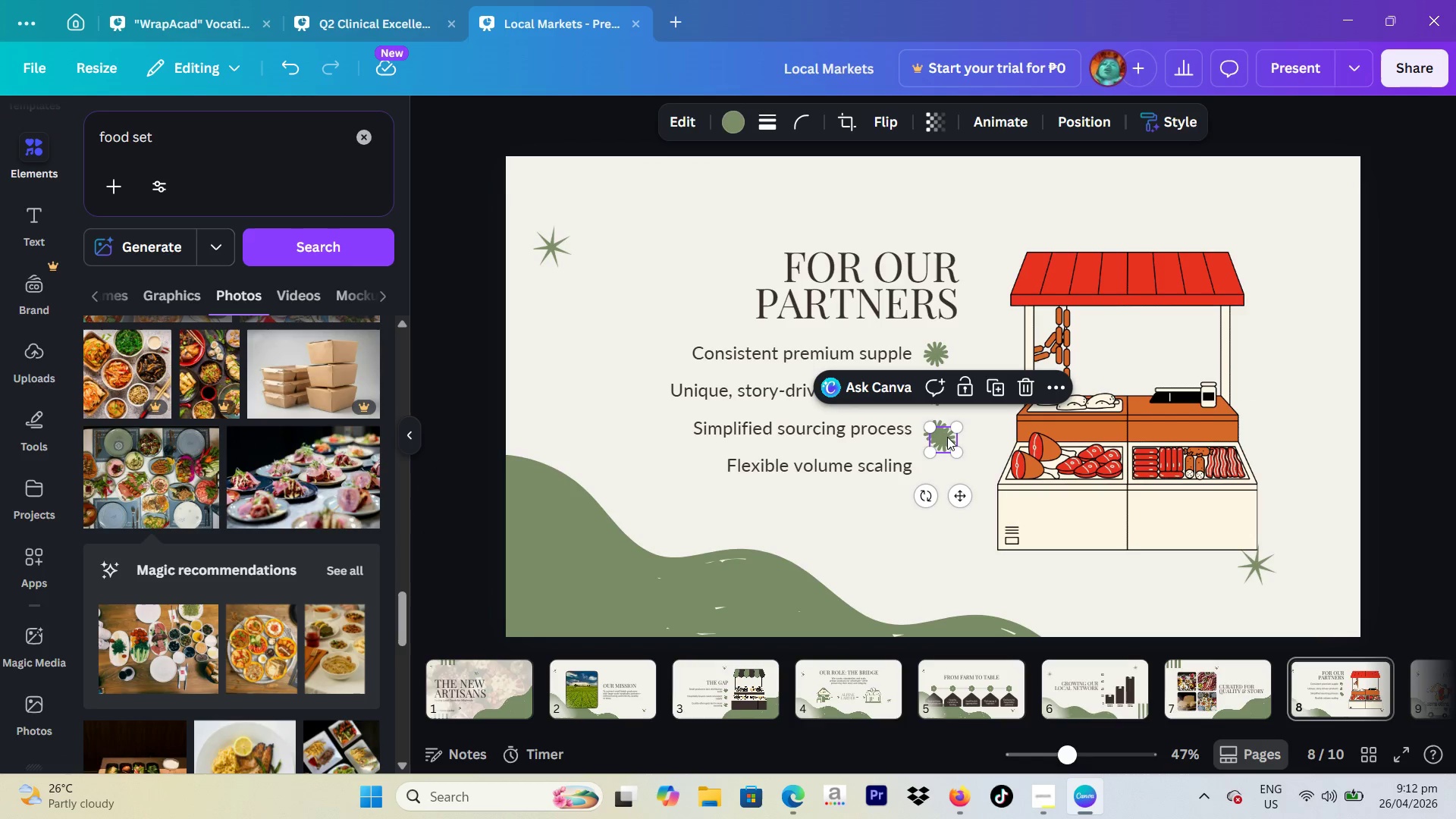 
left_click_drag(start_coordinate=[946, 436], to_coordinate=[941, 463])
 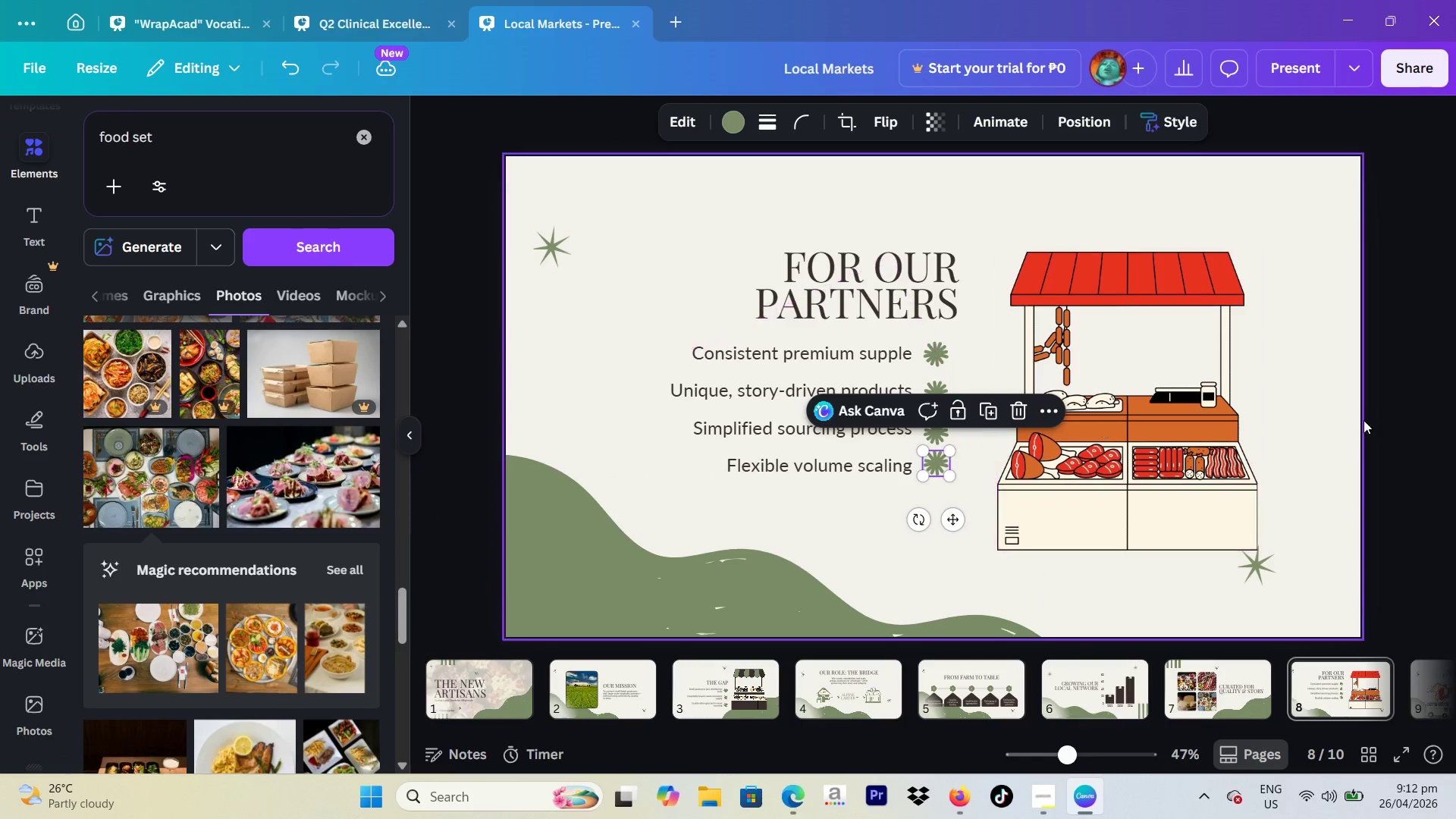 
left_click([1400, 415])
 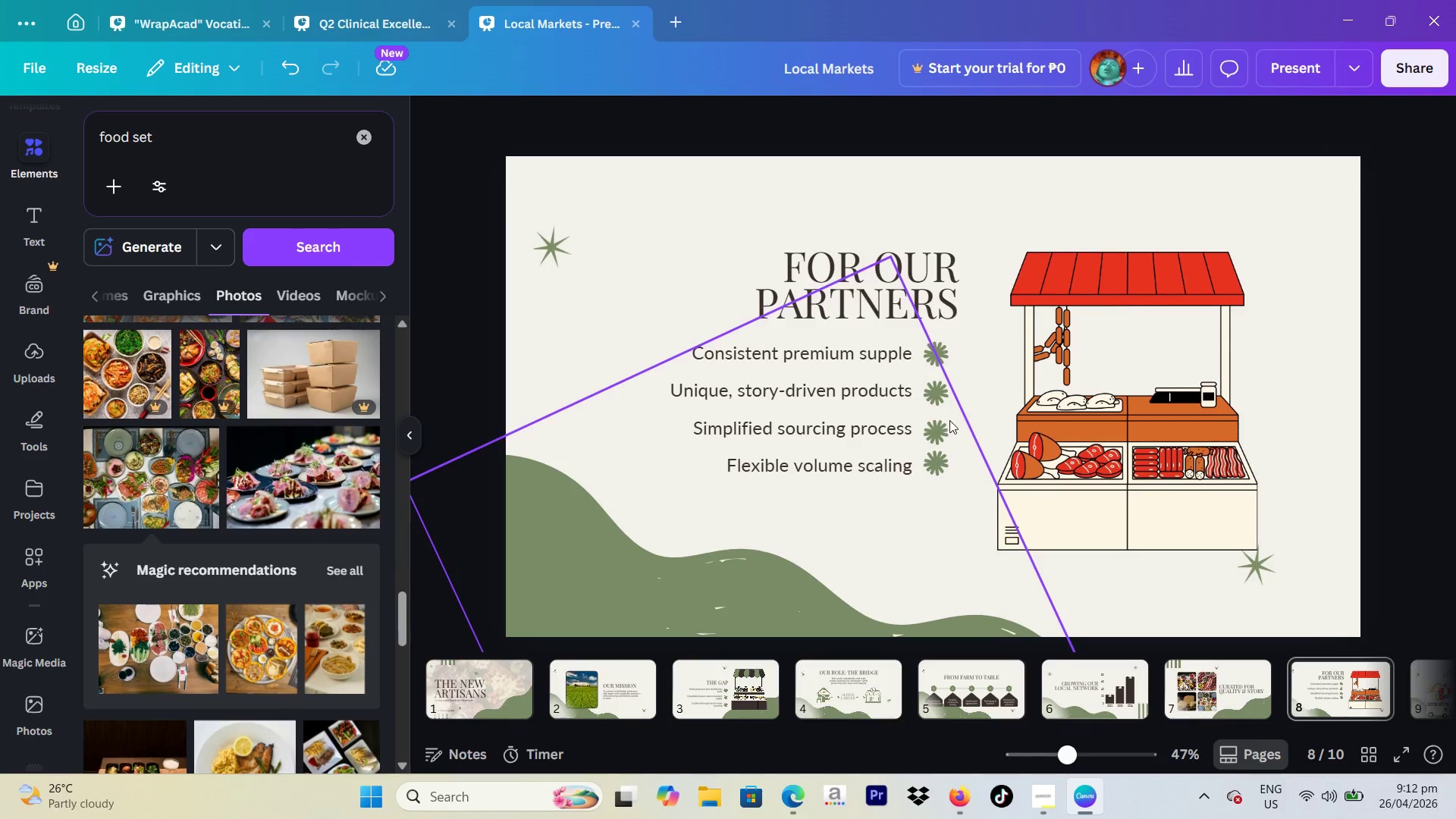 
left_click_drag(start_coordinate=[927, 430], to_coordinate=[928, 425])
 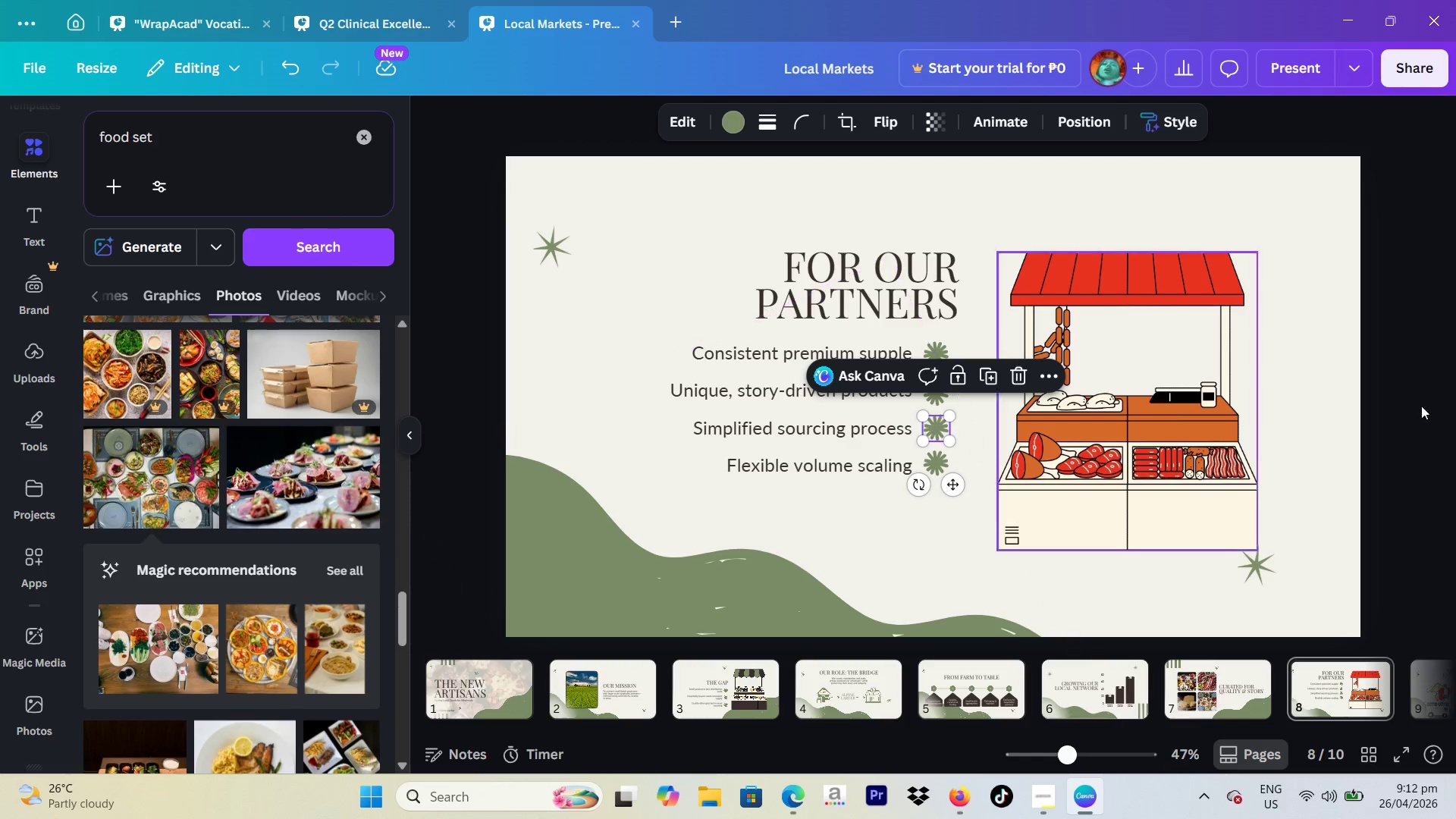 
left_click([1455, 406])
 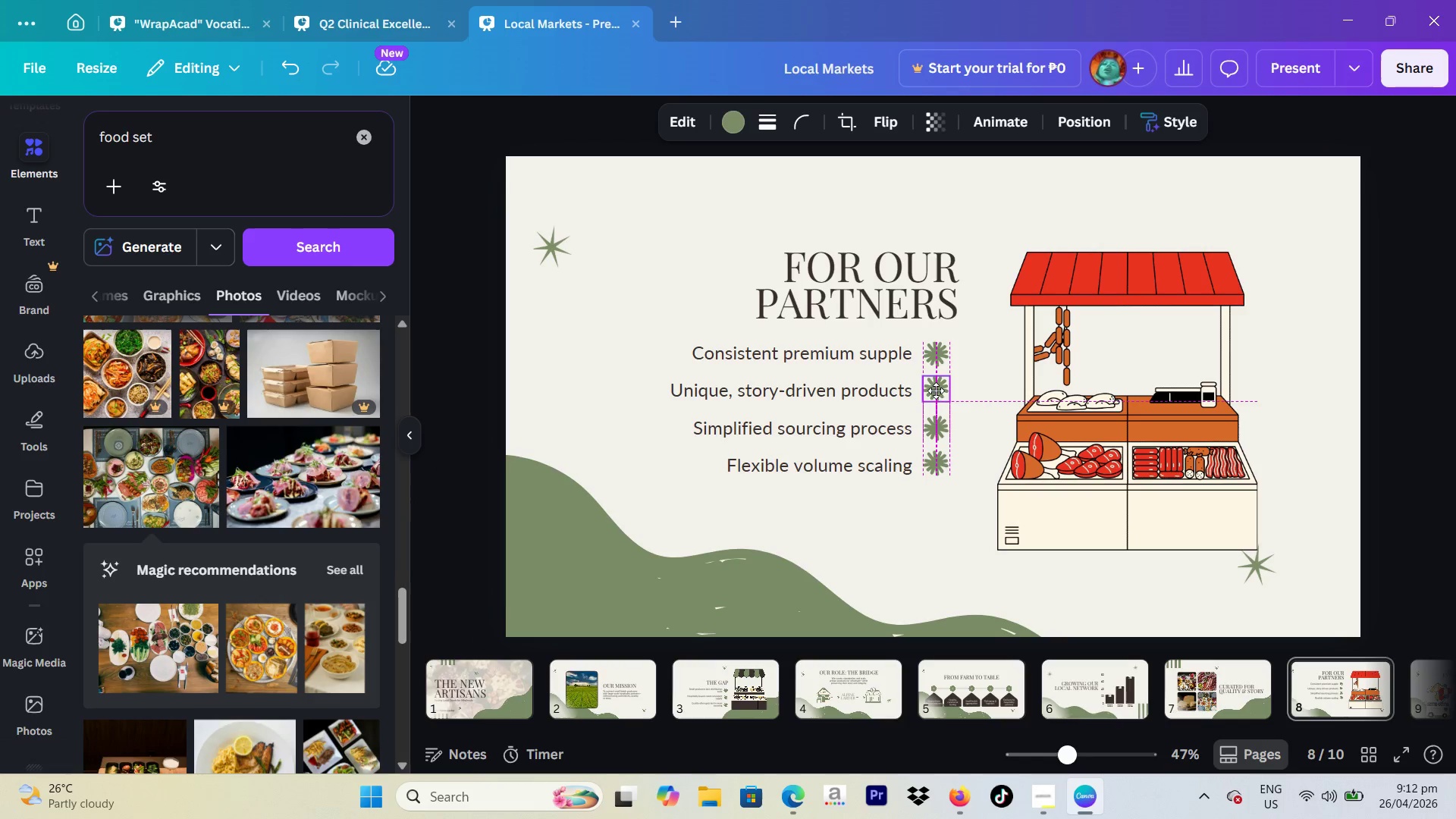 
wait(6.86)
 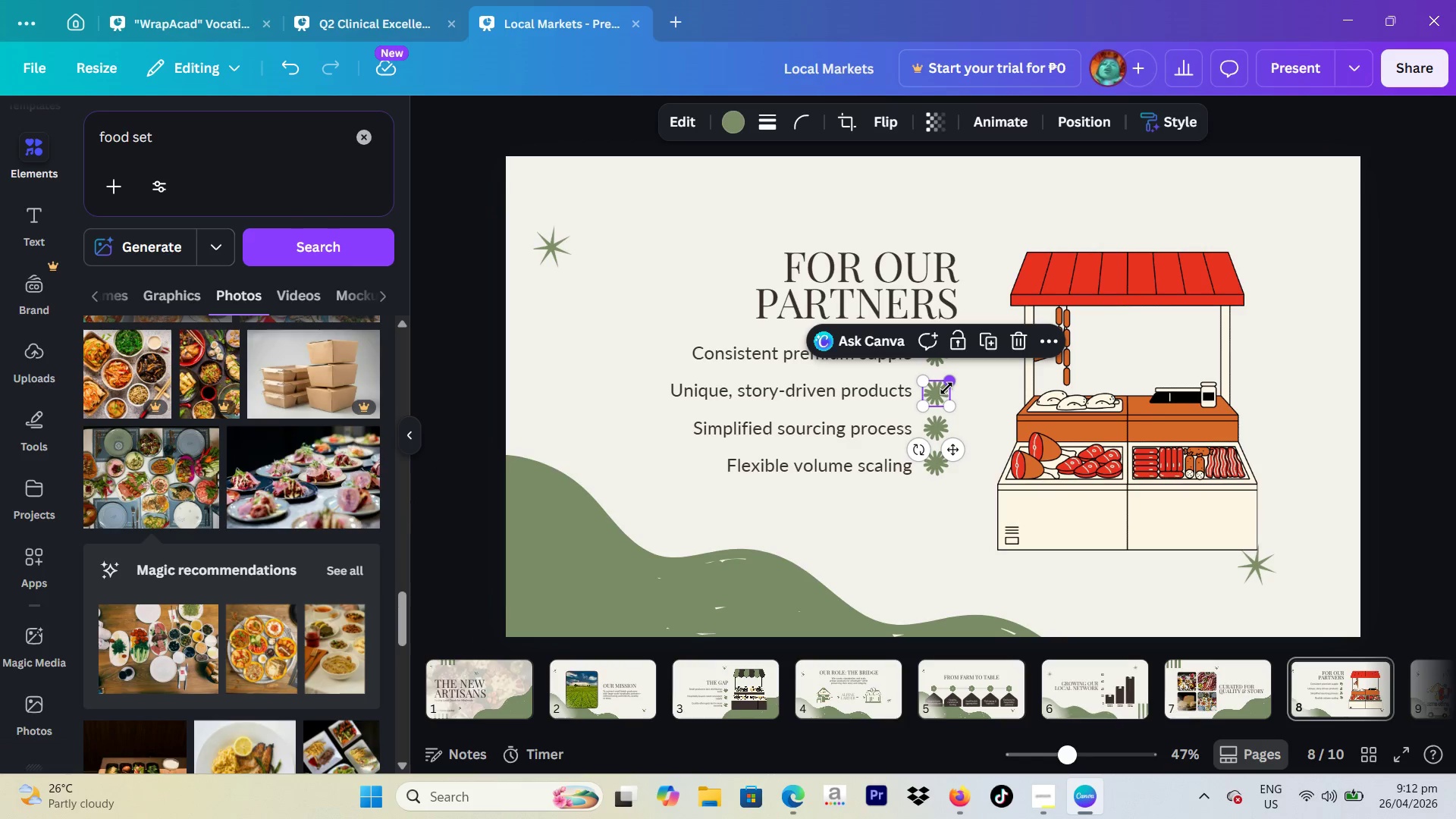 
left_click([1455, 397])
 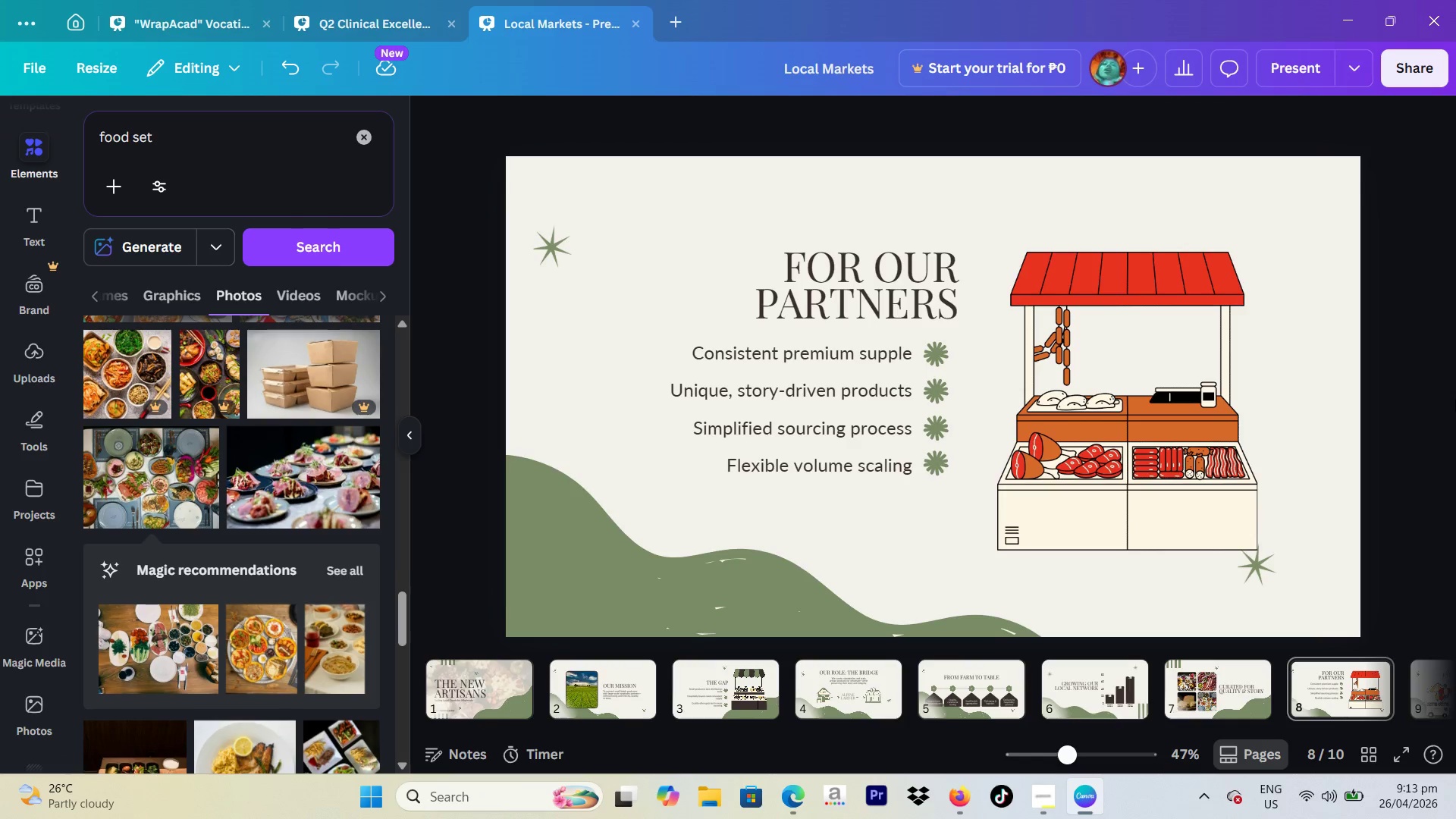 
wait(10.22)
 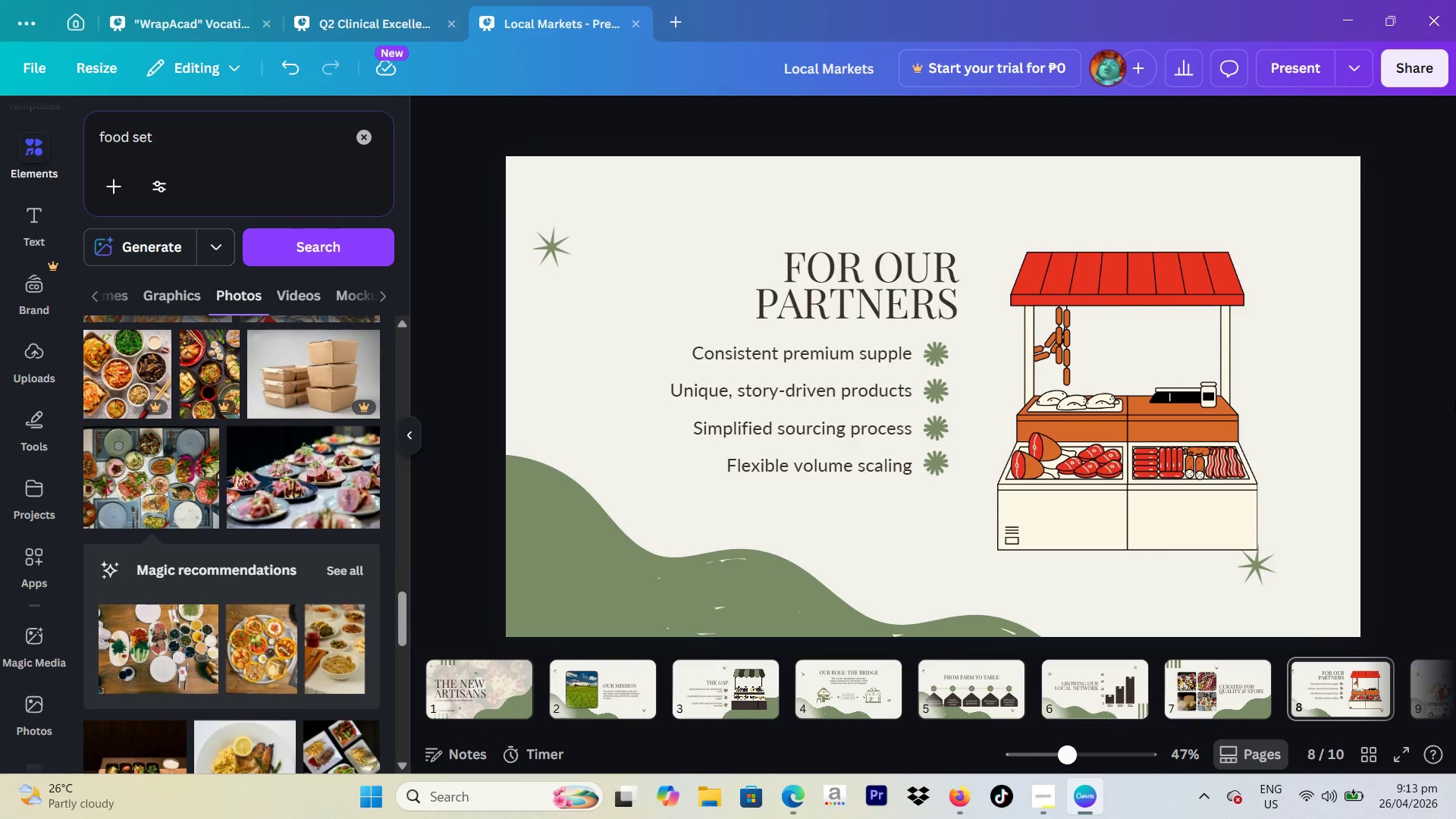 
left_click([720, 250])
 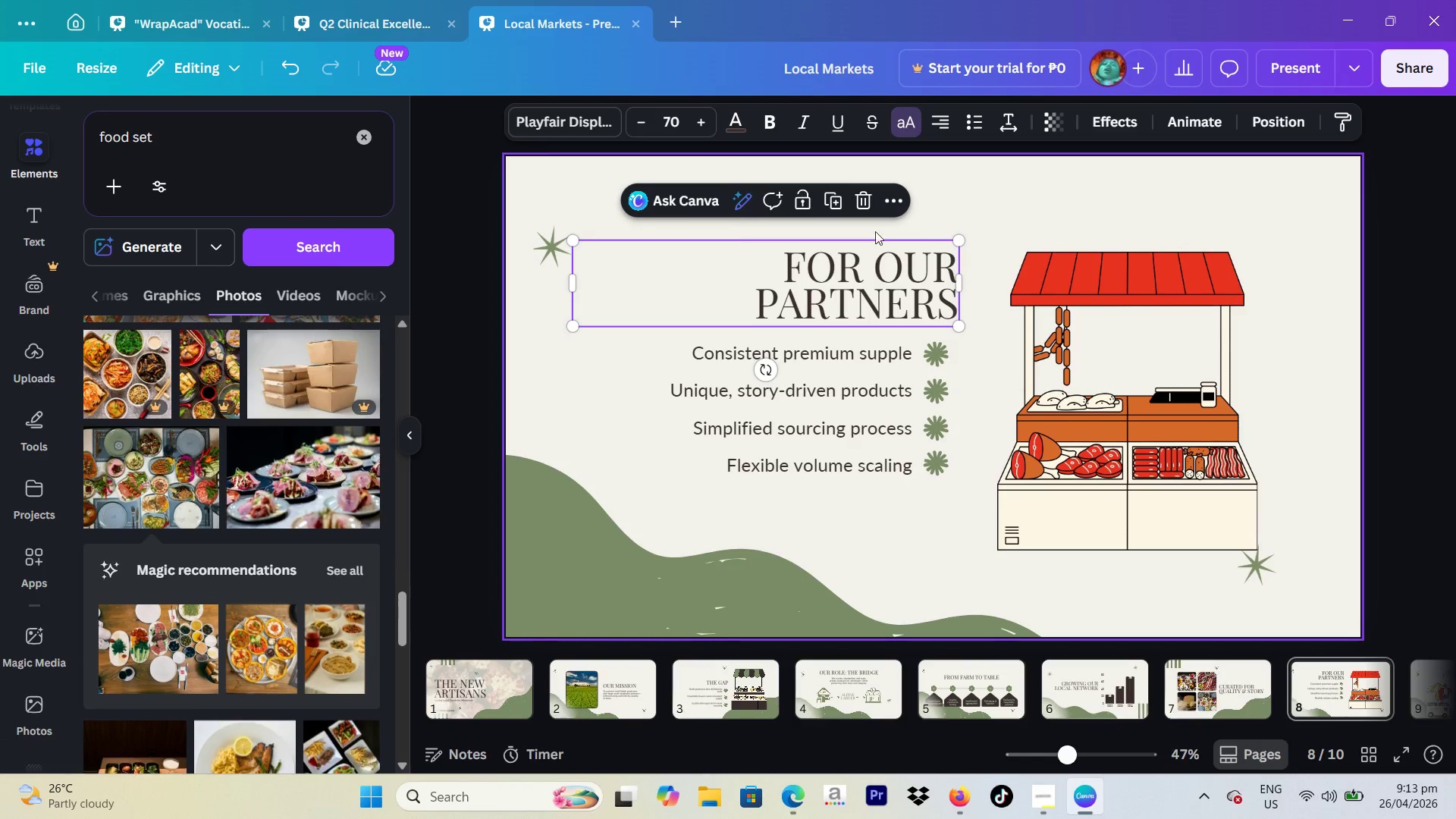 
left_click([915, 226])
 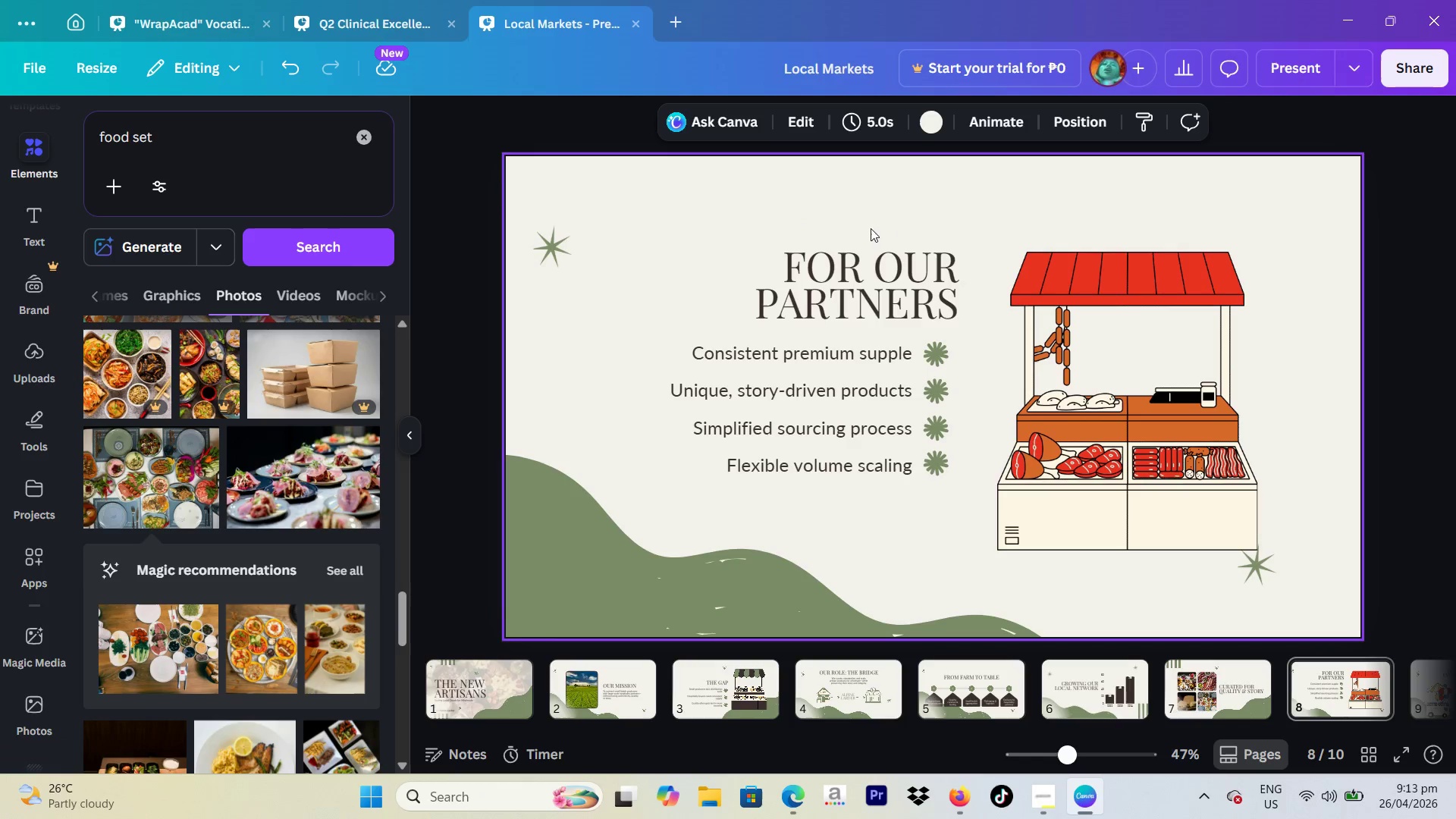 
left_click_drag(start_coordinate=[867, 228], to_coordinate=[941, 465])
 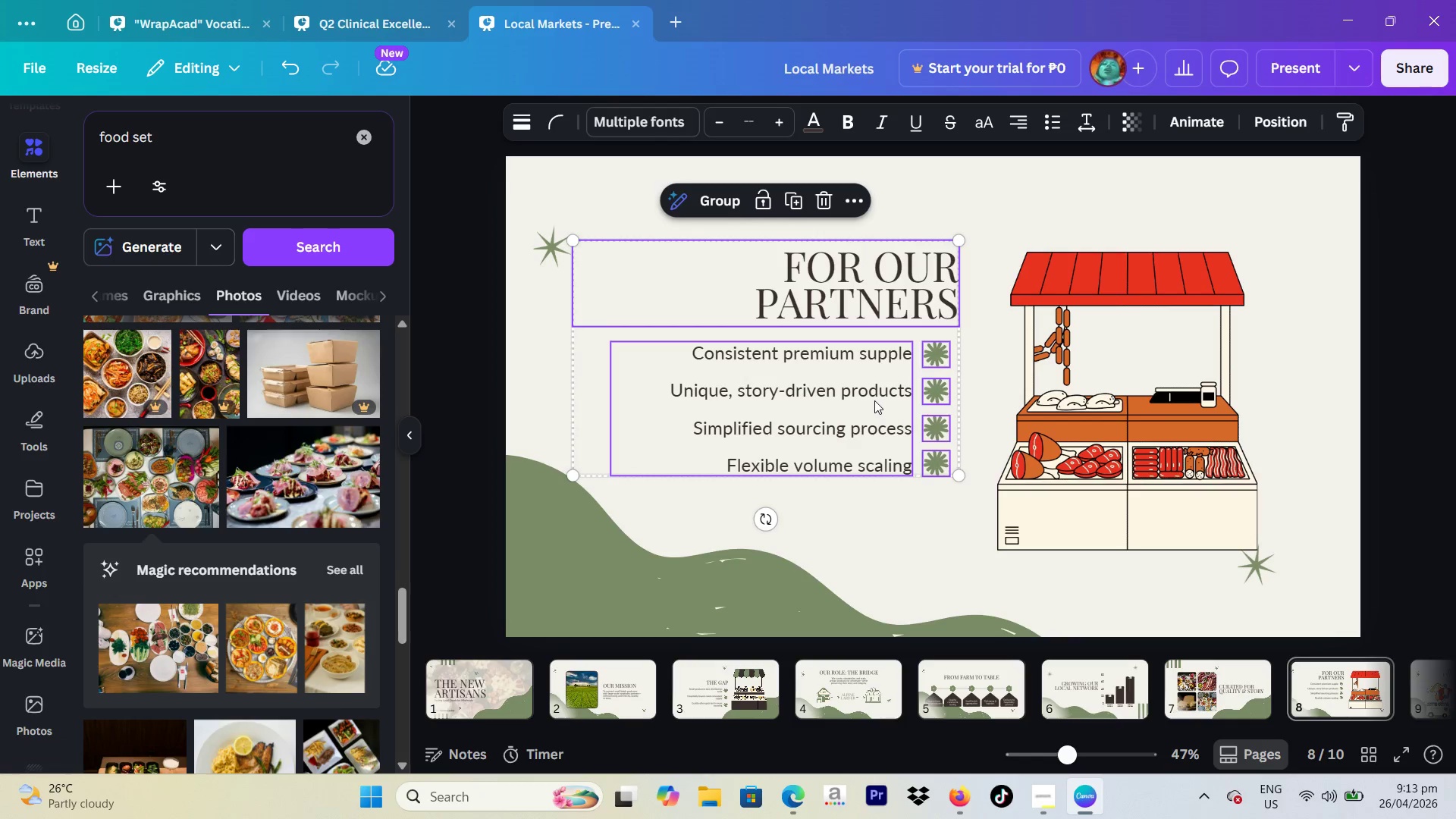 
left_click_drag(start_coordinate=[874, 400], to_coordinate=[874, 444])
 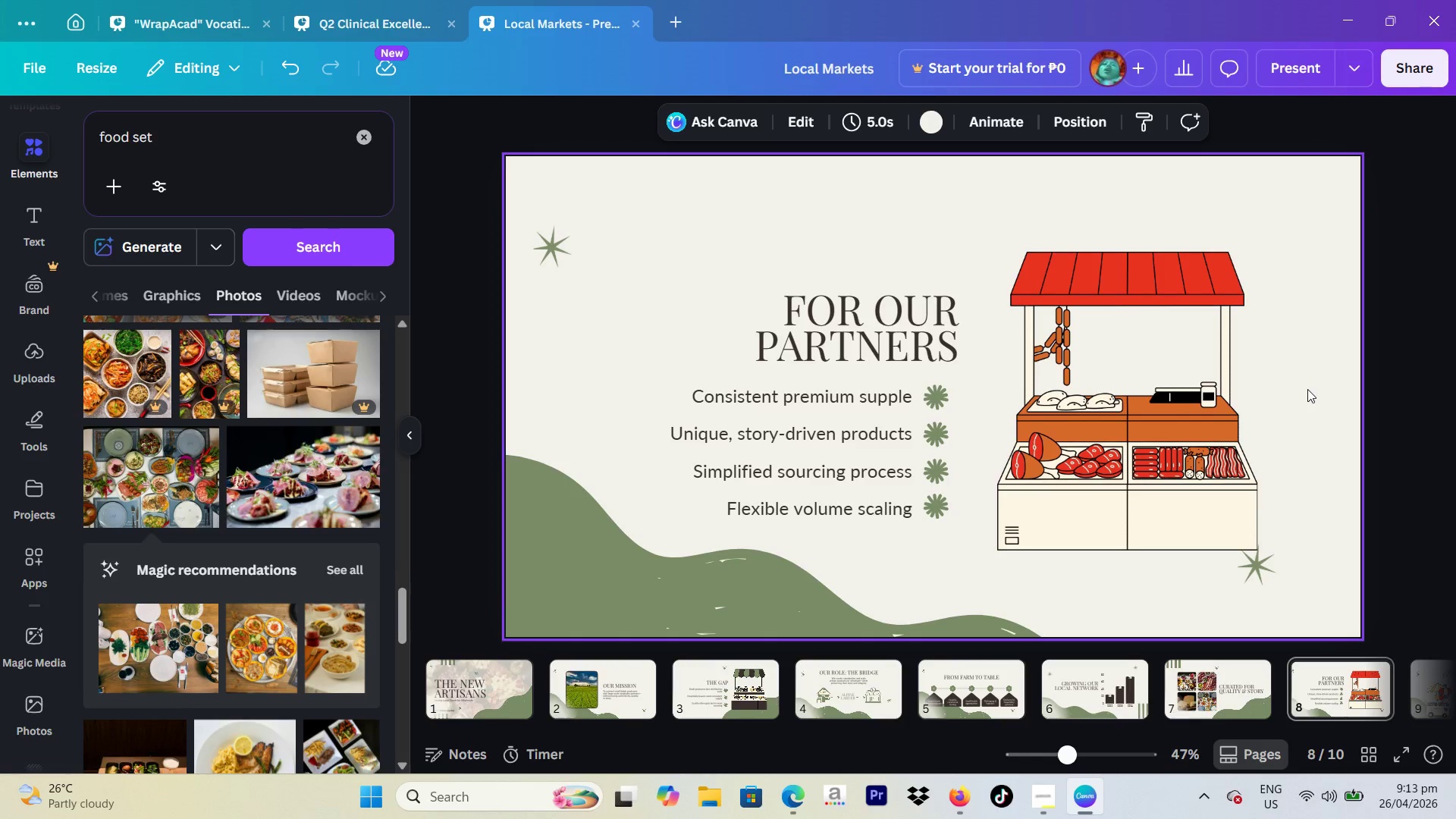 
wait(19.94)
 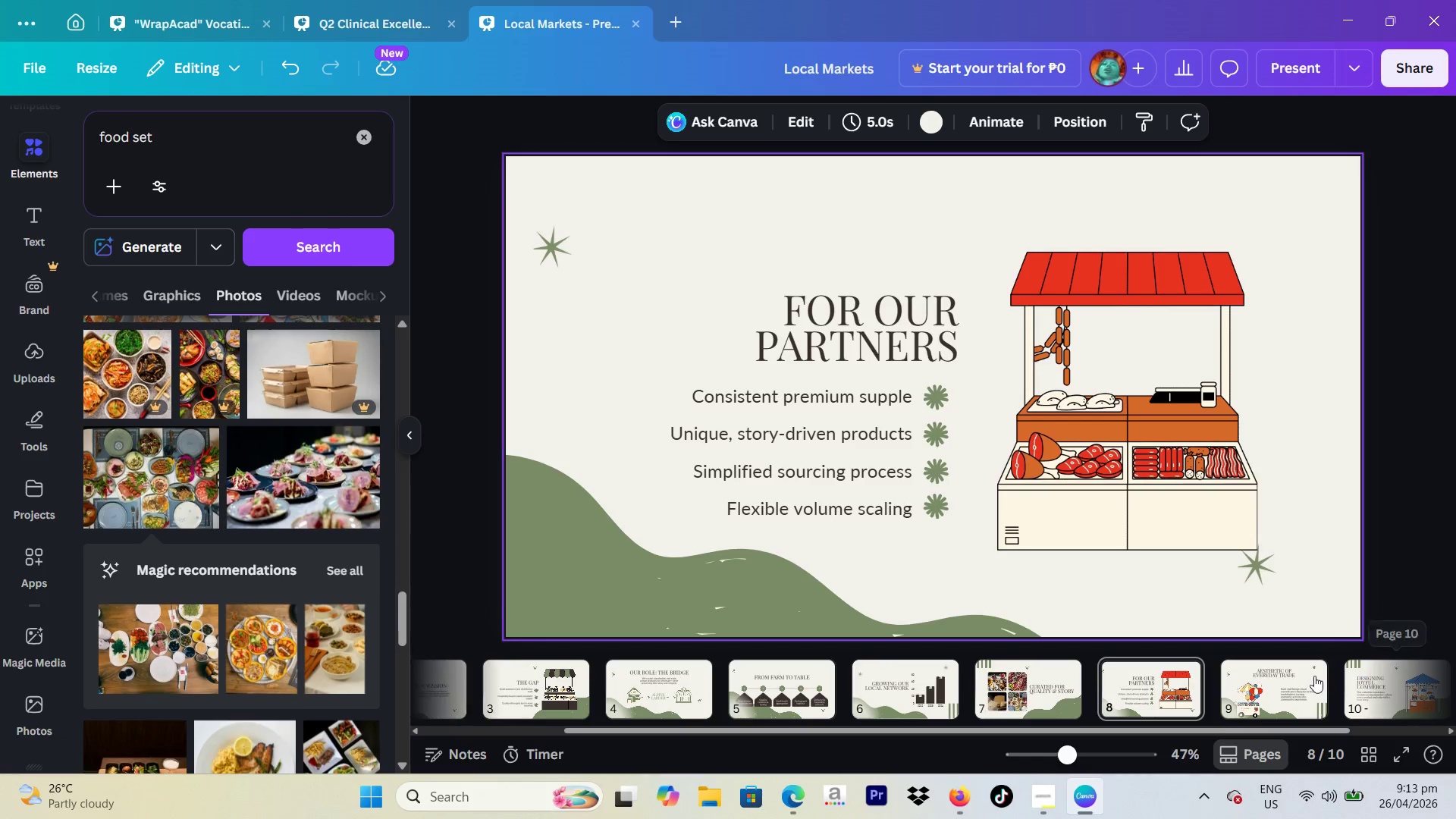 
left_click([1270, 687])
 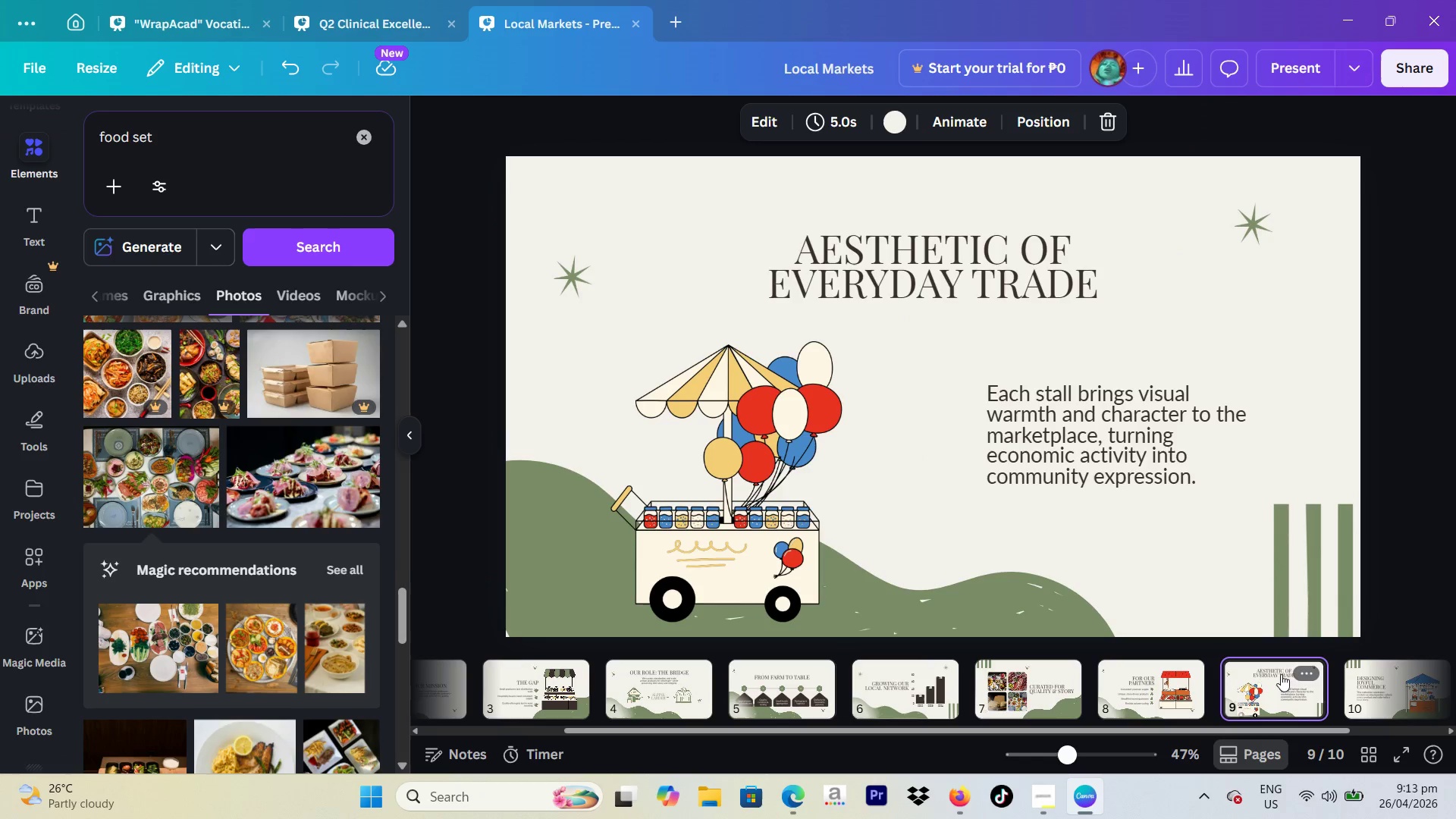 
scroll: coordinate [1363, 669], scroll_direction: down, amount: 2.0
 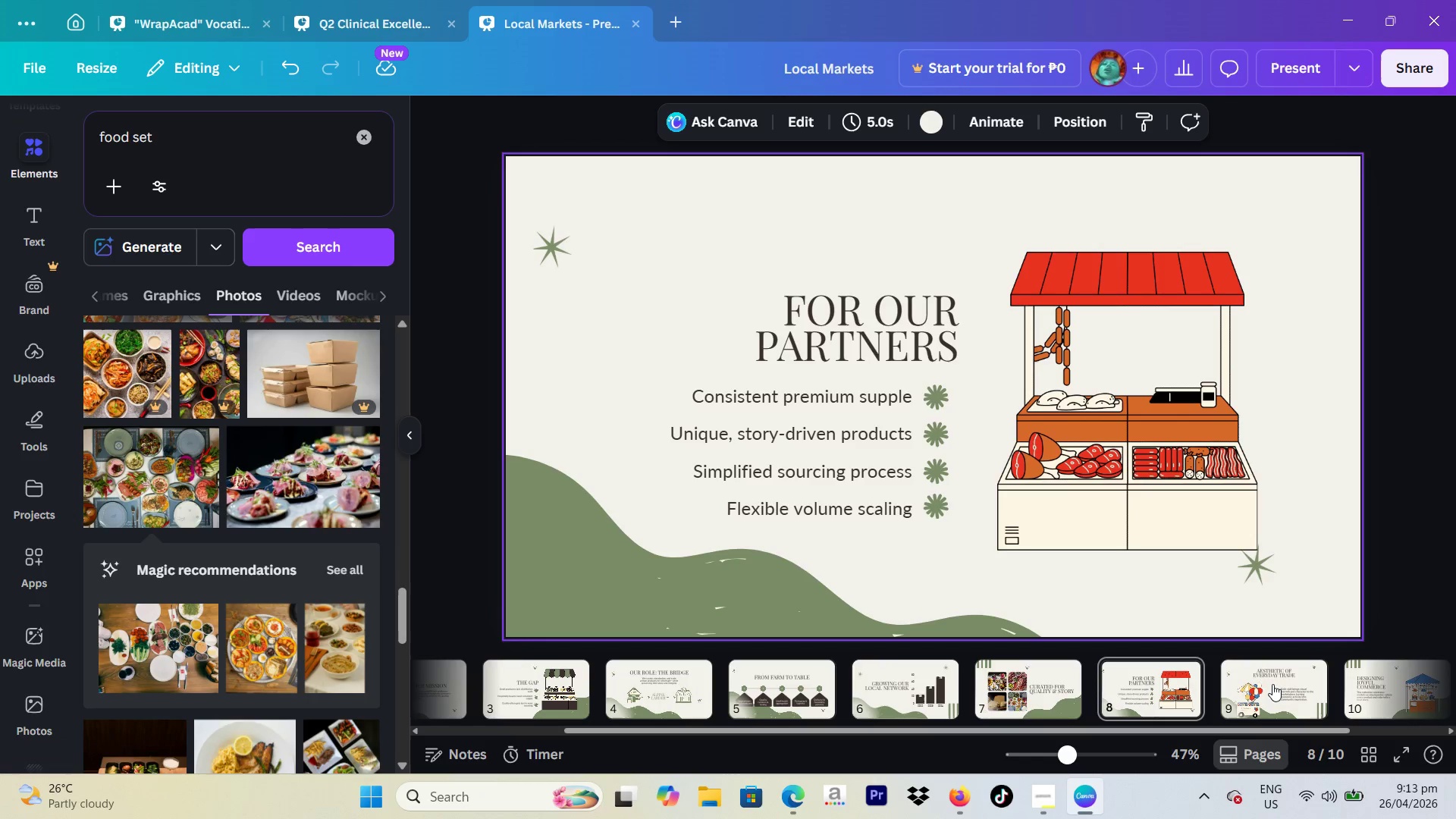 
scroll: coordinate [607, 692], scroll_direction: up, amount: 3.0
 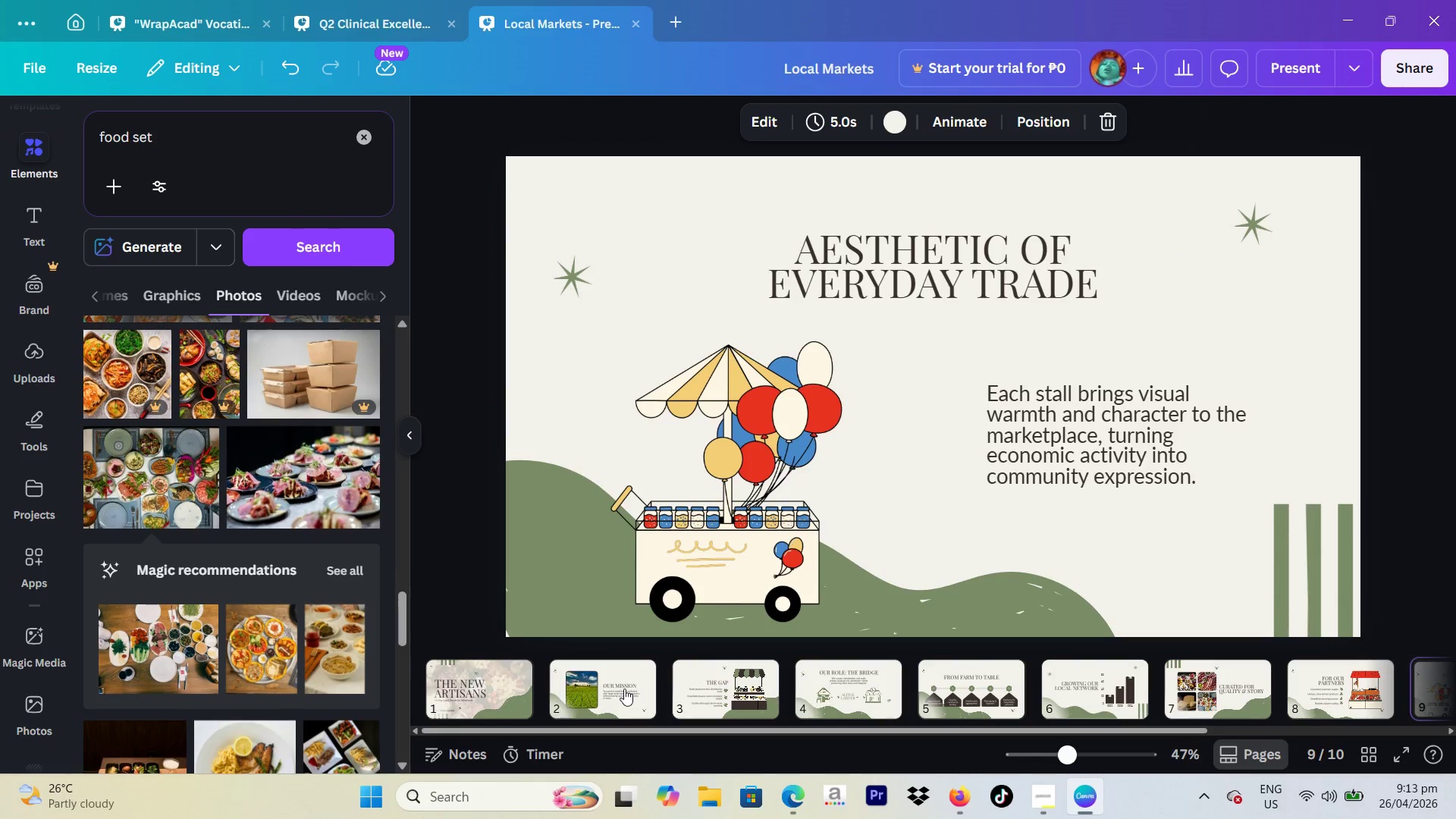 
left_click([624, 689])
 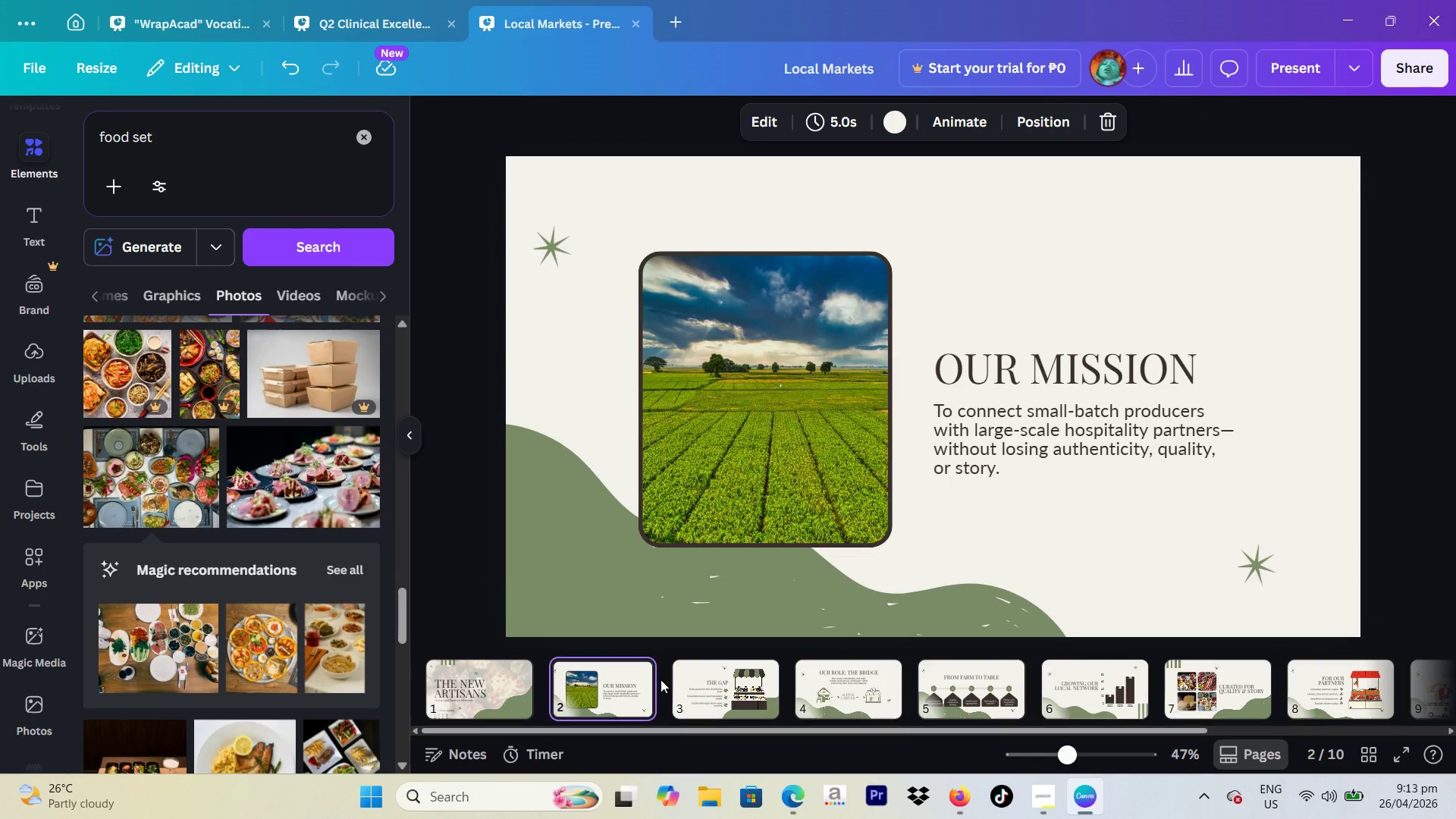 
left_click([637, 663])
 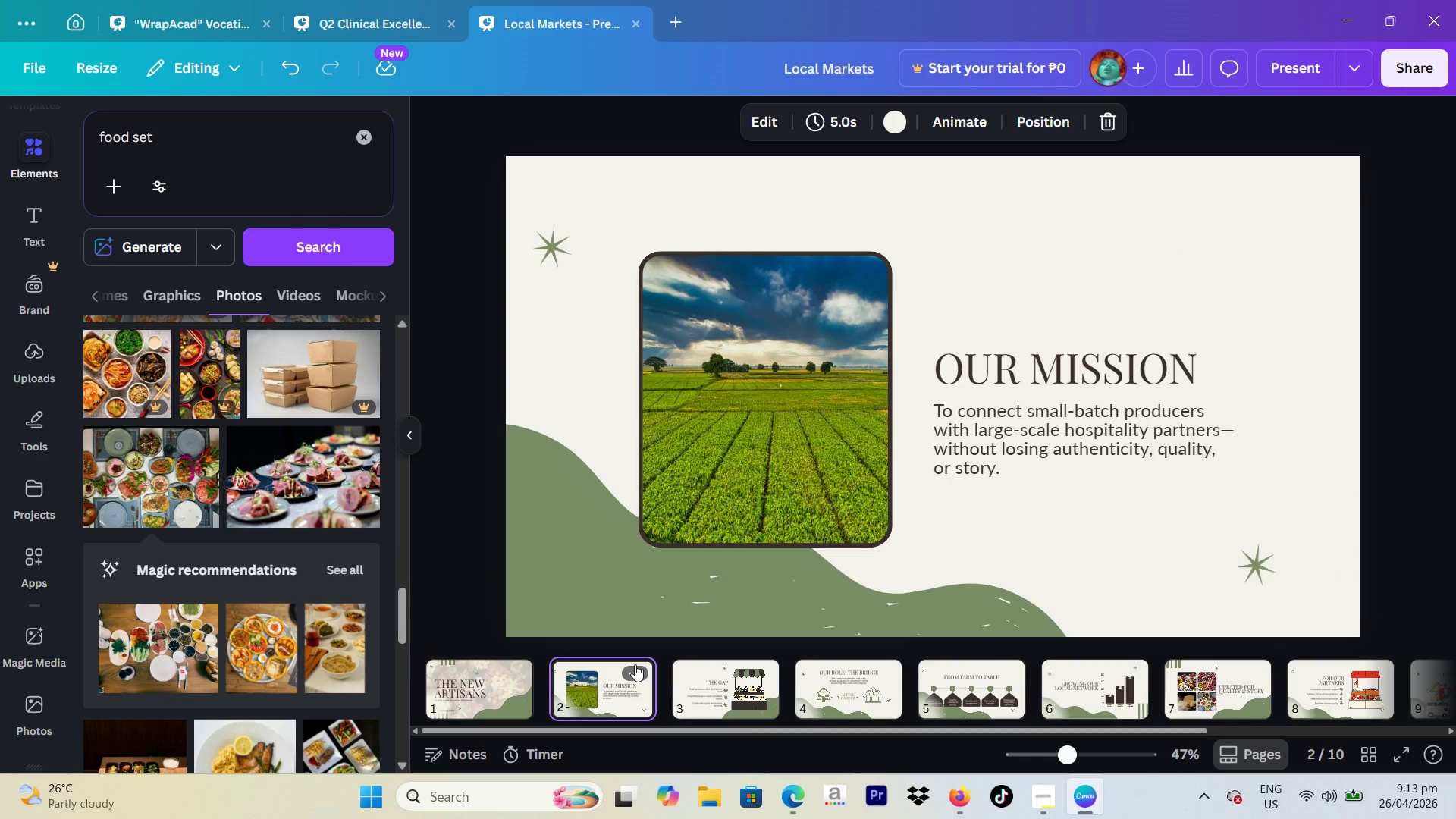 
left_click([635, 664])
 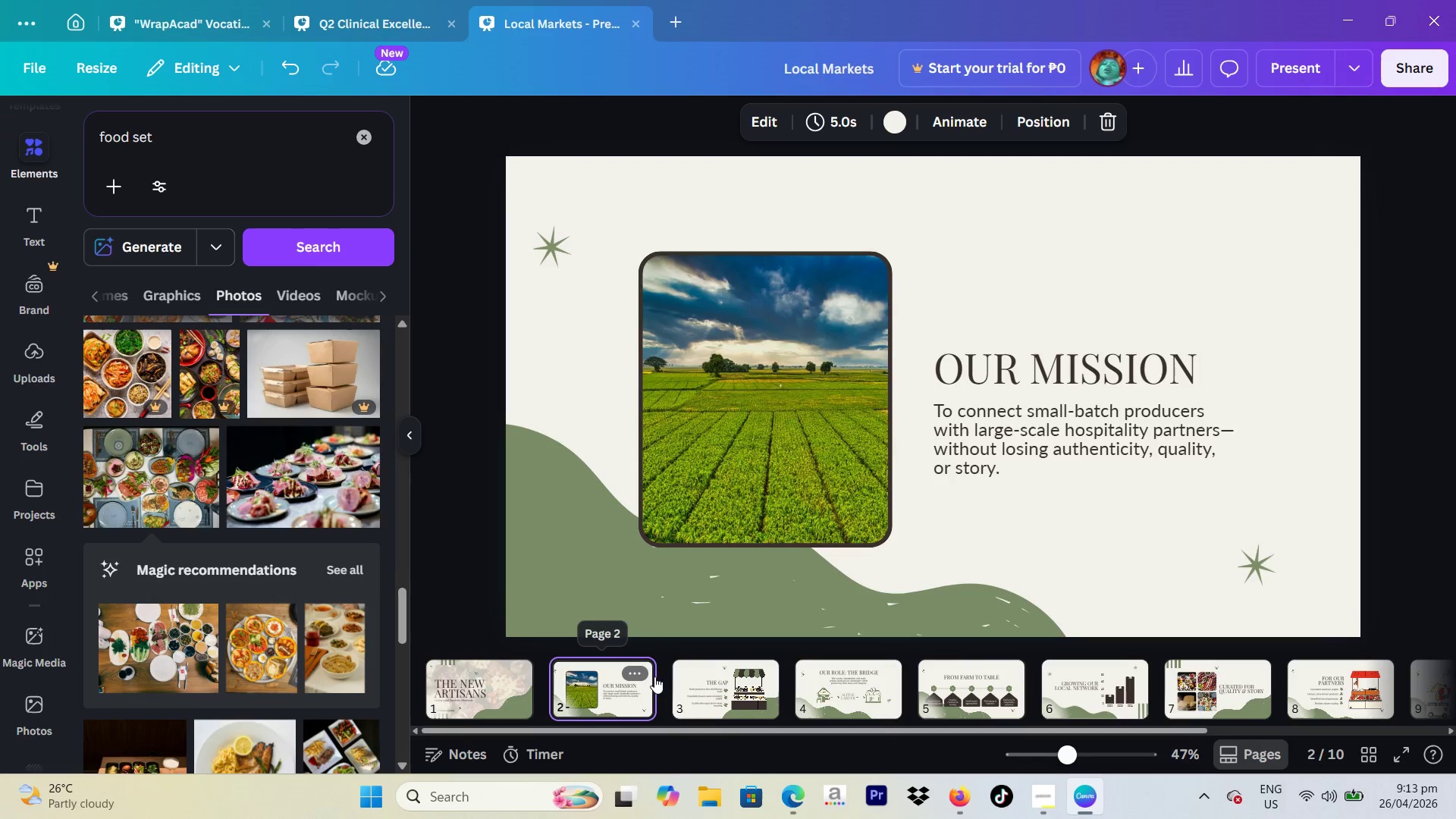 
left_click([635, 673])
 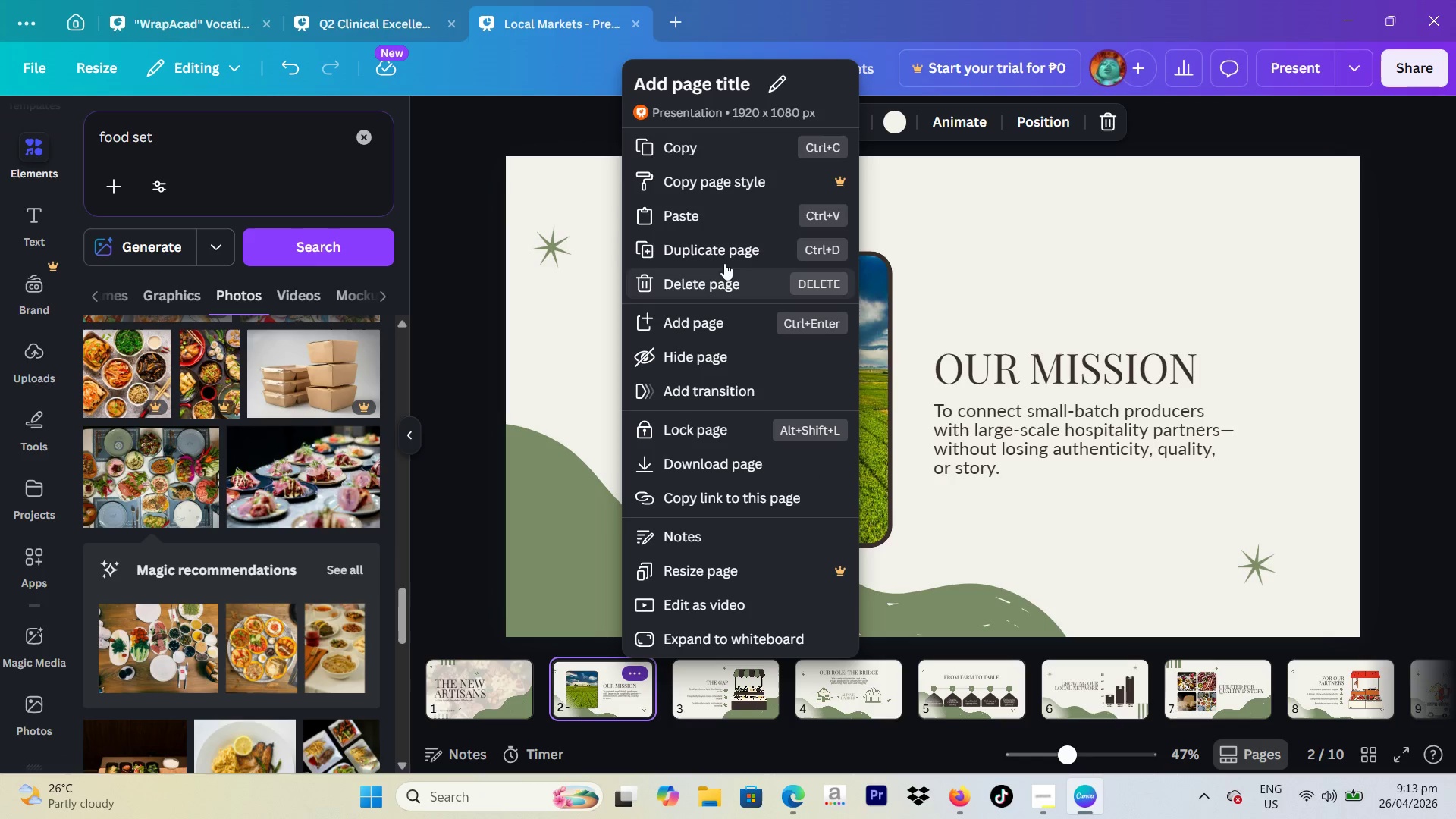 
left_click([722, 251])
 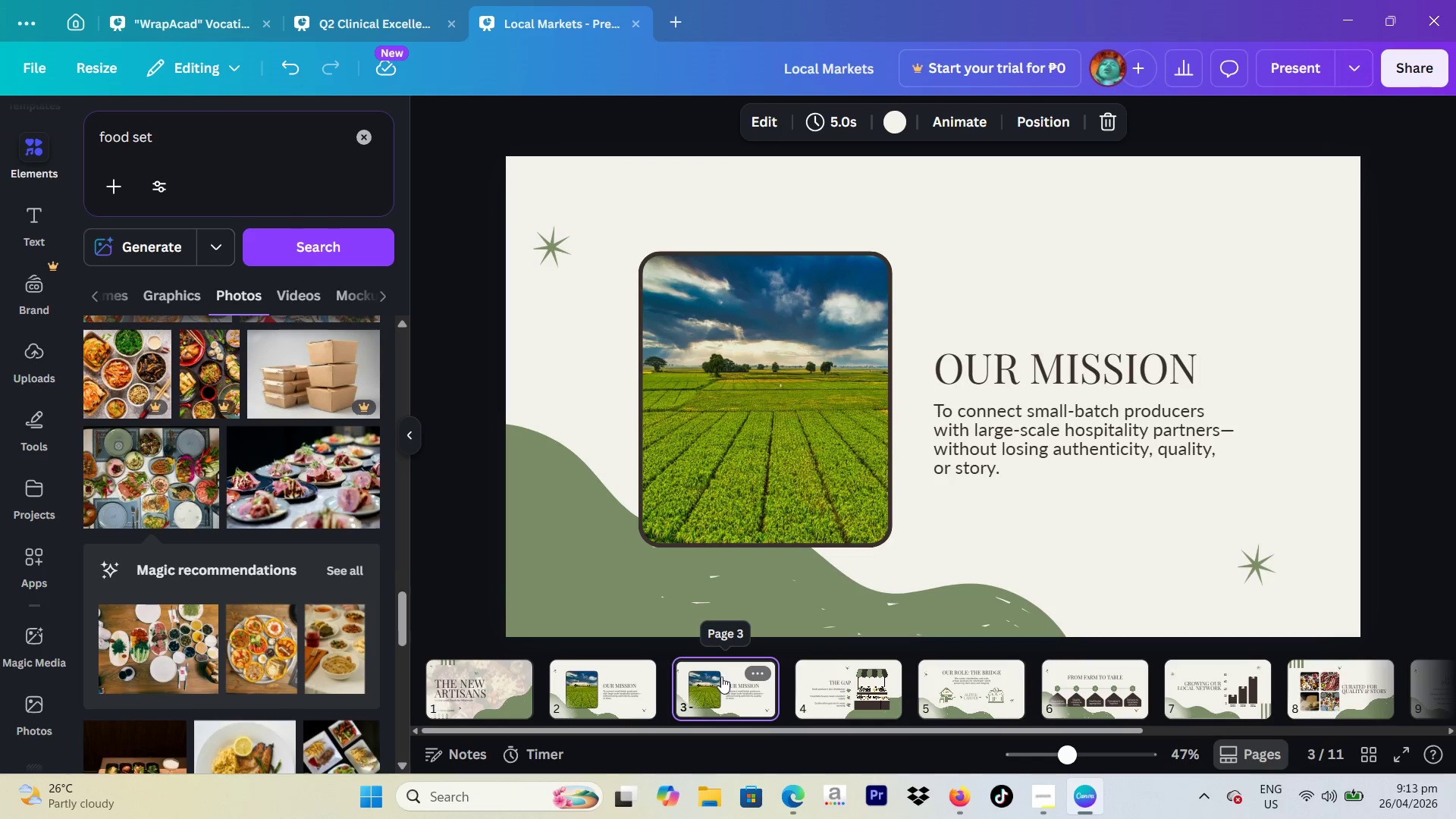 
left_click_drag(start_coordinate=[723, 686], to_coordinate=[1126, 708])
 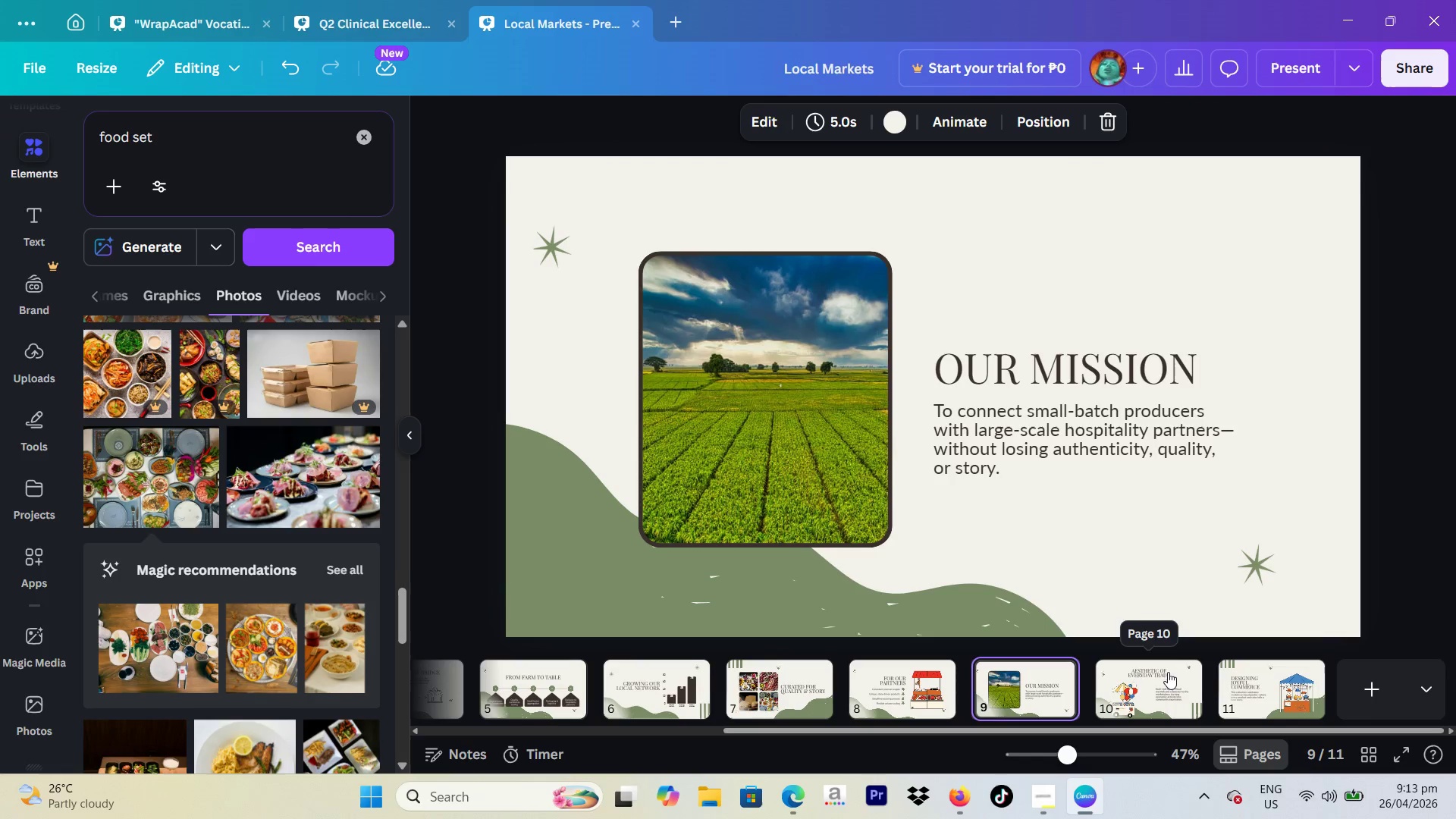 
scroll: coordinate [1266, 701], scroll_direction: down, amount: 5.0
 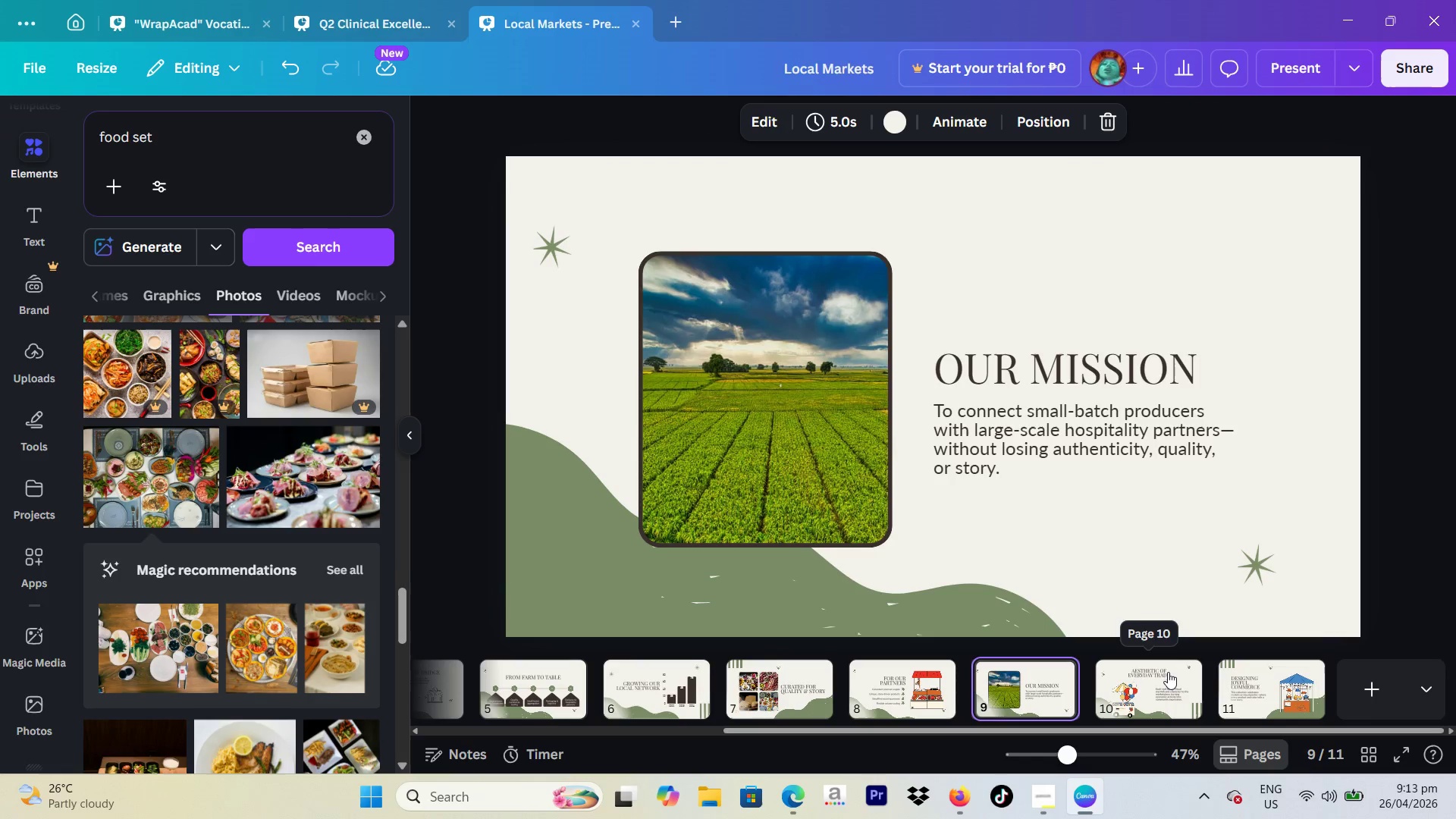 
left_click([1056, 682])
 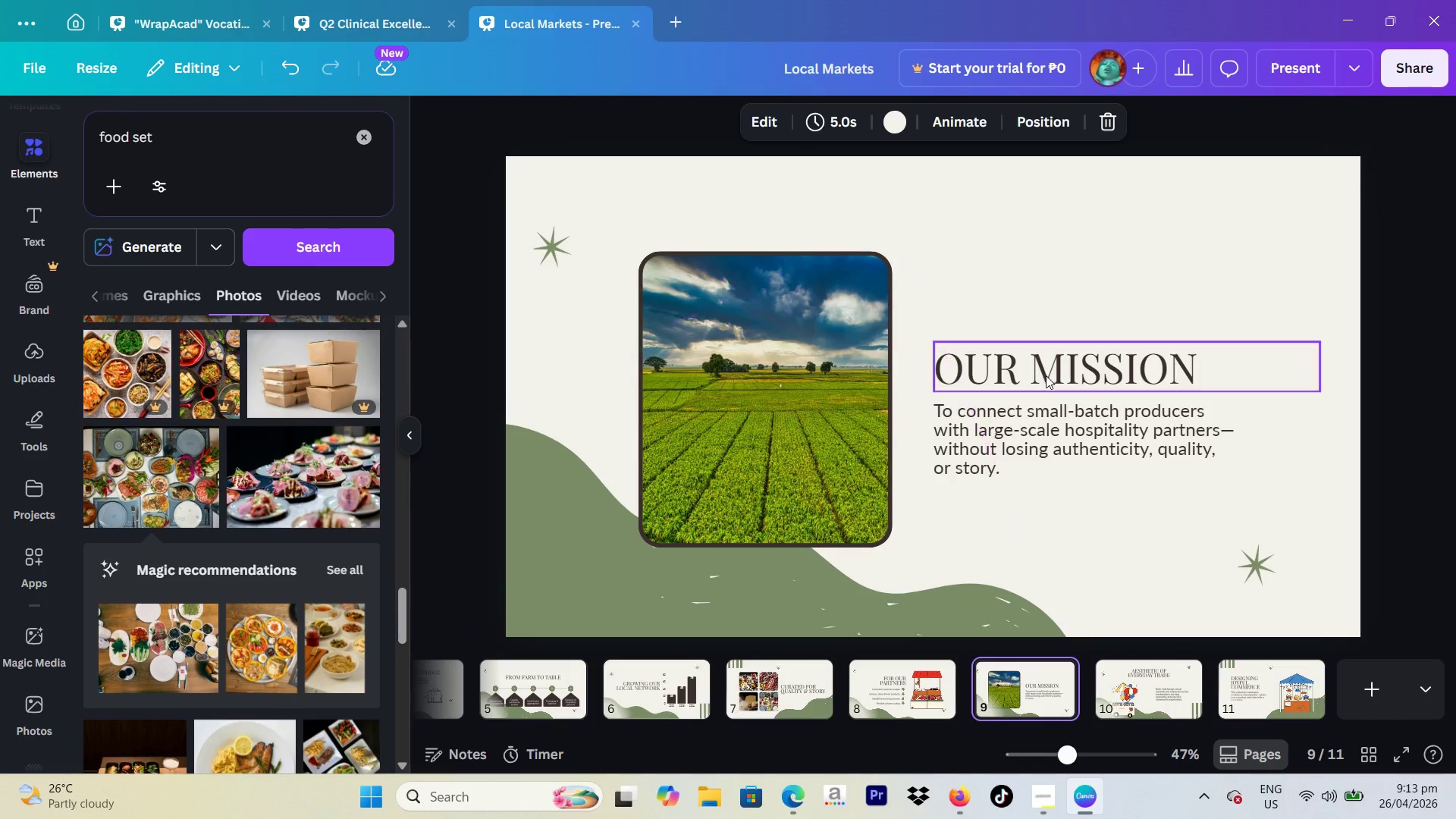 
double_click([1046, 375])
 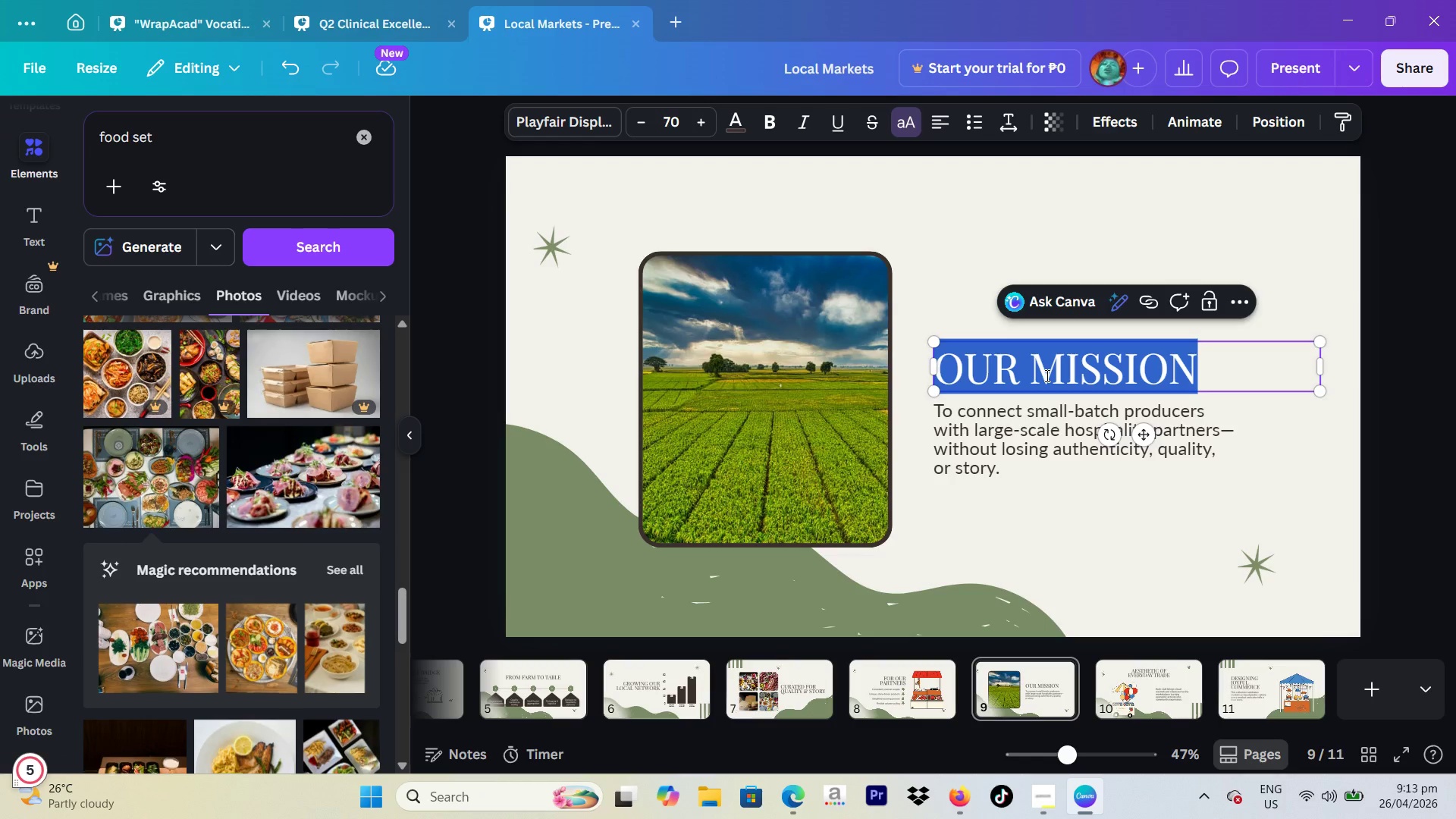 
type(in practice)
 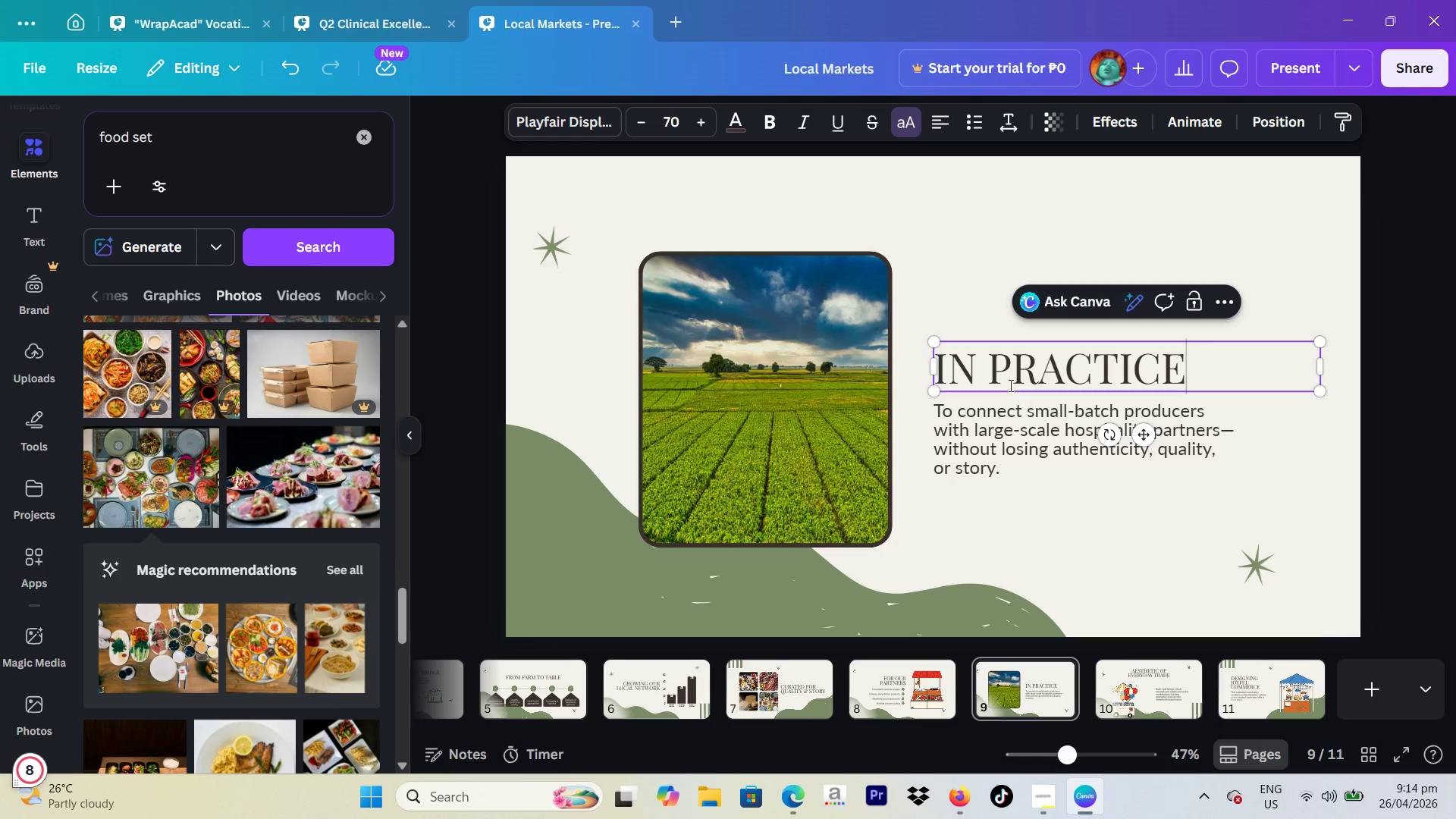 
double_click([1006, 442])
 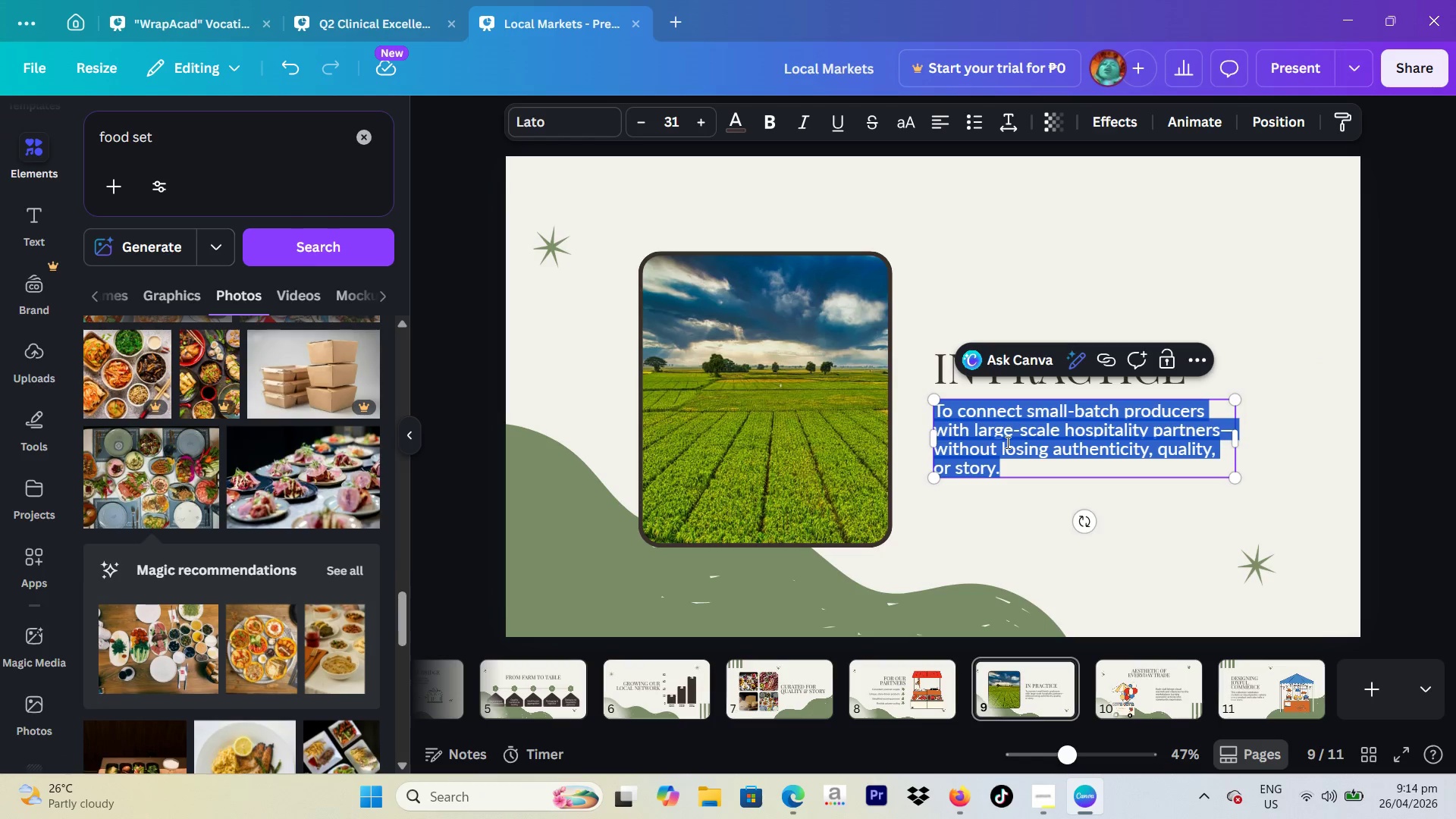 
hold_key(key=ShiftLeft, duration=0.56)
 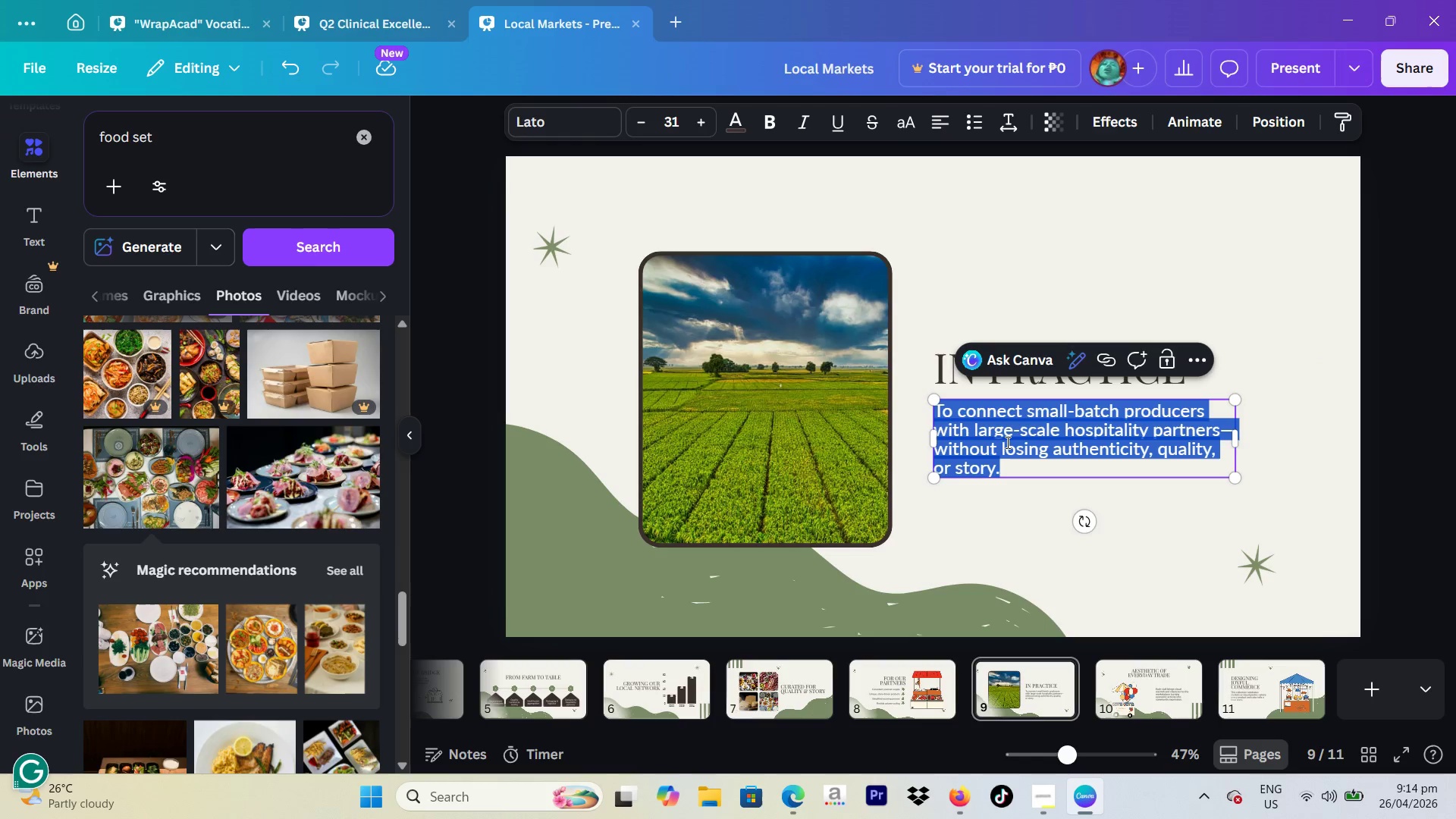 
type(Botique)
key(Backspace)
key(Backspace)
key(Backspace)
key(Backspace)
key(Backspace)
type(utique hotels and restaurant)
 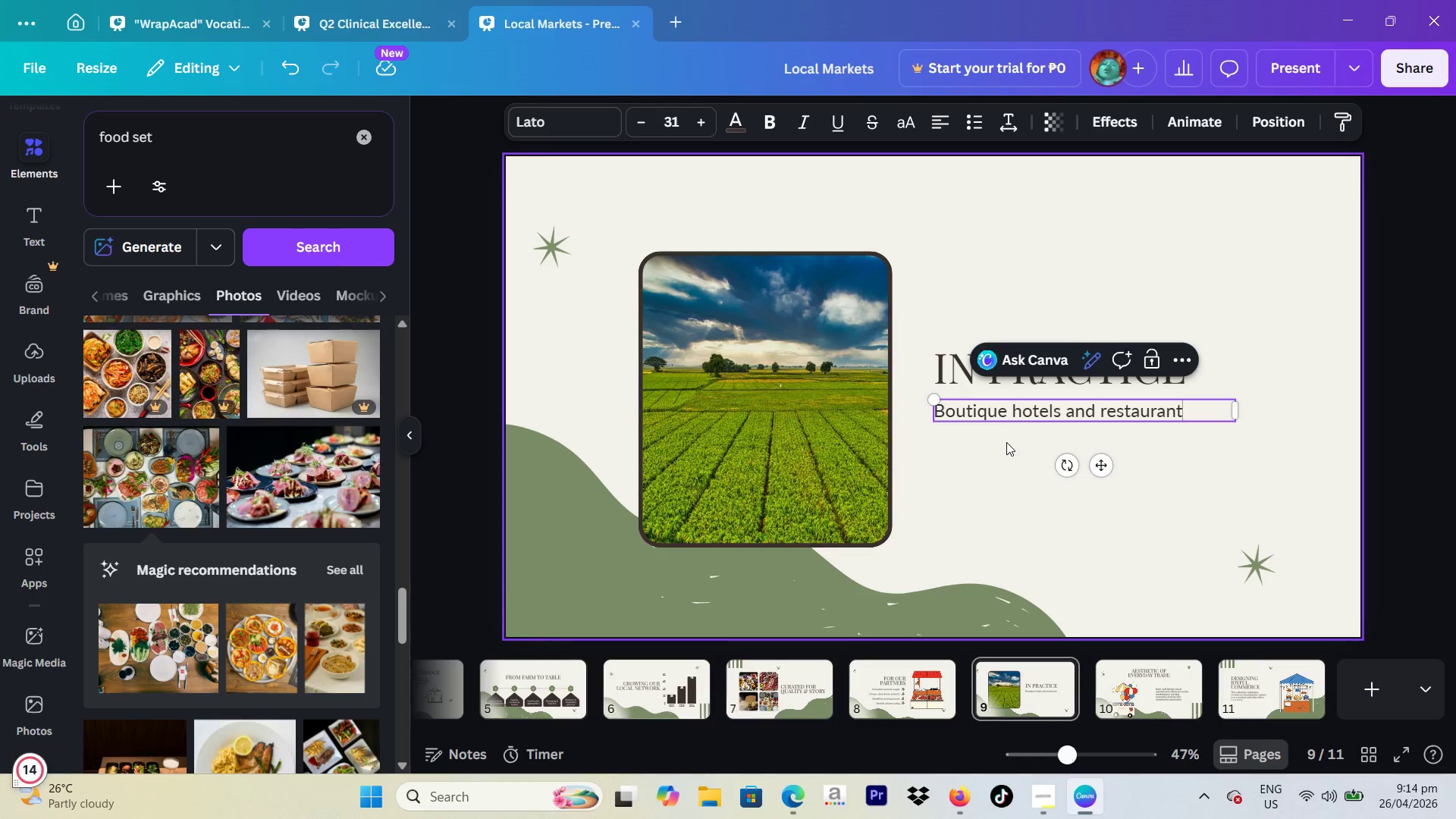 
type(s use Alpine Larder to:)
 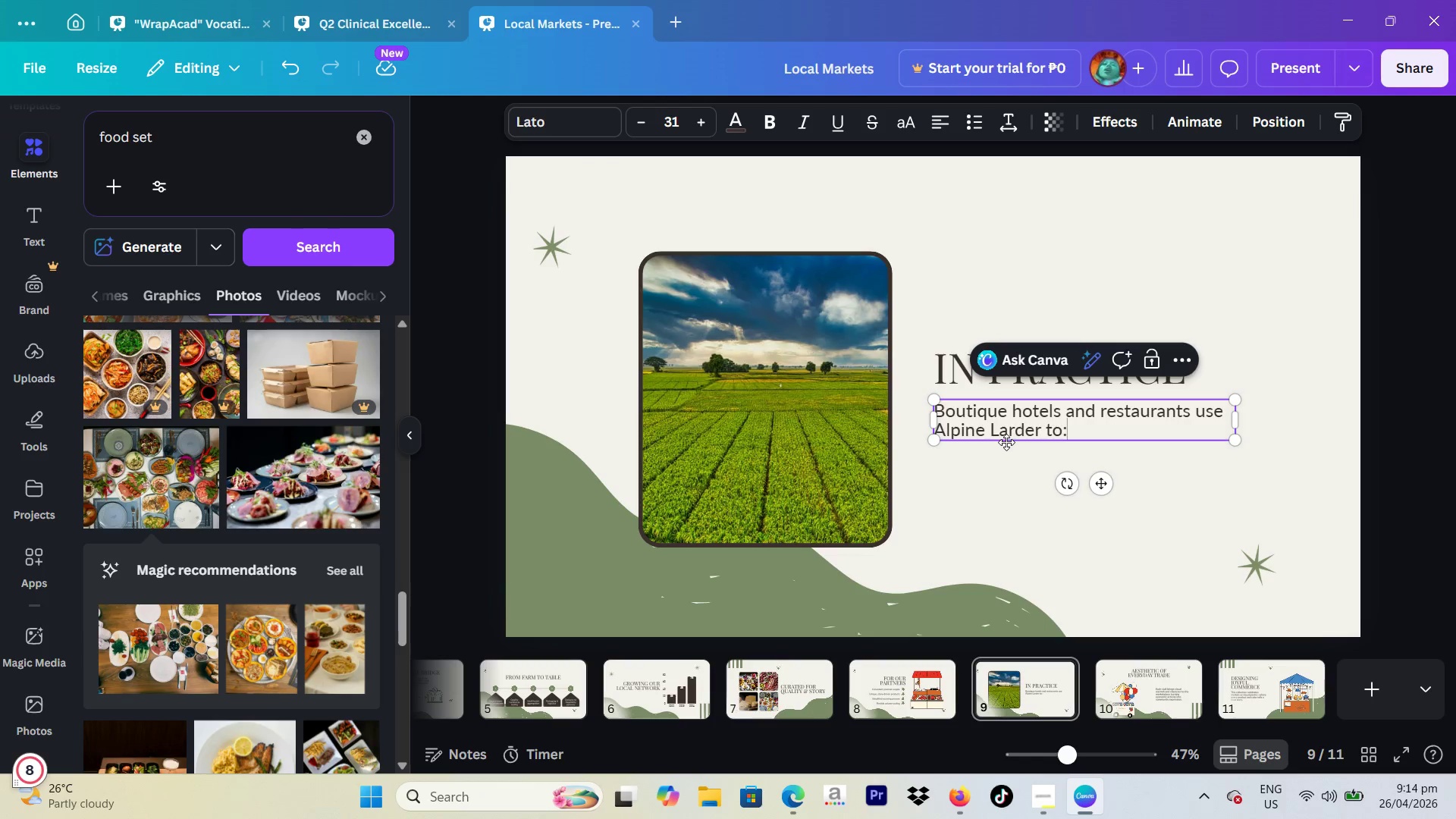 
left_click_drag(start_coordinate=[1239, 416], to_coordinate=[1214, 422])
 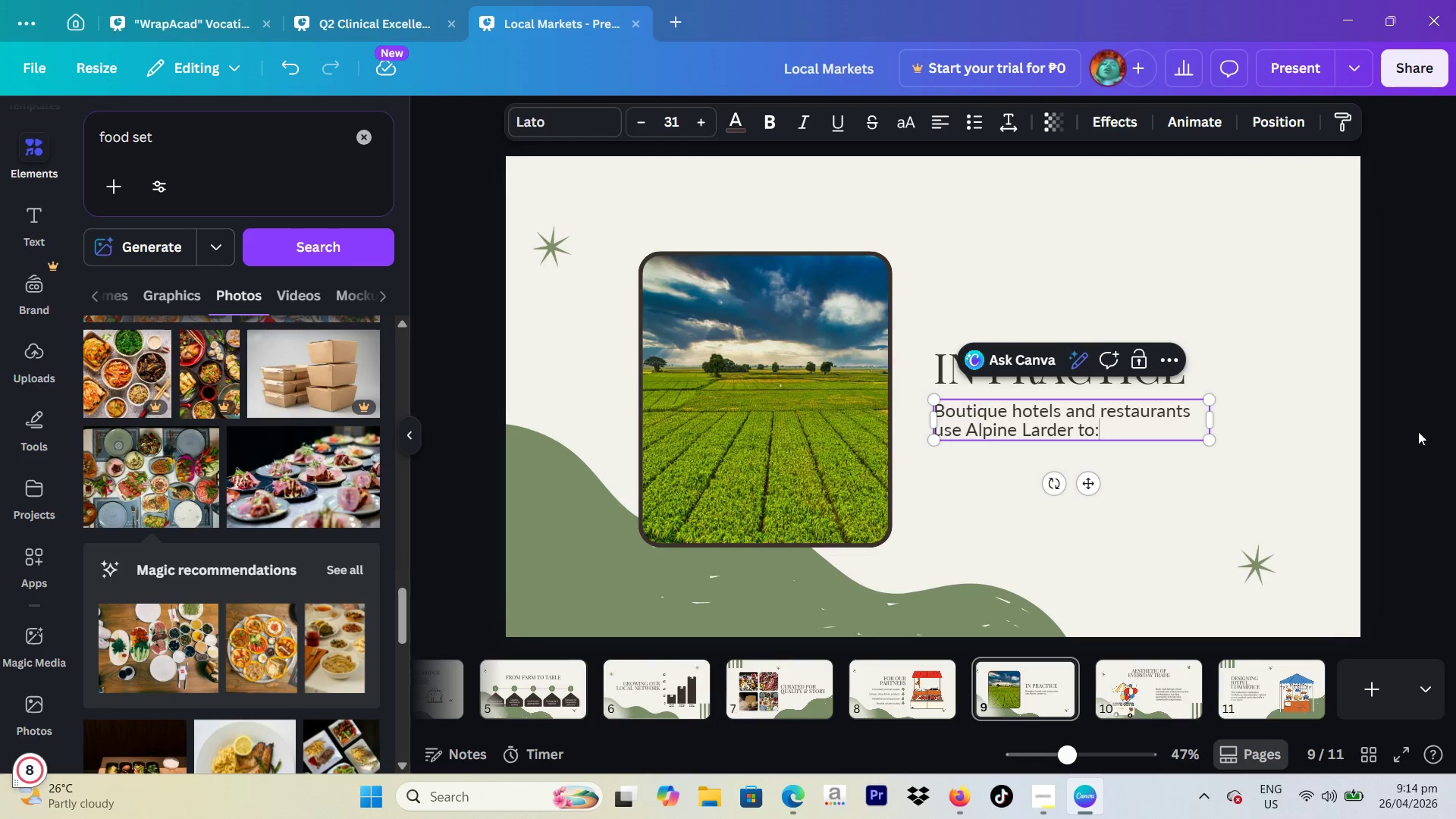 
left_click([1418, 431])
 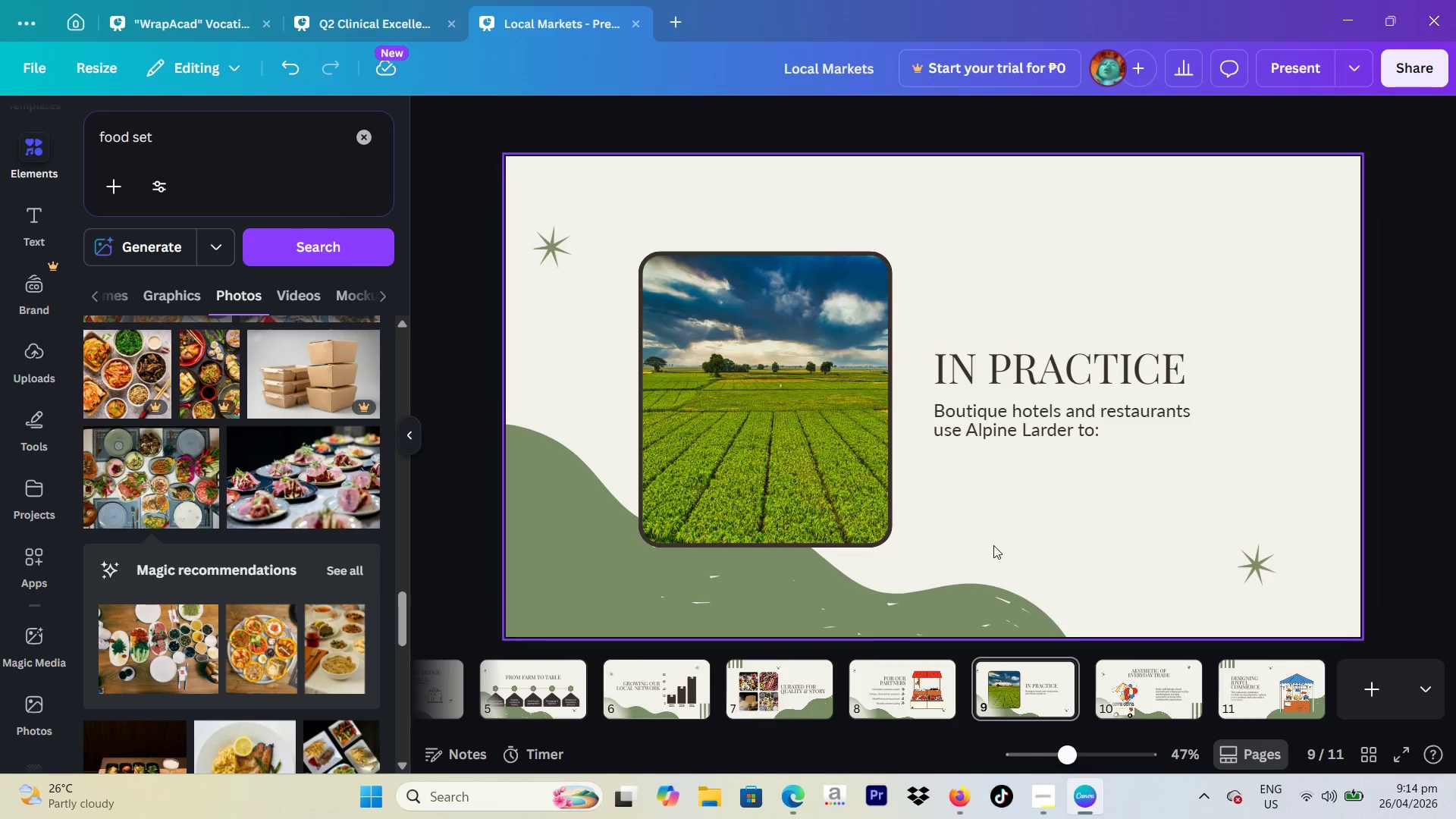 
left_click_drag(start_coordinate=[1041, 309], to_coordinate=[1054, 438])
 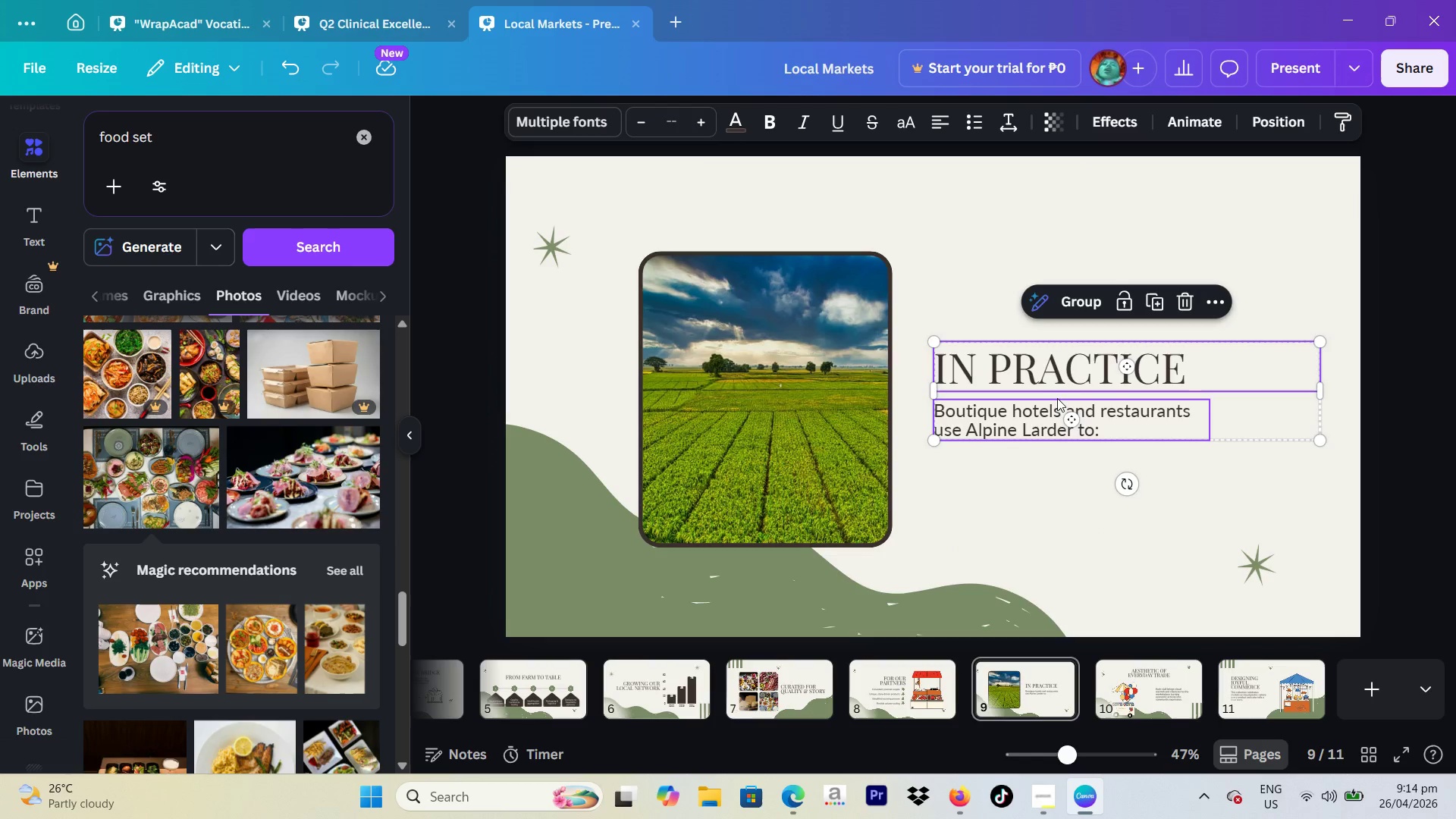 
left_click_drag(start_coordinate=[1057, 398], to_coordinate=[1055, 318])
 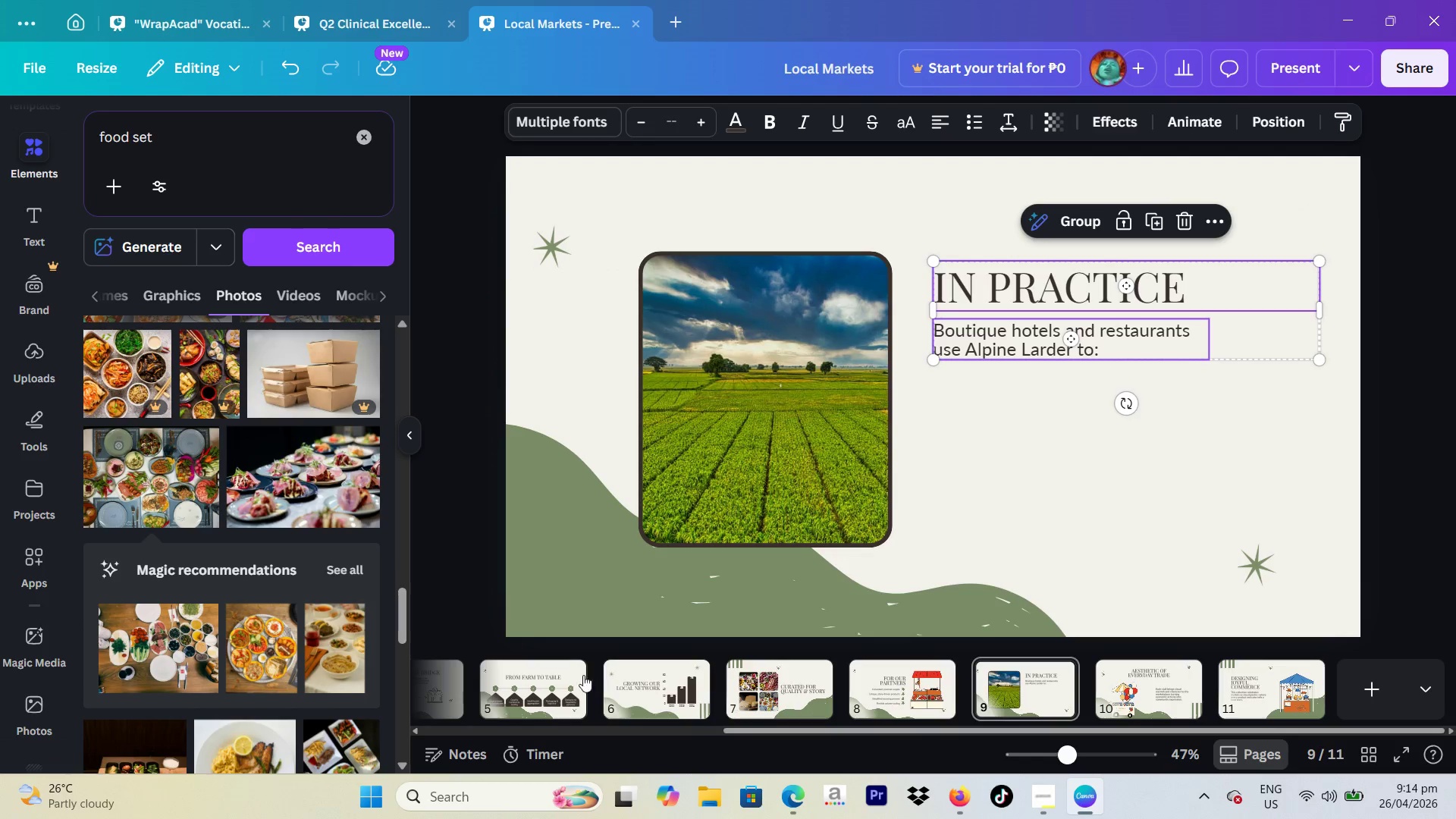 
scroll: coordinate [592, 680], scroll_direction: up, amount: 5.0
 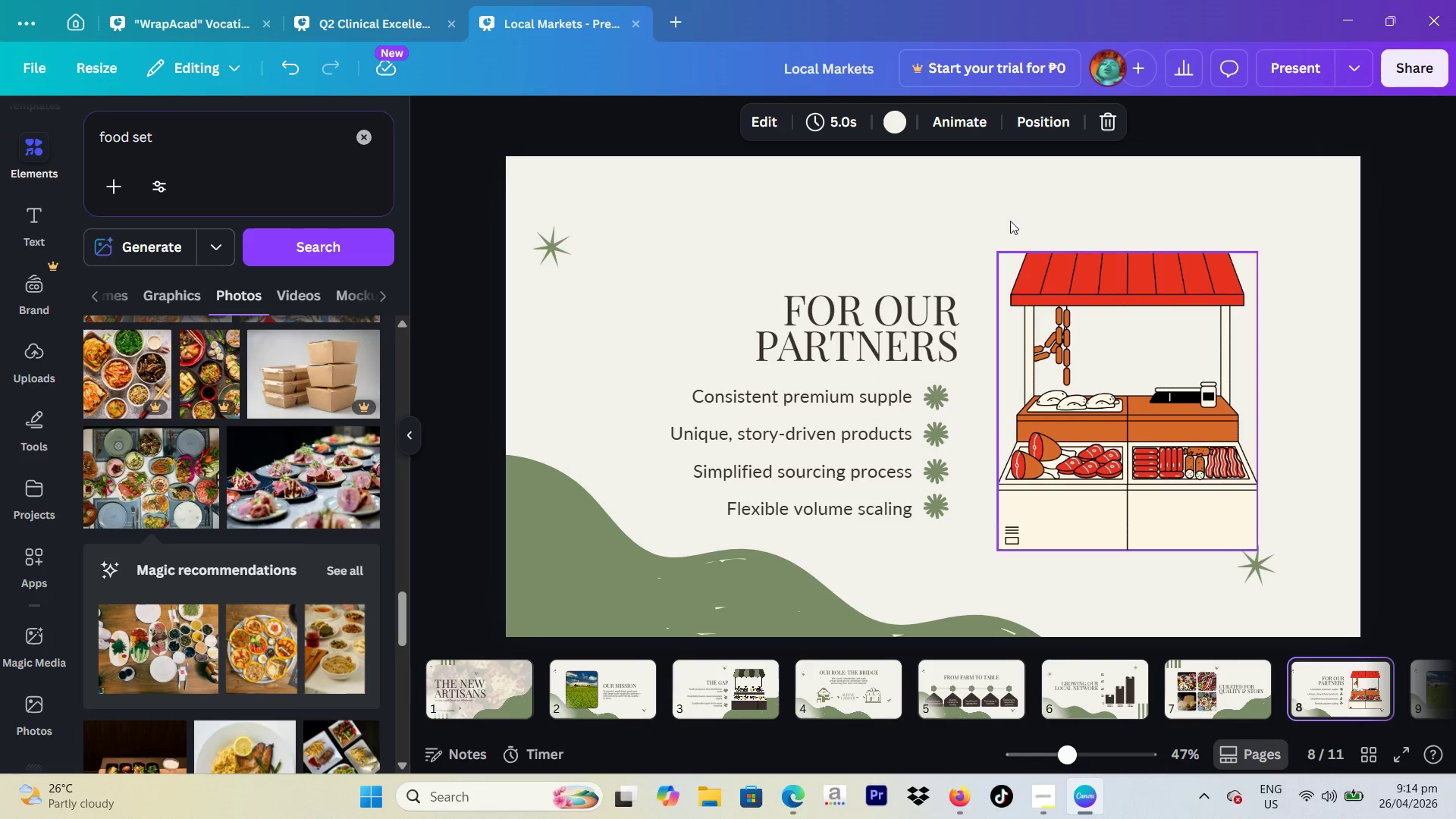 
left_click([758, 429])
 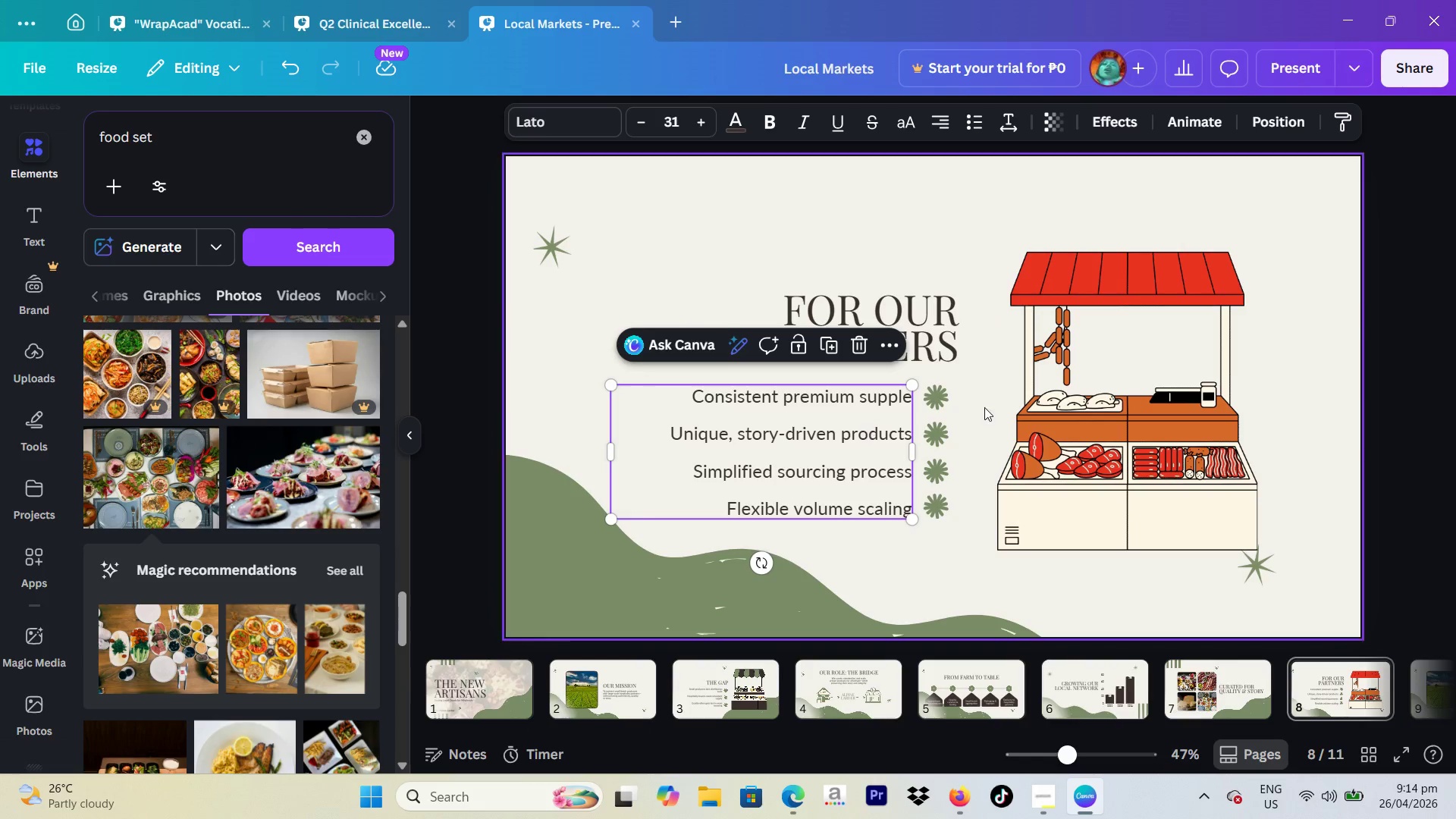 
left_click([984, 407])
 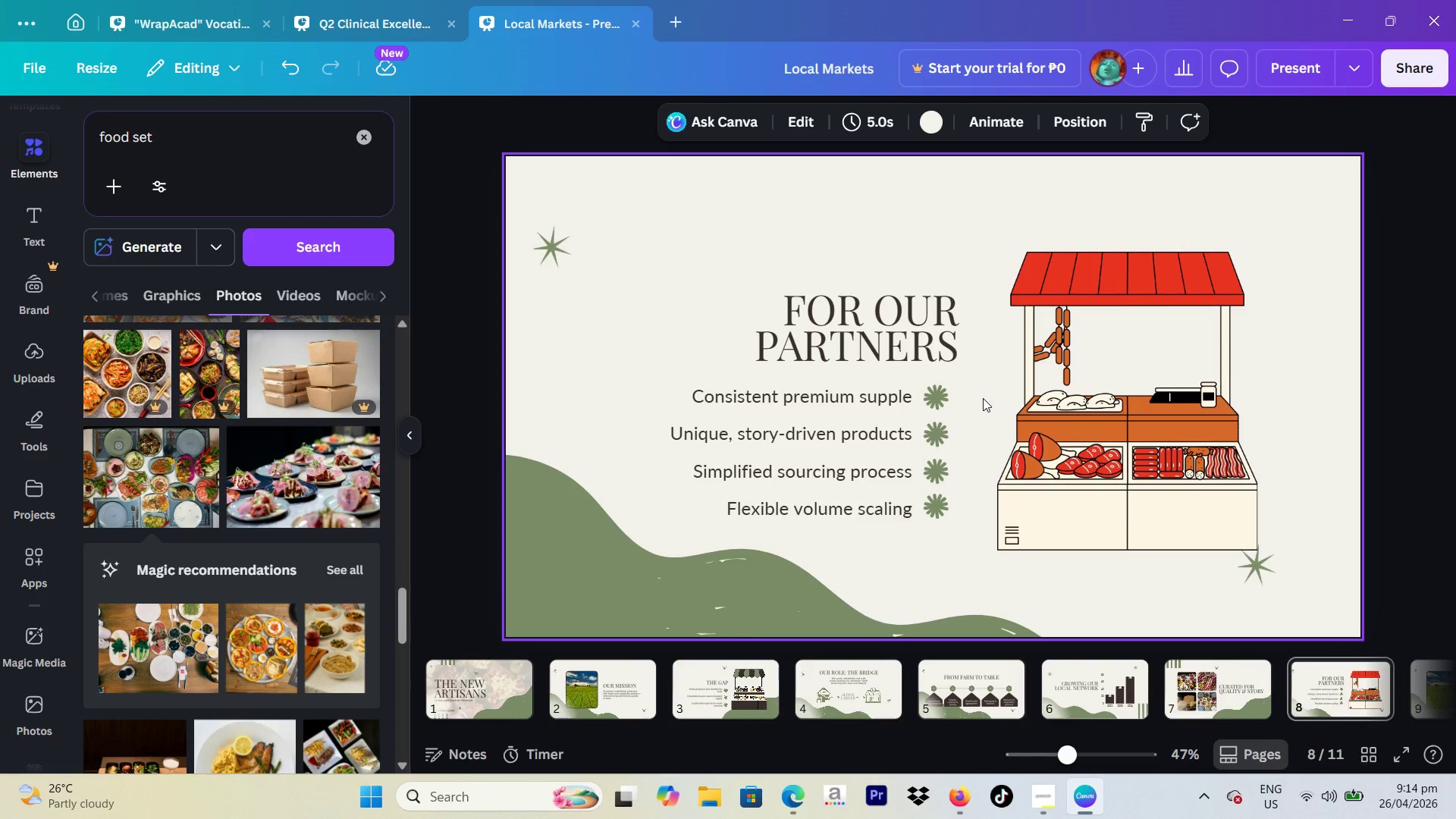 
left_click_drag(start_coordinate=[983, 398], to_coordinate=[858, 501])
 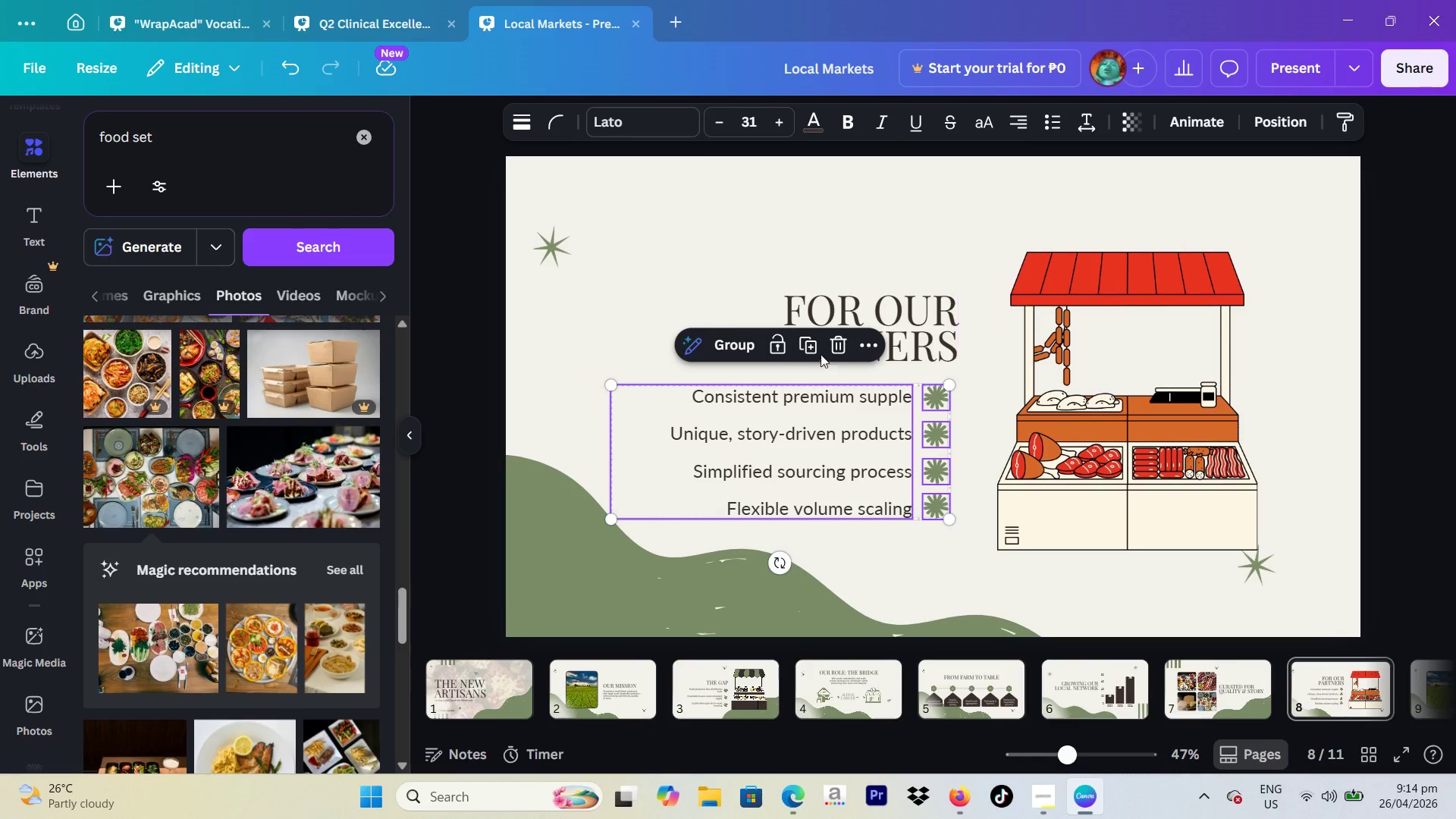 
left_click([805, 344])
 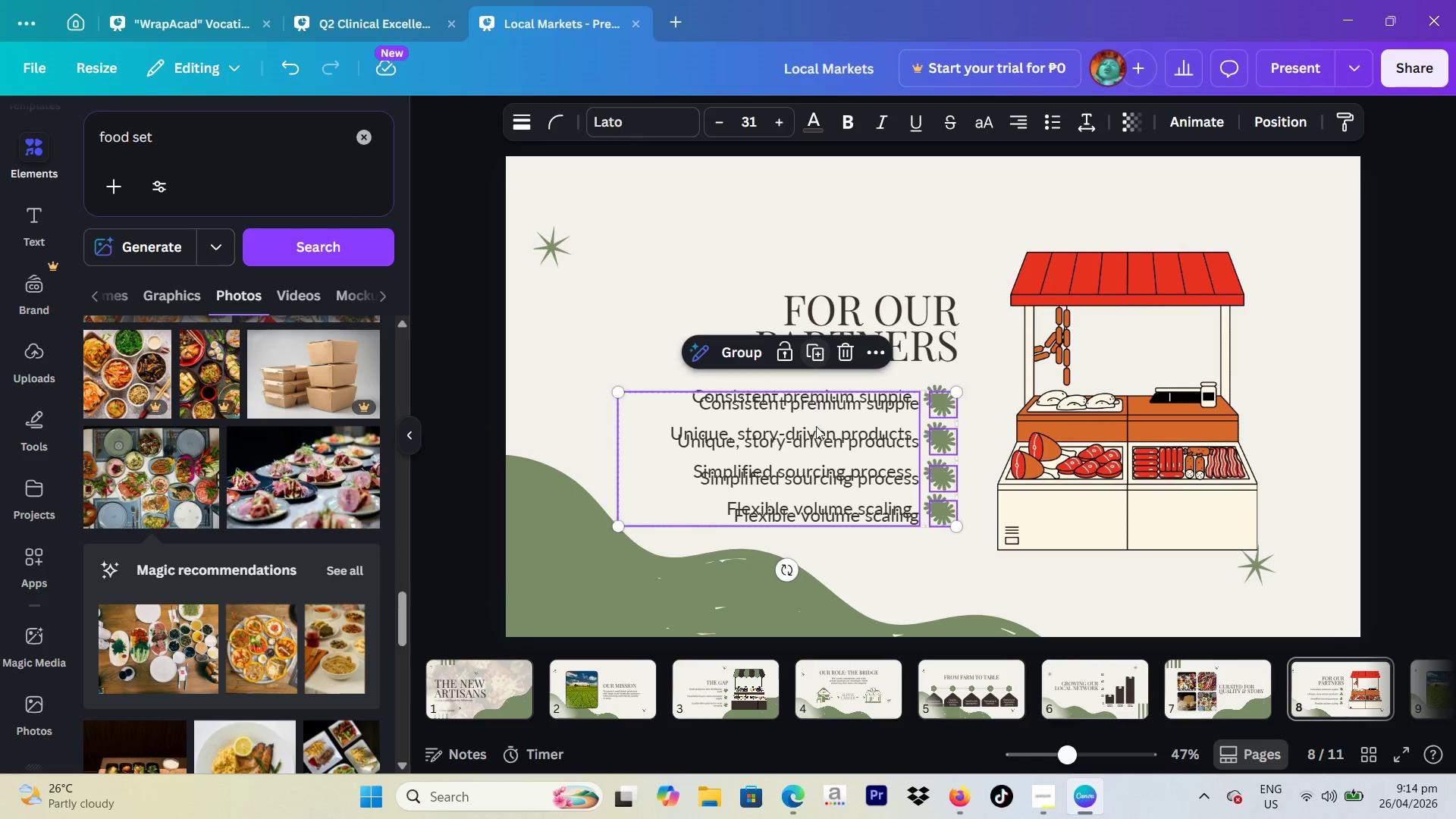 
left_click_drag(start_coordinate=[817, 427], to_coordinate=[1442, 676])
 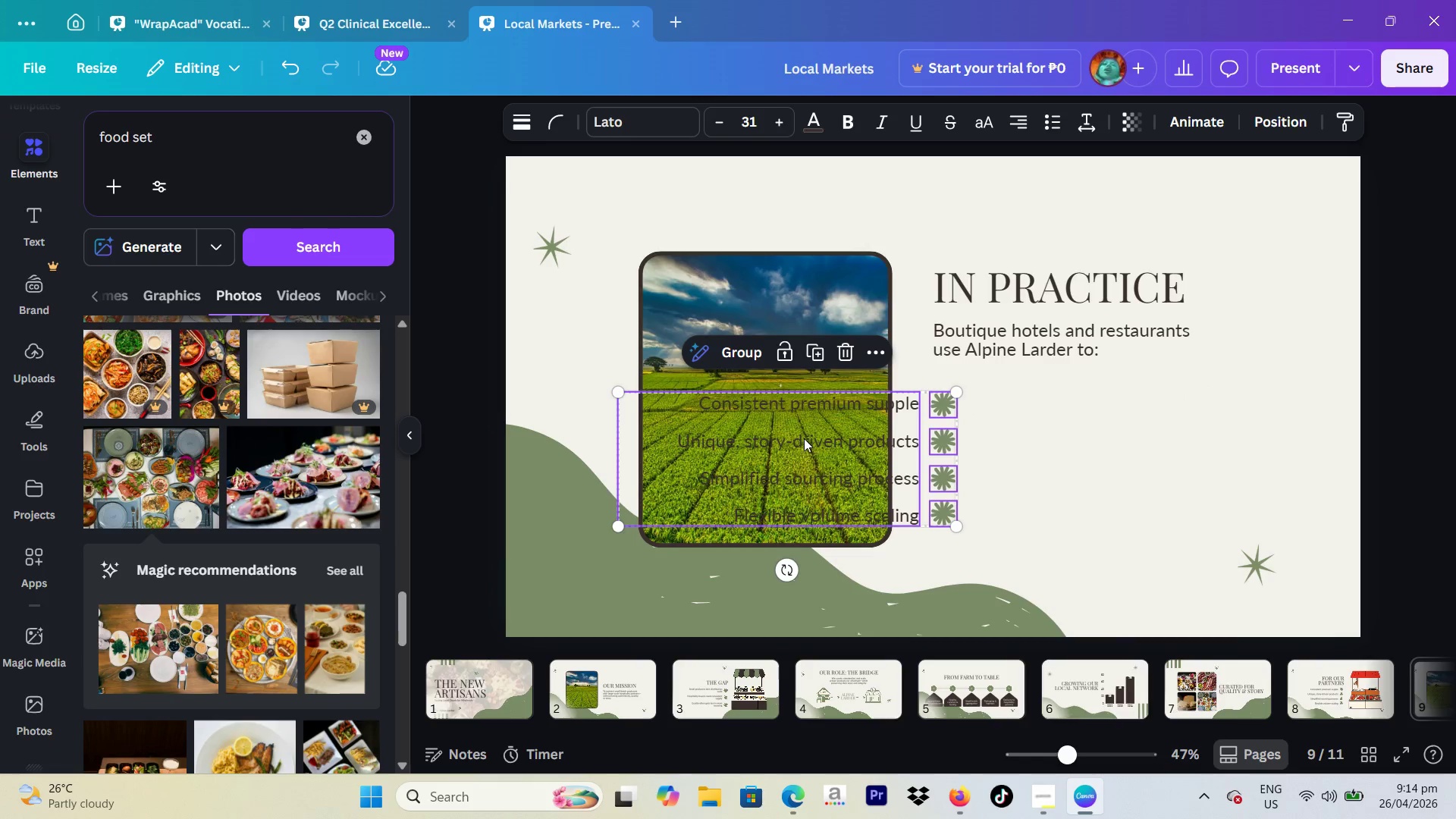 
left_click_drag(start_coordinate=[812, 441], to_coordinate=[1069, 446])
 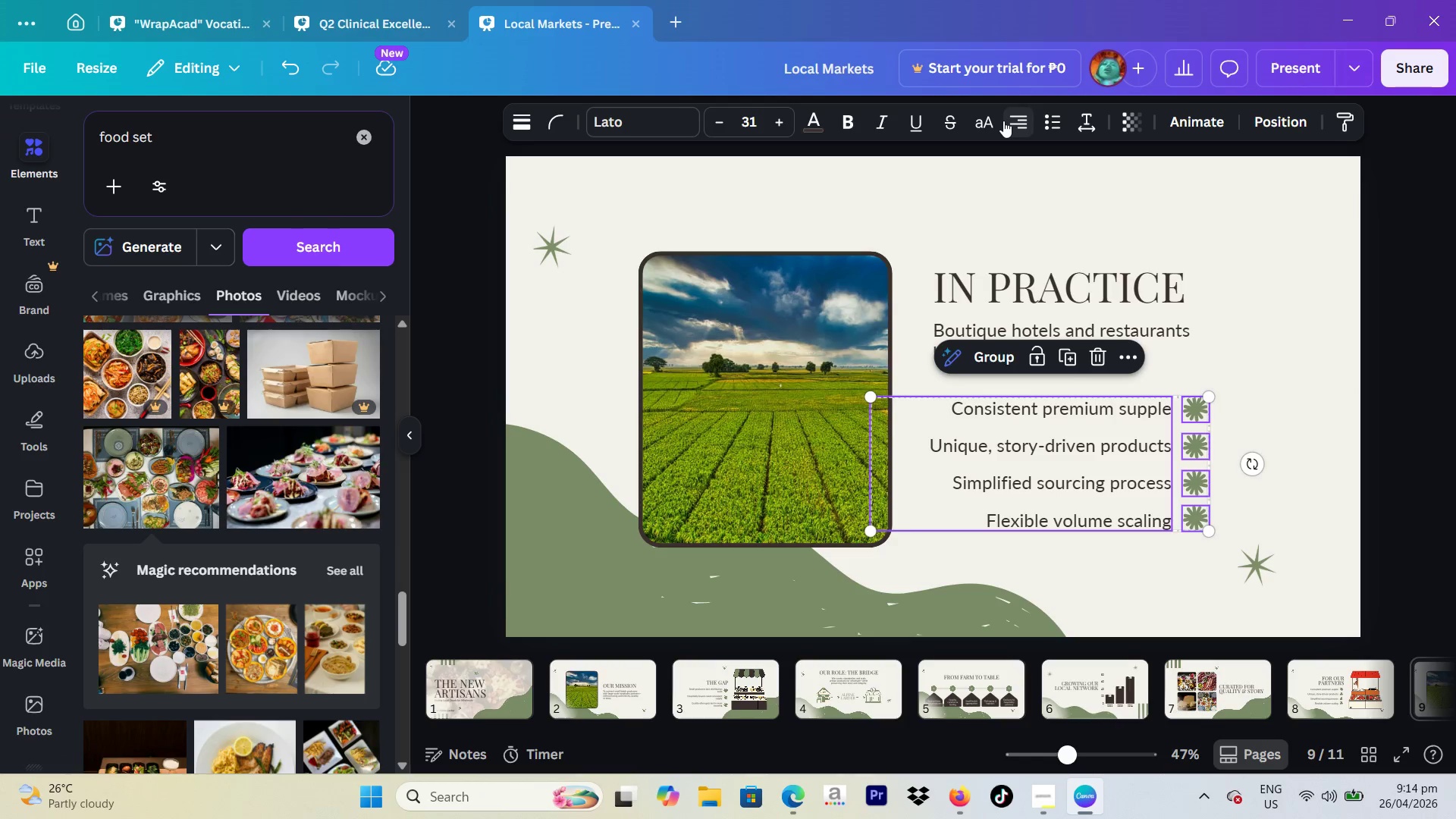 
left_click([1007, 120])
 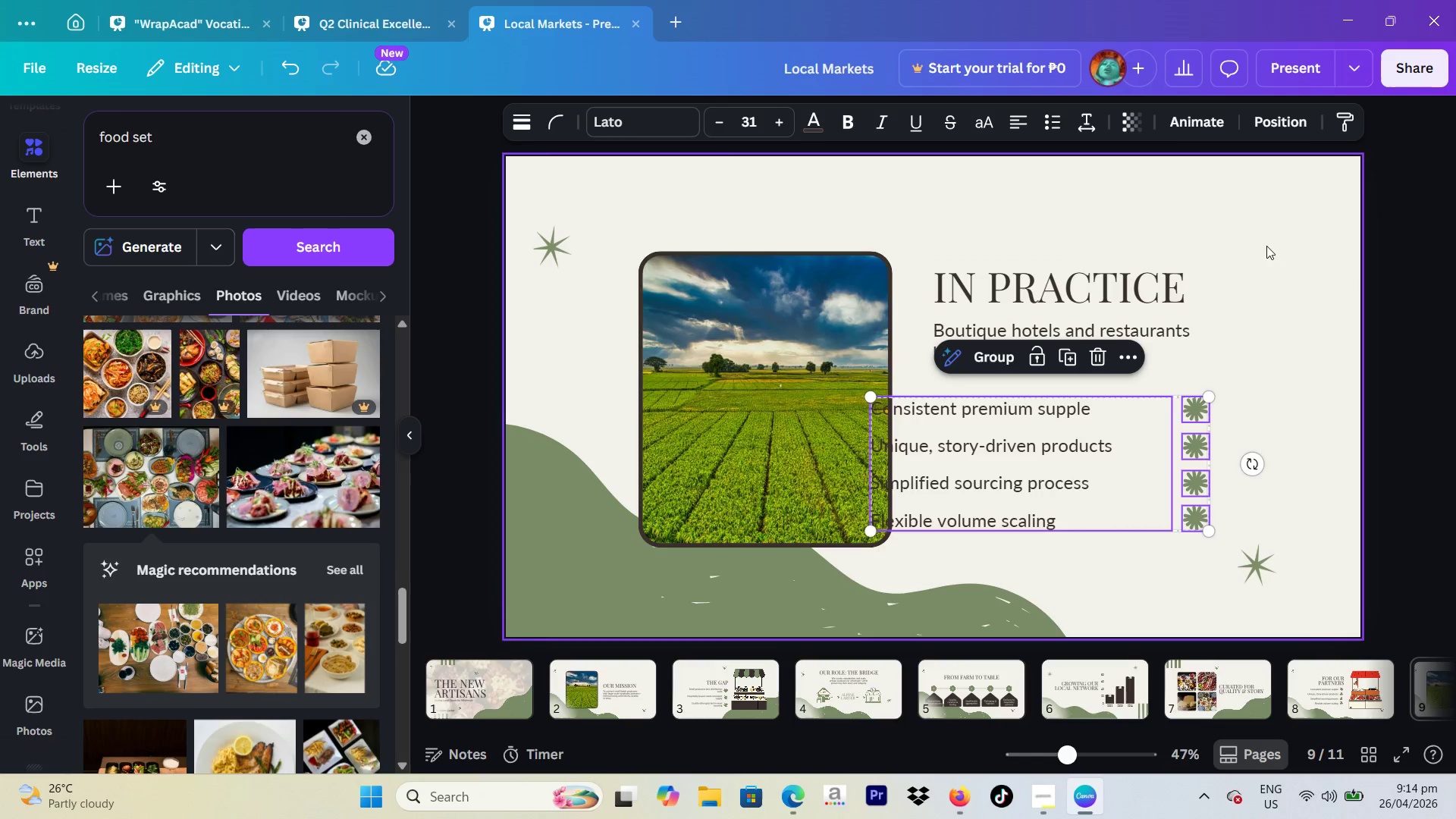 
left_click_drag(start_coordinate=[1006, 432], to_coordinate=[1093, 506])
 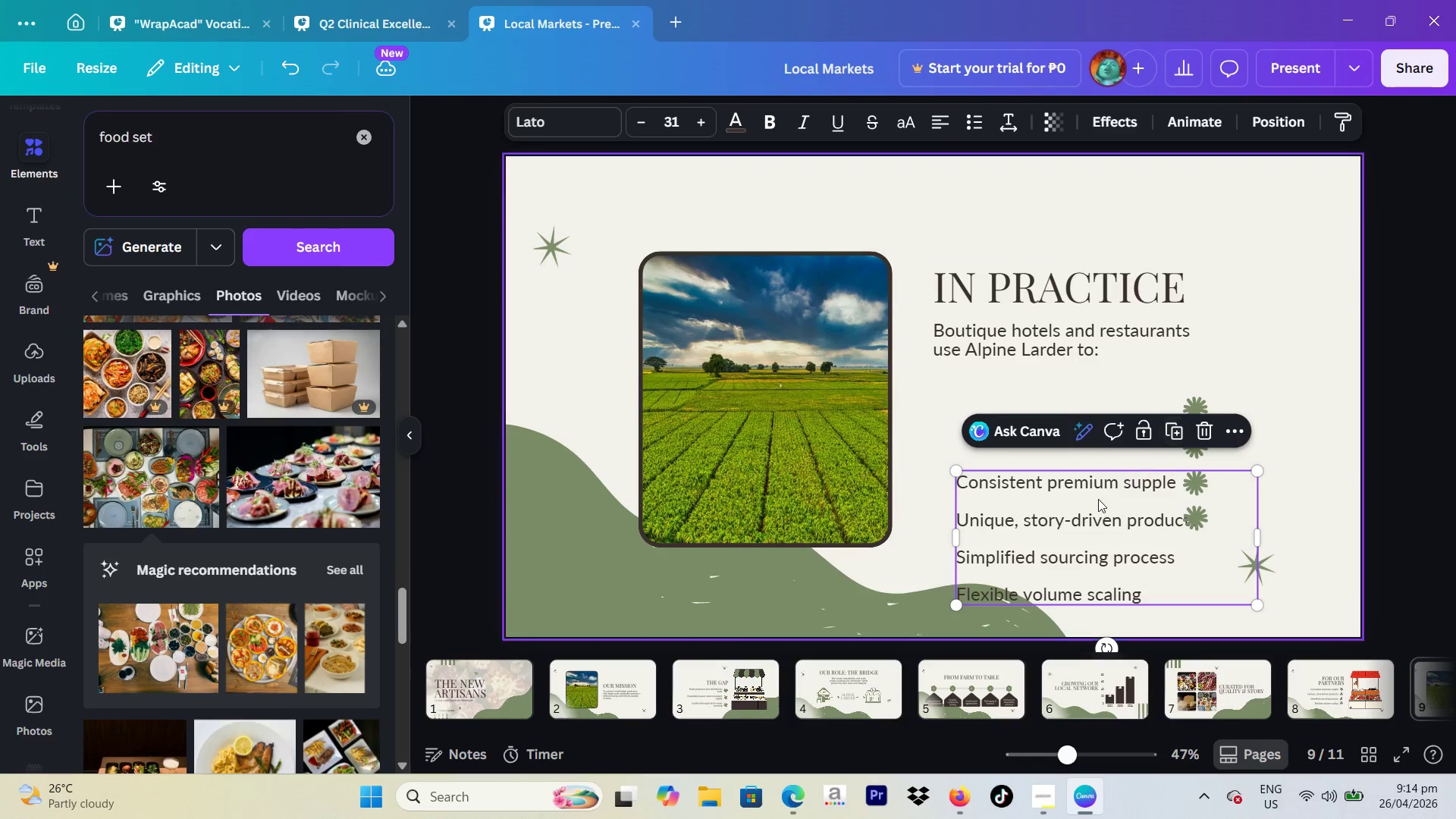 
left_click_drag(start_coordinate=[1090, 516], to_coordinate=[1032, 297])
 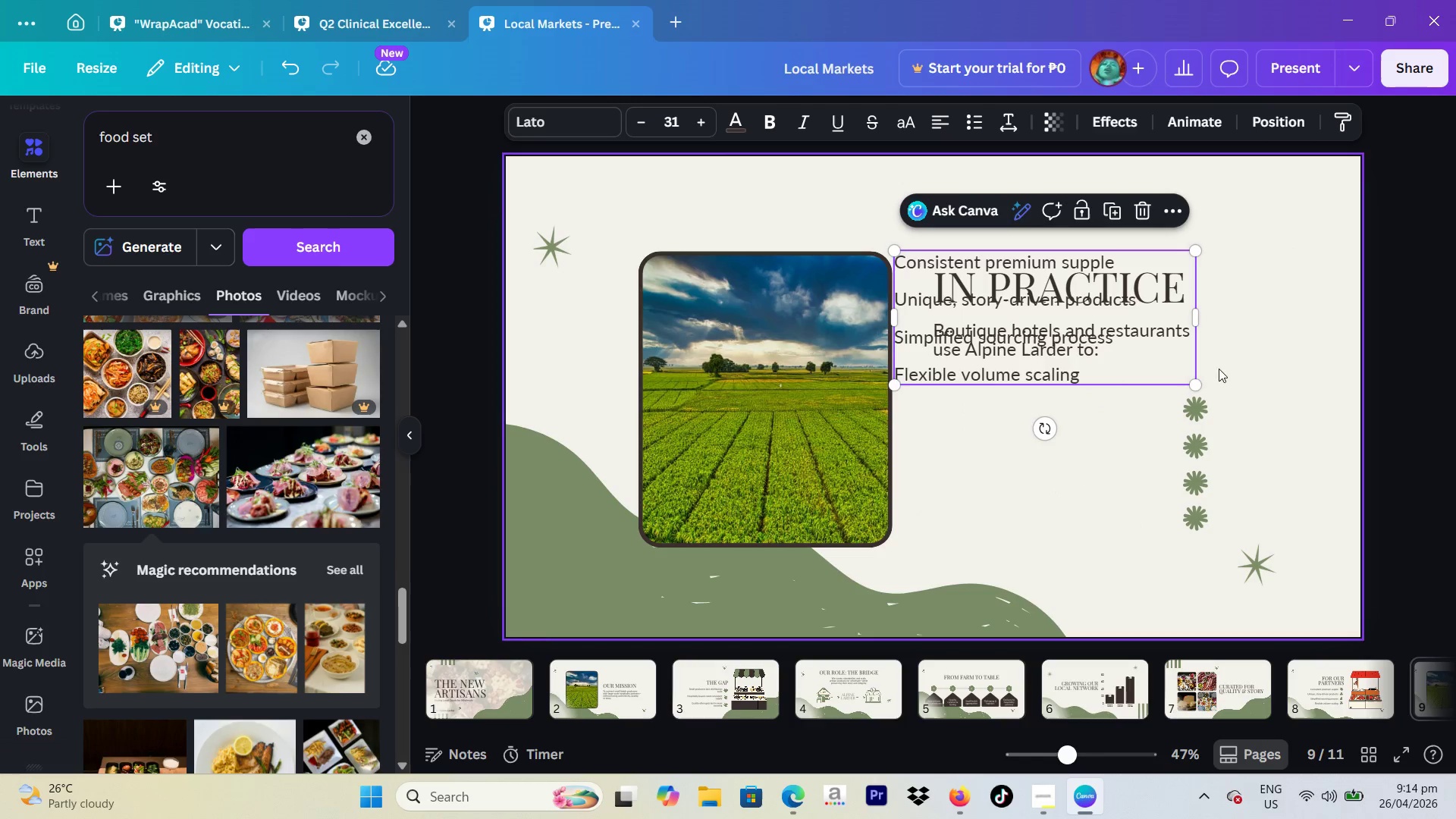 
left_click_drag(start_coordinate=[1212, 378], to_coordinate=[1200, 524])
 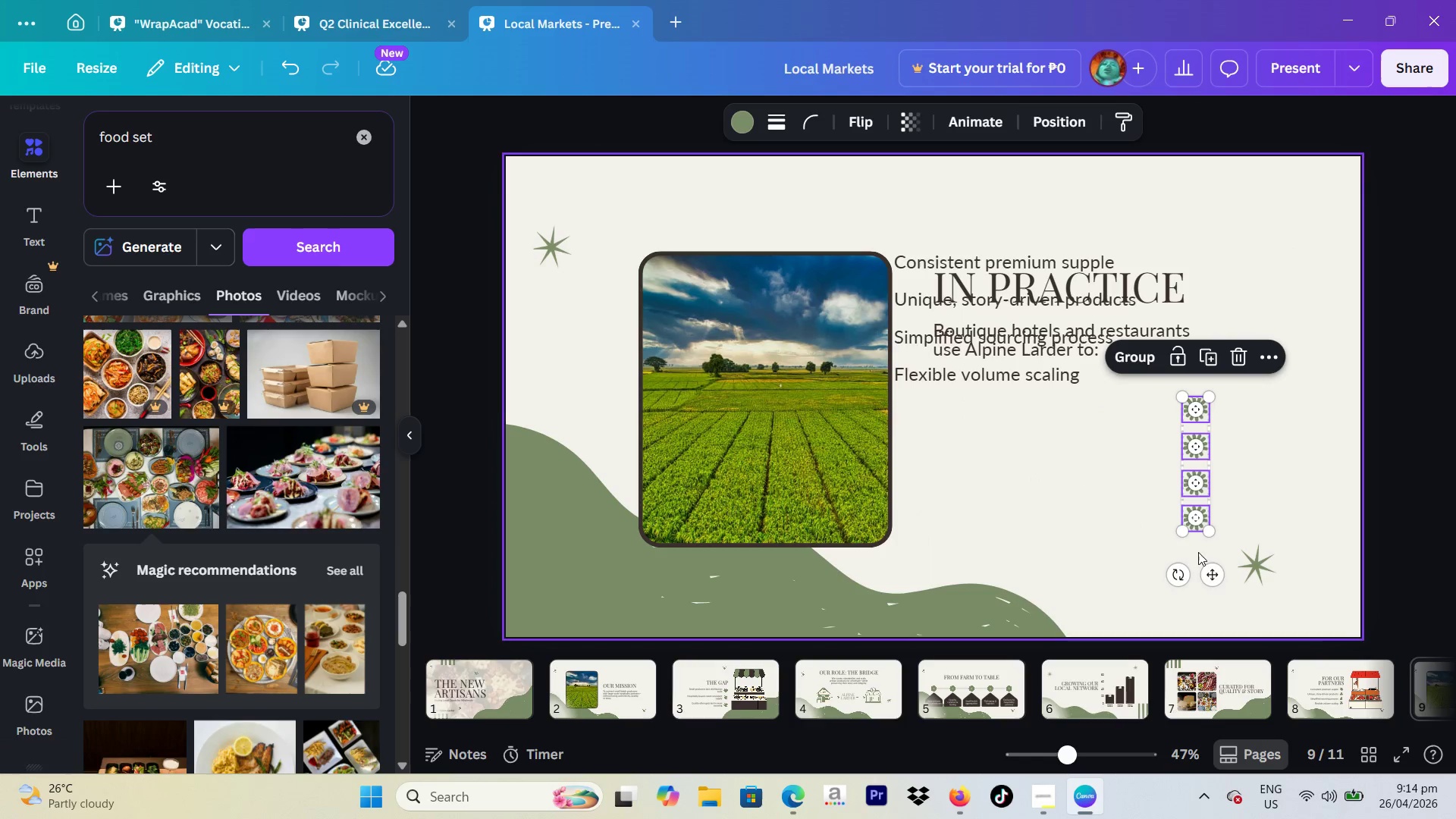 
left_click_drag(start_coordinate=[1211, 572], to_coordinate=[964, 541])
 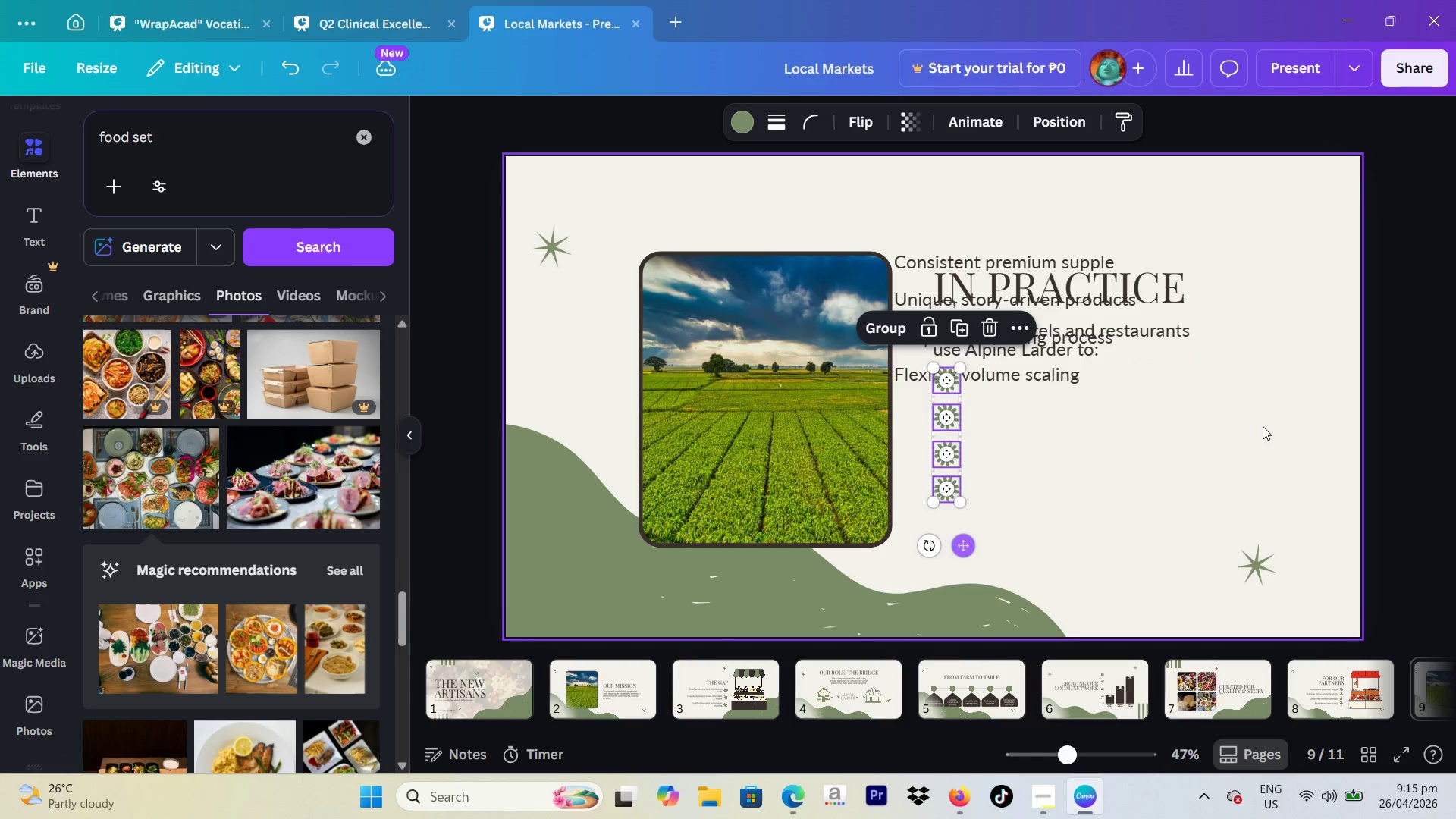 
left_click([1287, 422])
 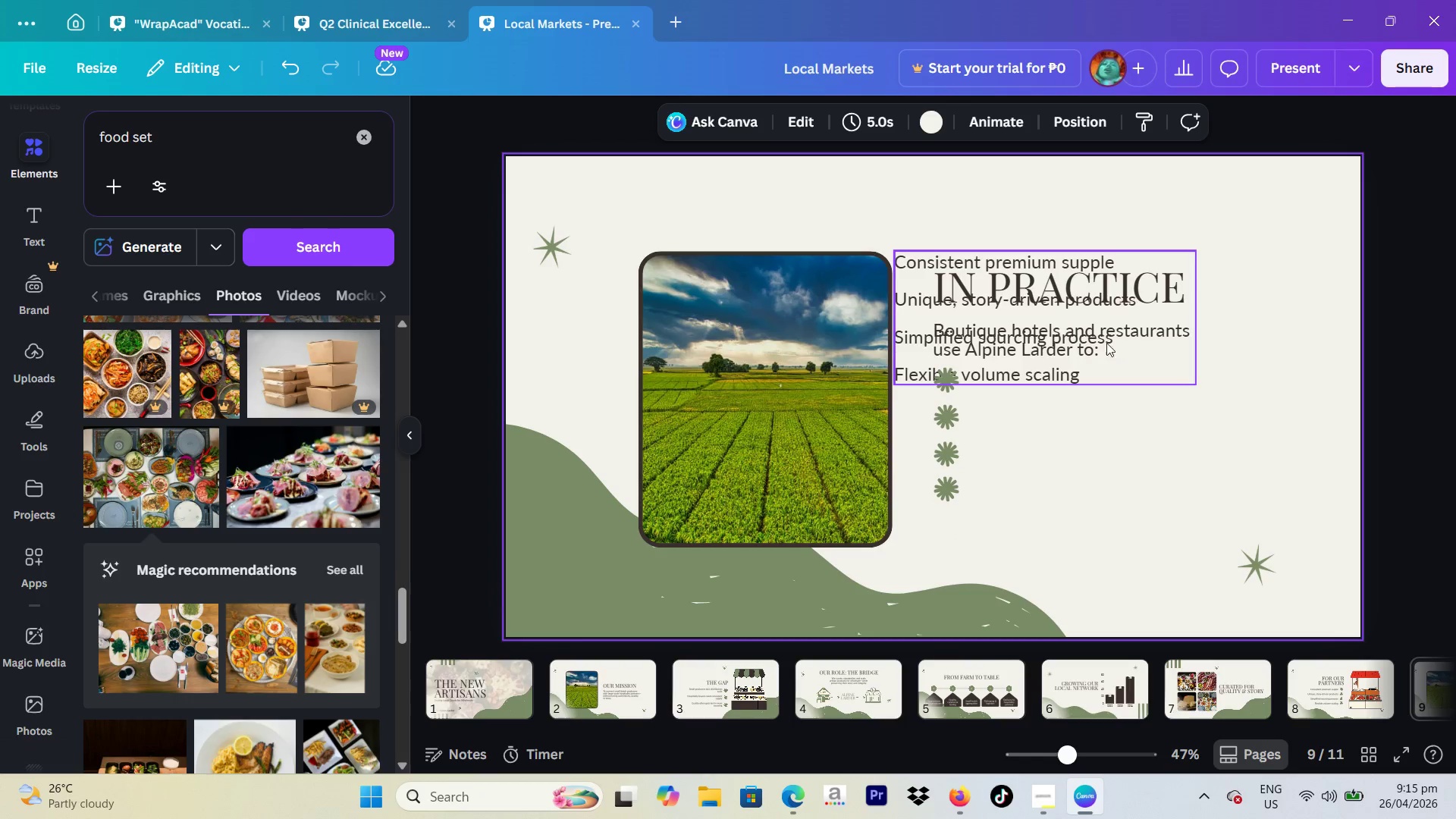 
left_click_drag(start_coordinate=[1061, 325], to_coordinate=[1134, 442])
 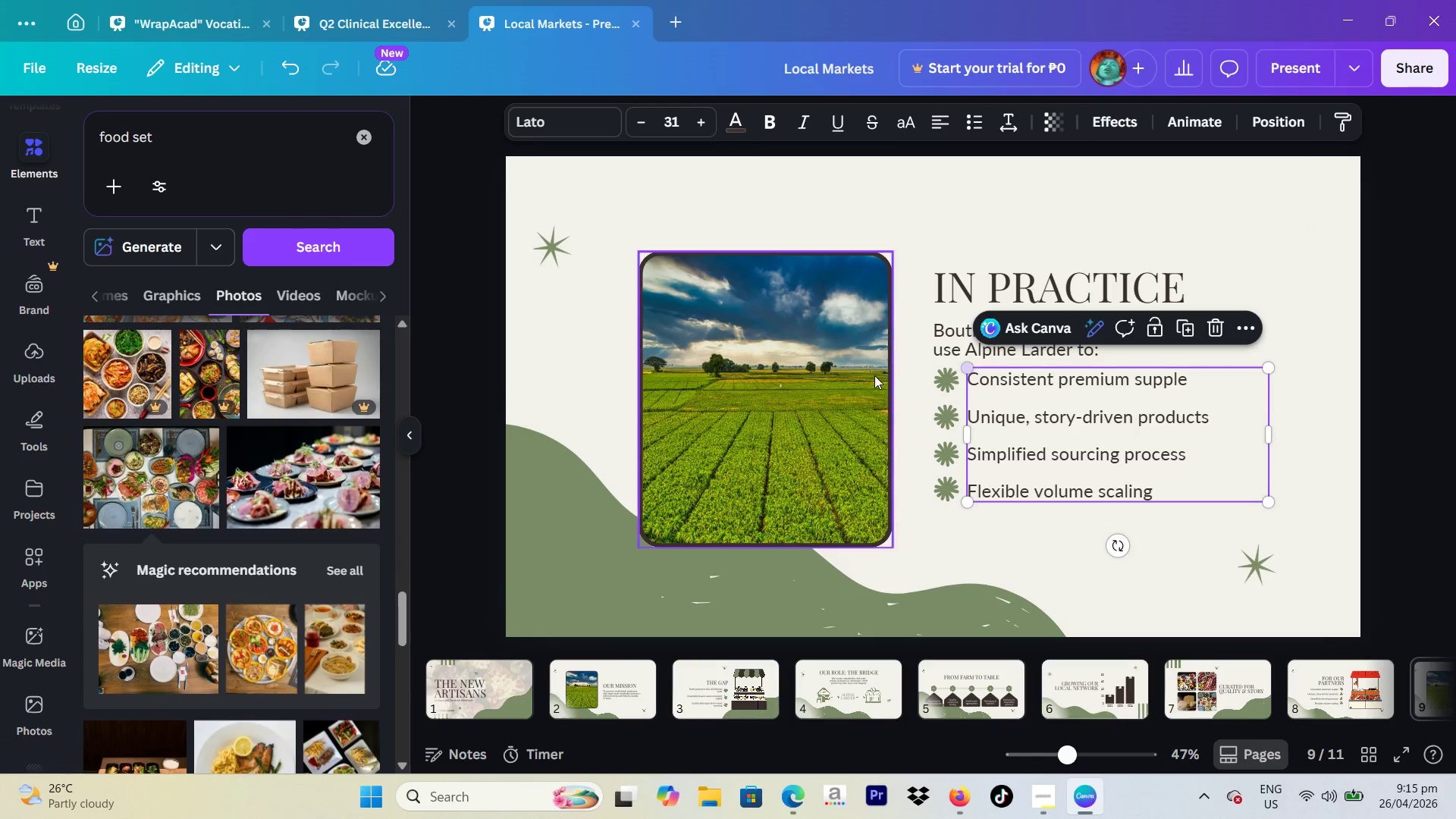 
left_click([931, 504])
 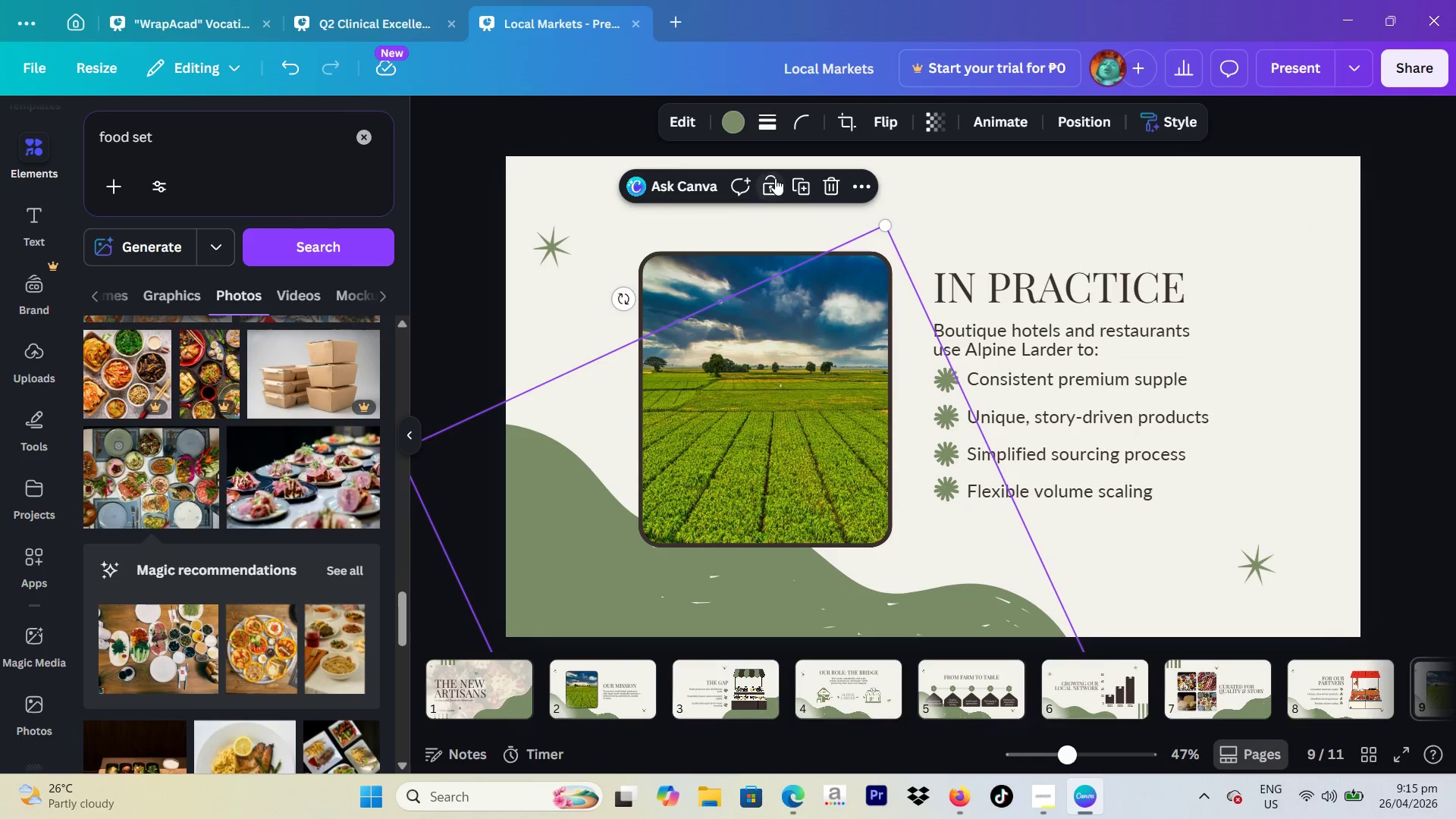 
double_click([1115, 210])
 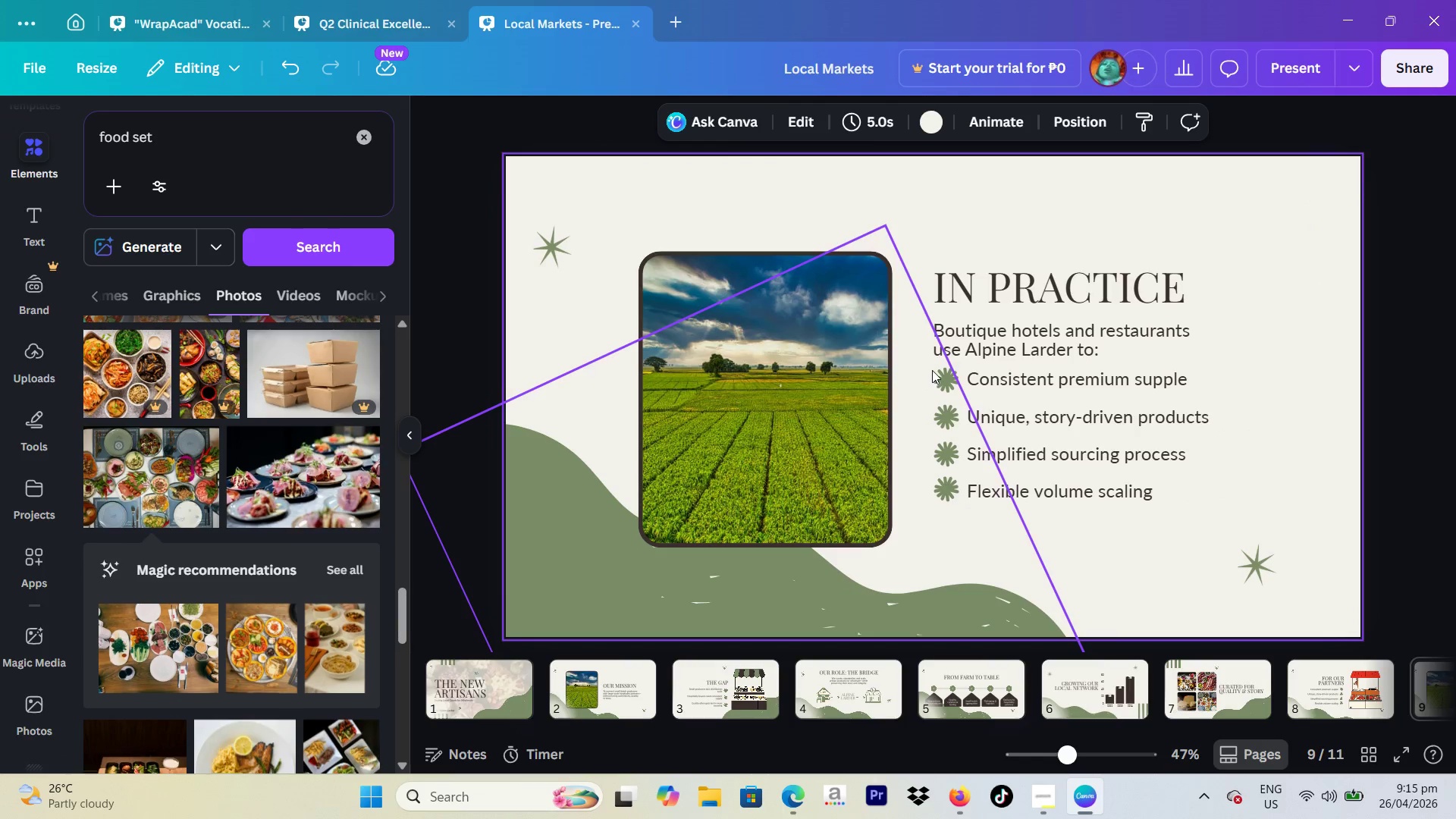 
left_click_drag(start_coordinate=[932, 370], to_coordinate=[963, 486])
 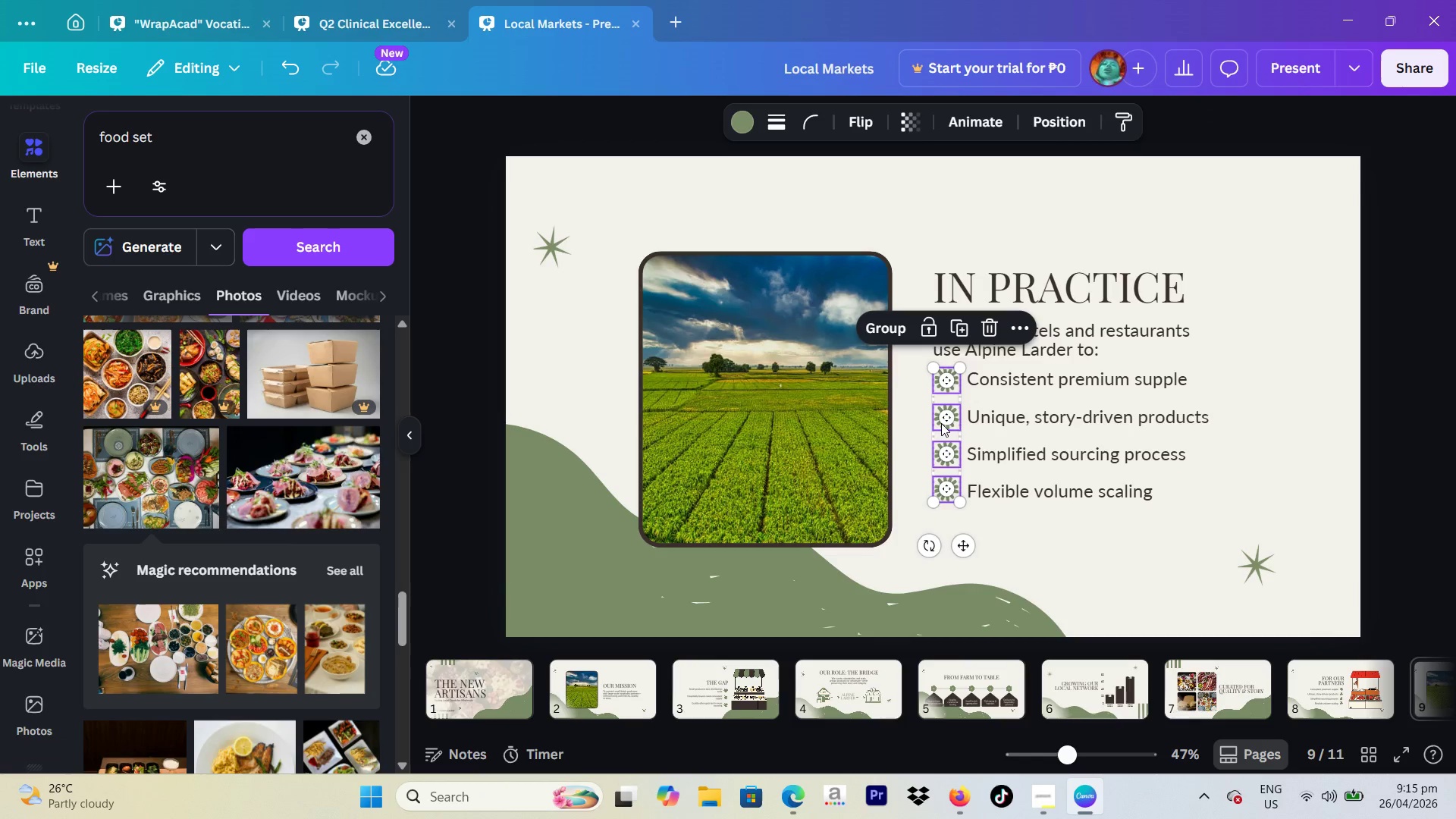 
left_click_drag(start_coordinate=[941, 423], to_coordinate=[942, 440])
 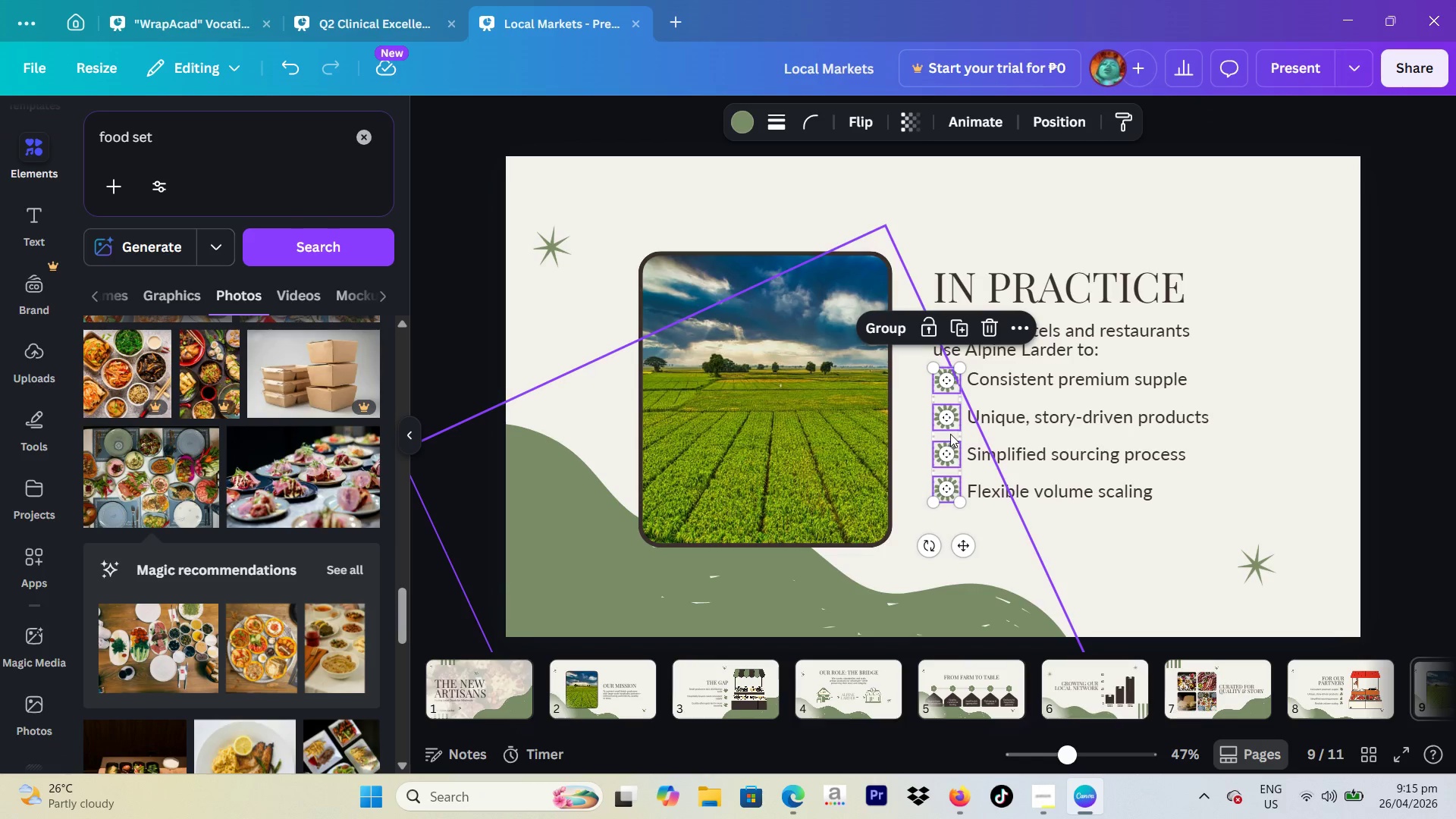 
left_click_drag(start_coordinate=[950, 434], to_coordinate=[946, 435])
 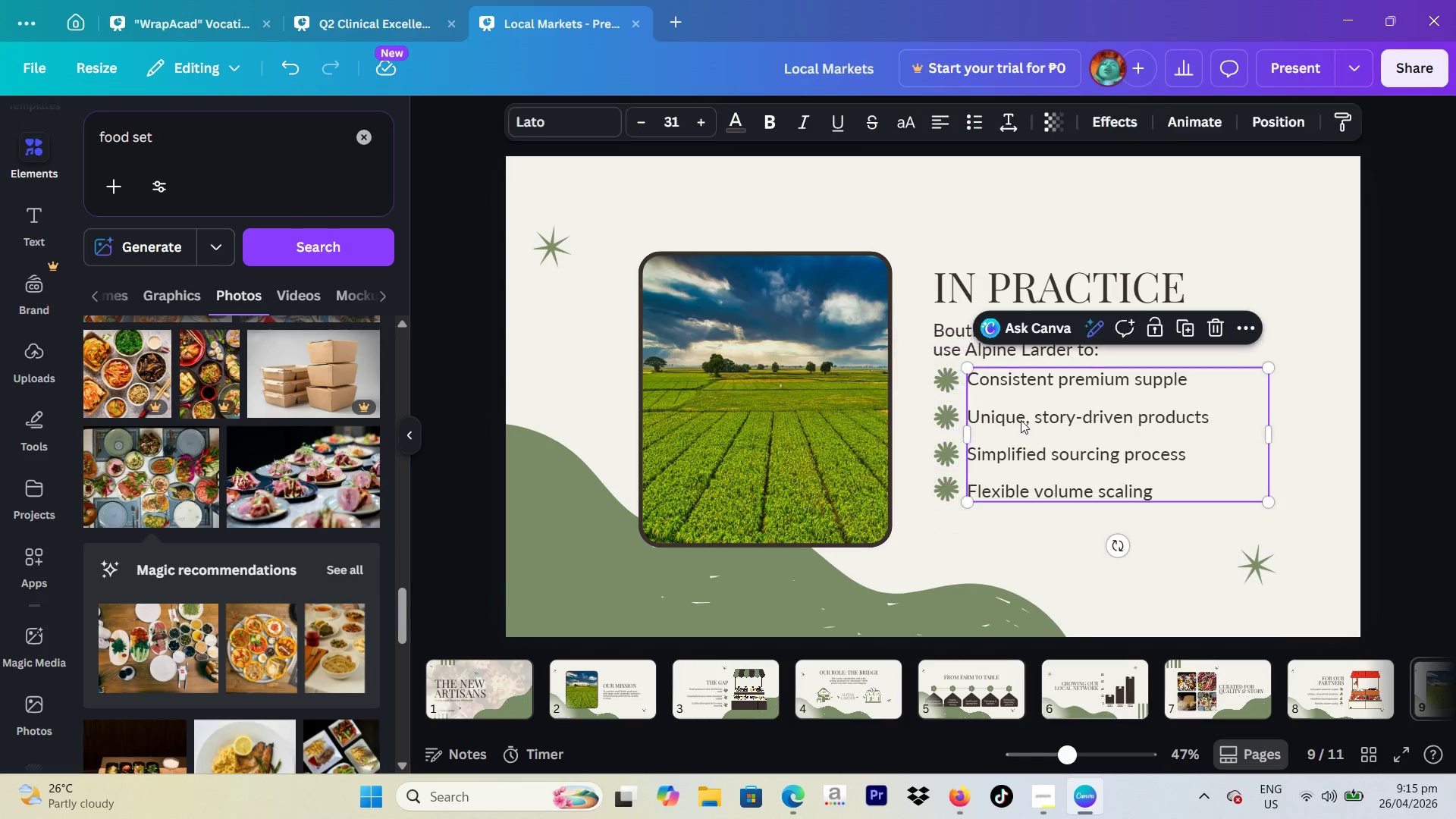 
double_click([1021, 420])
 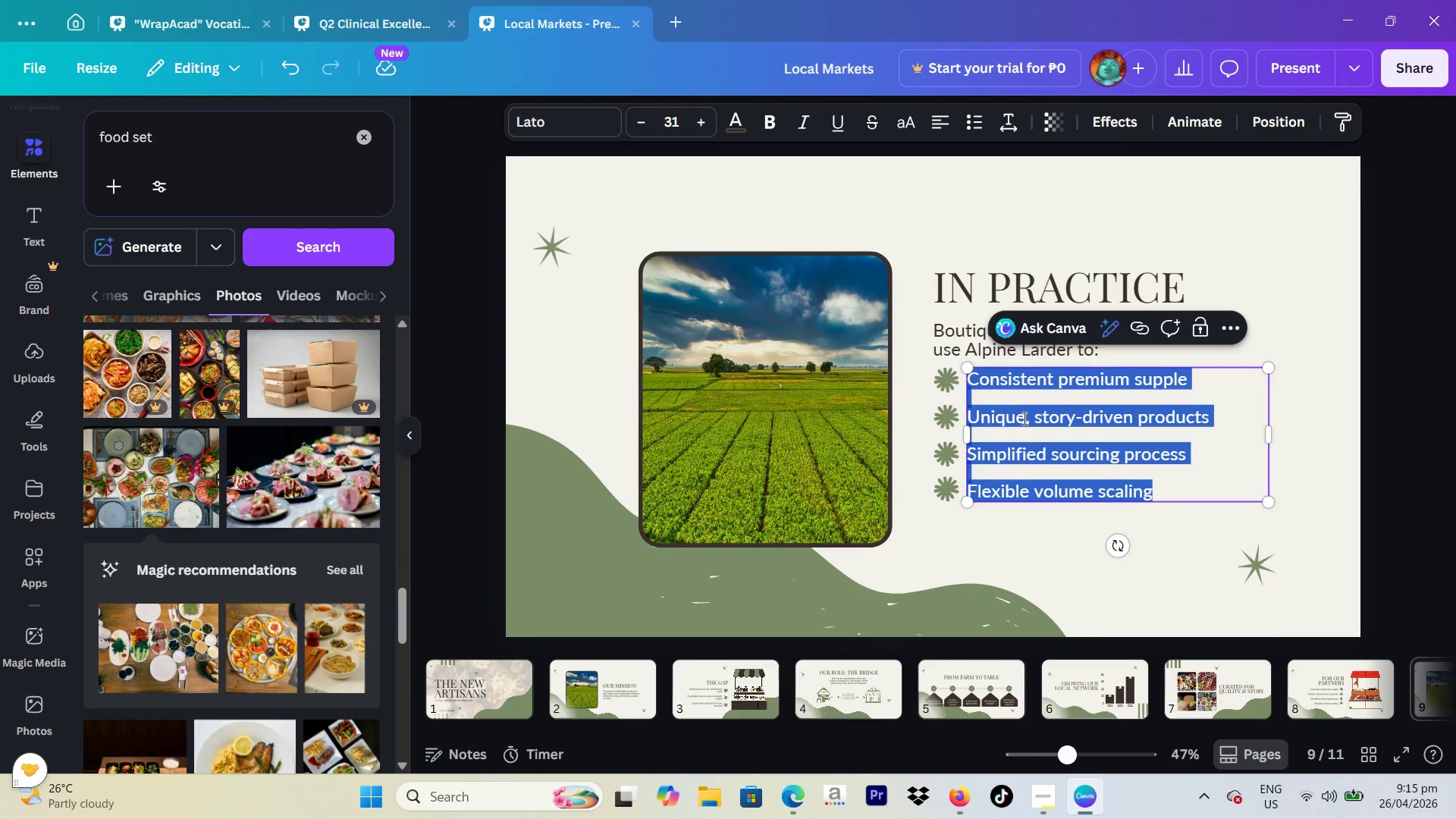 
wait(10.01)
 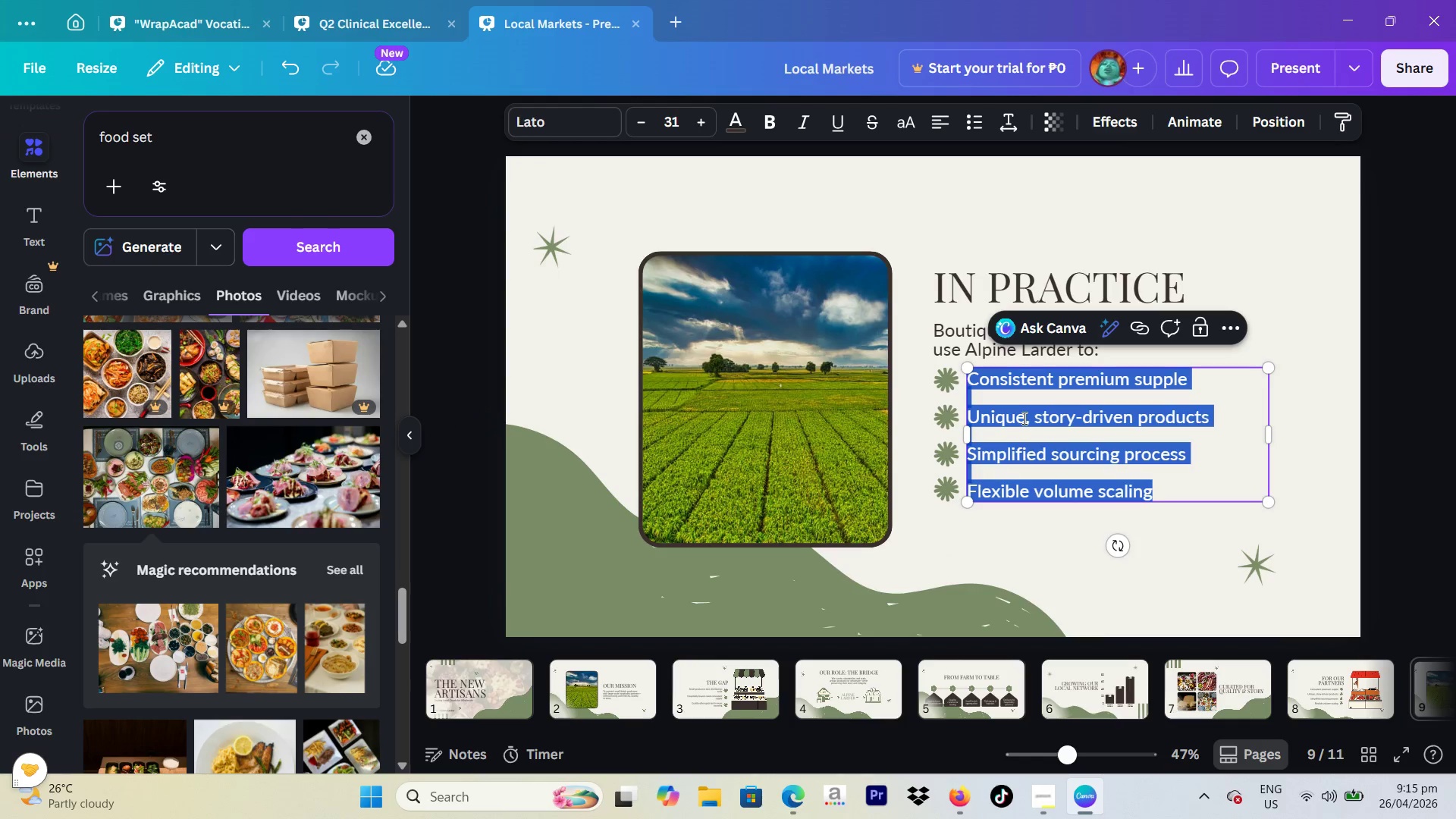 
type(Elevate)
 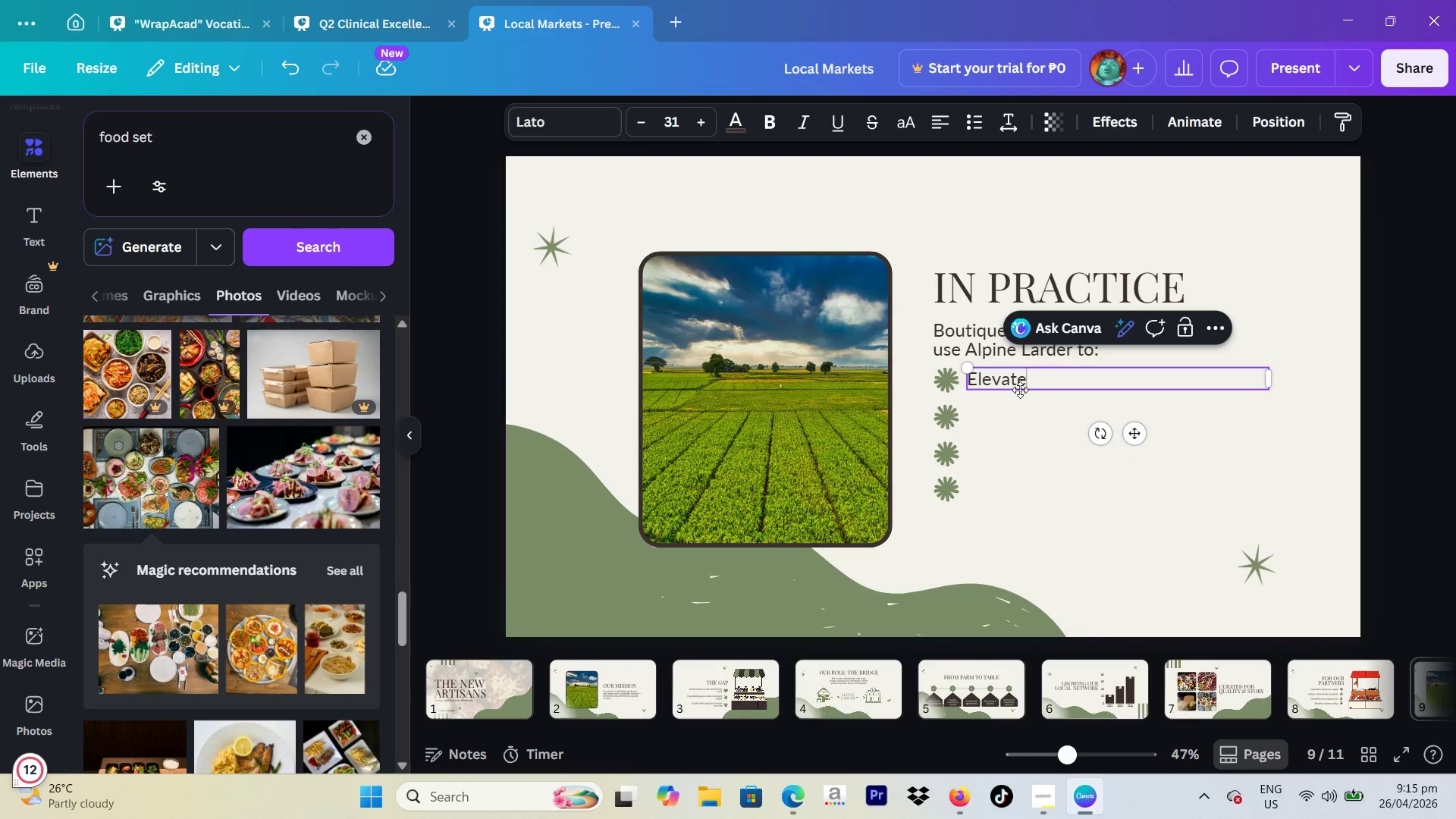 
key(Backspace)
 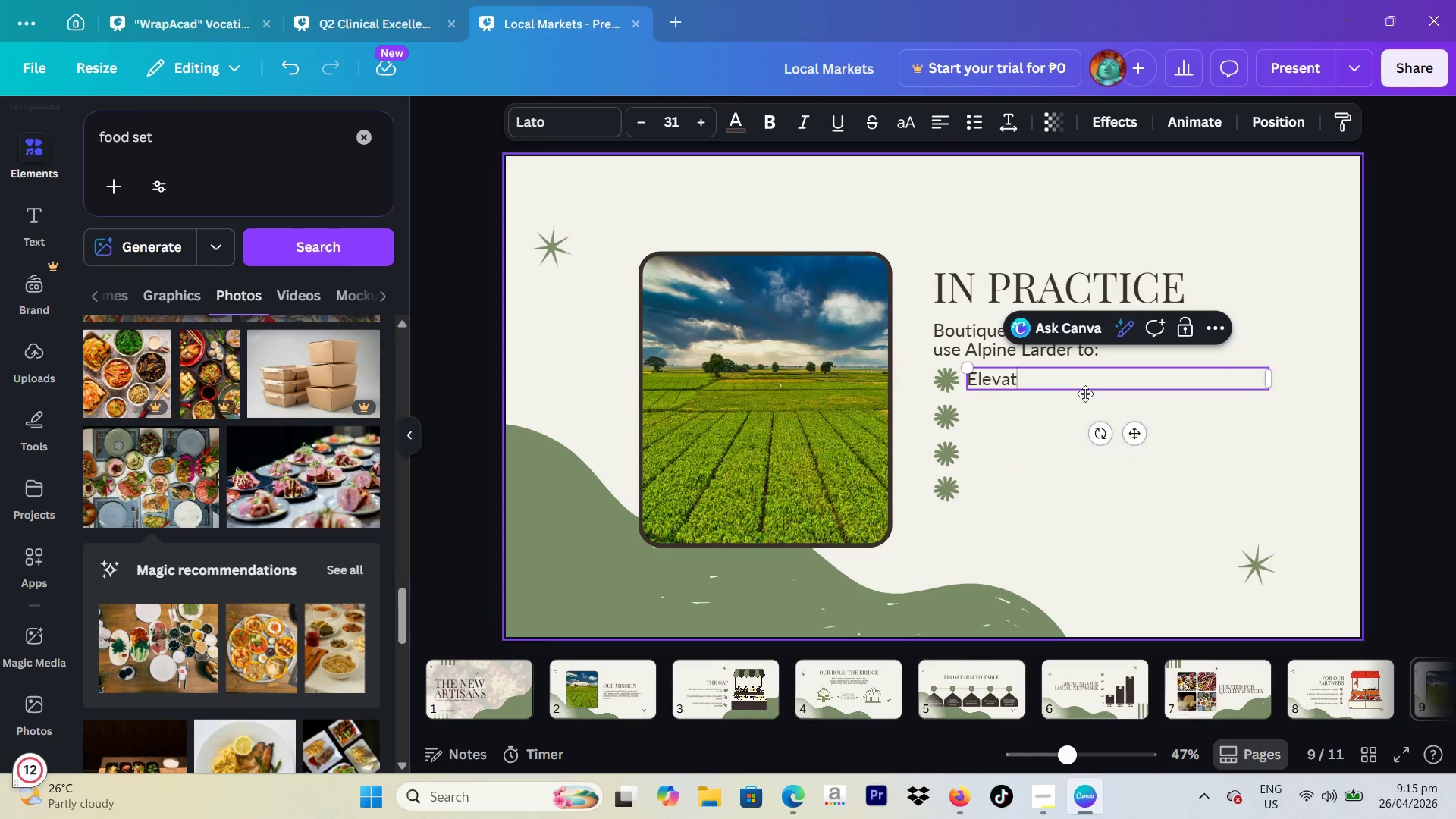 
left_click_drag(start_coordinate=[1091, 387], to_coordinate=[949, 371])
 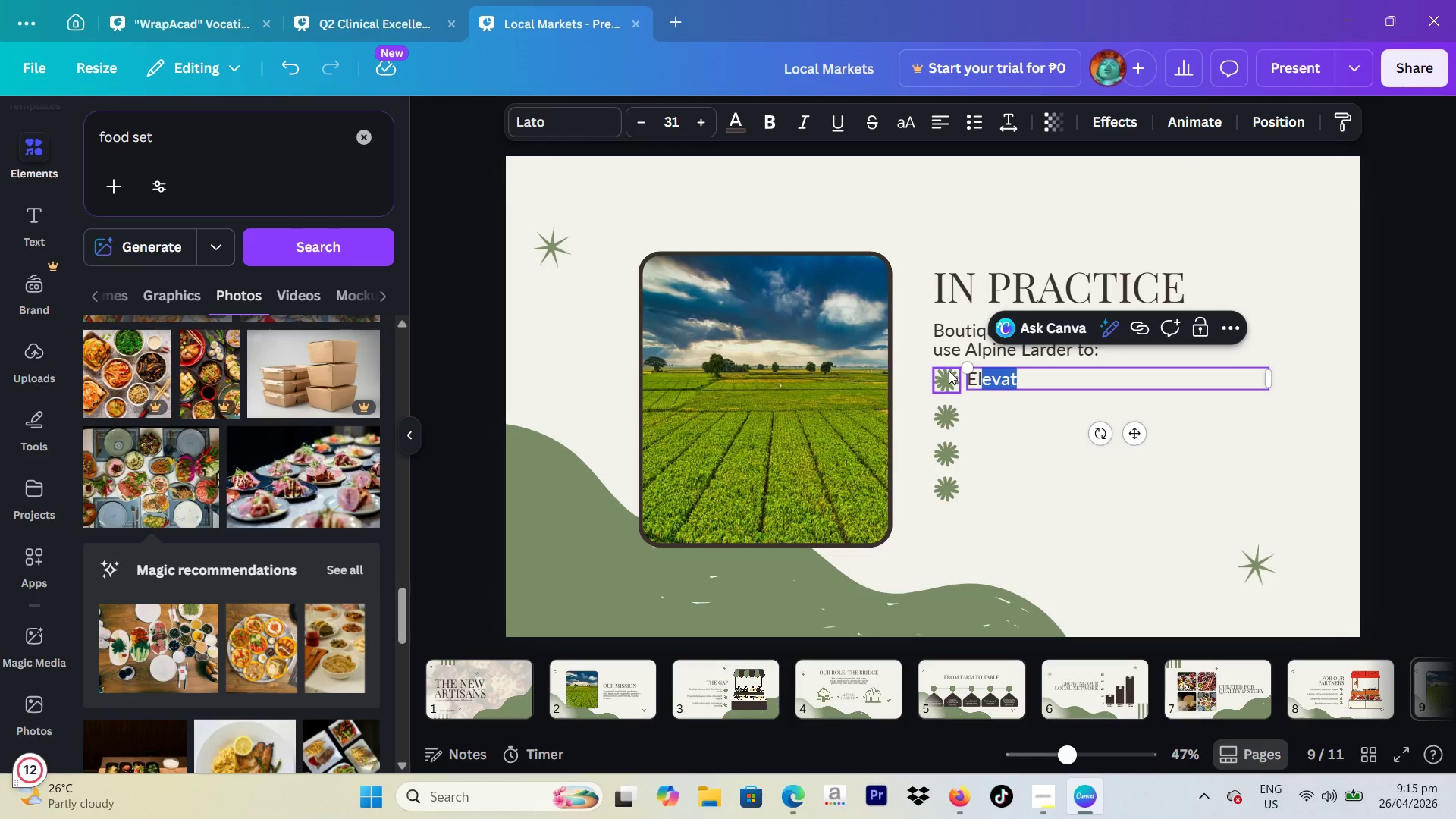 
key(Backspace)
 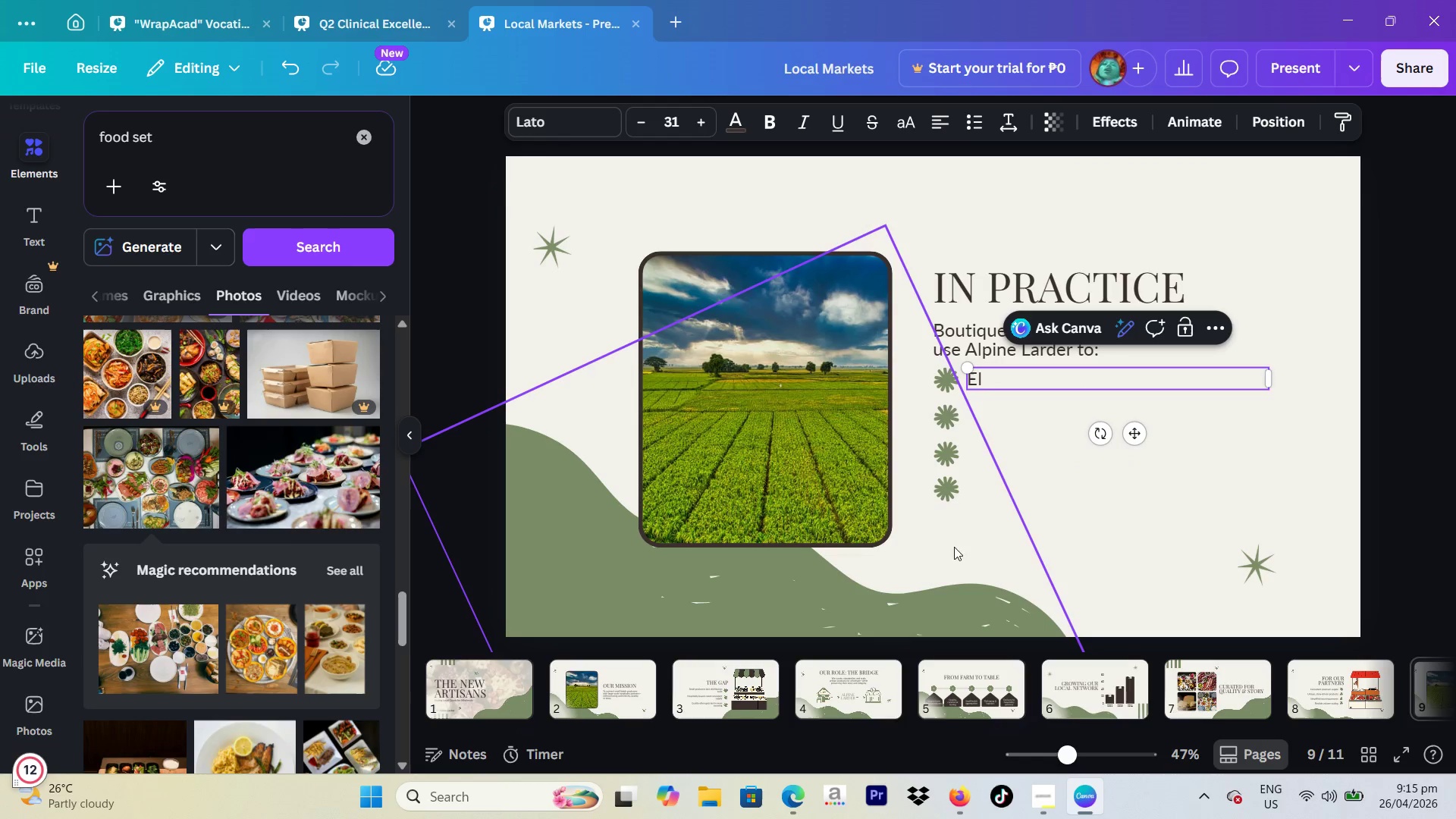 
left_click_drag(start_coordinate=[975, 544], to_coordinate=[940, 373])
 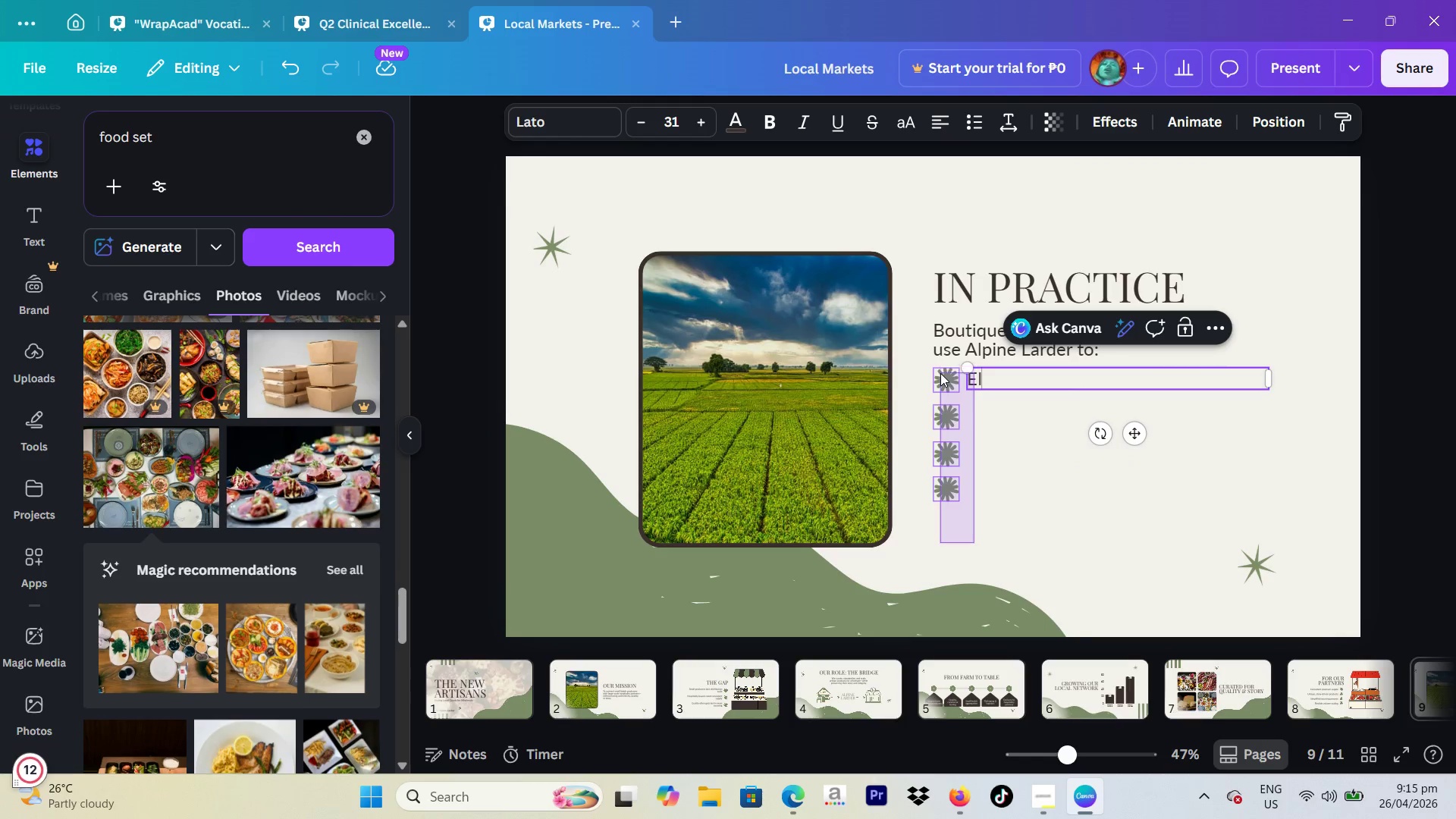 
key(Backspace)
 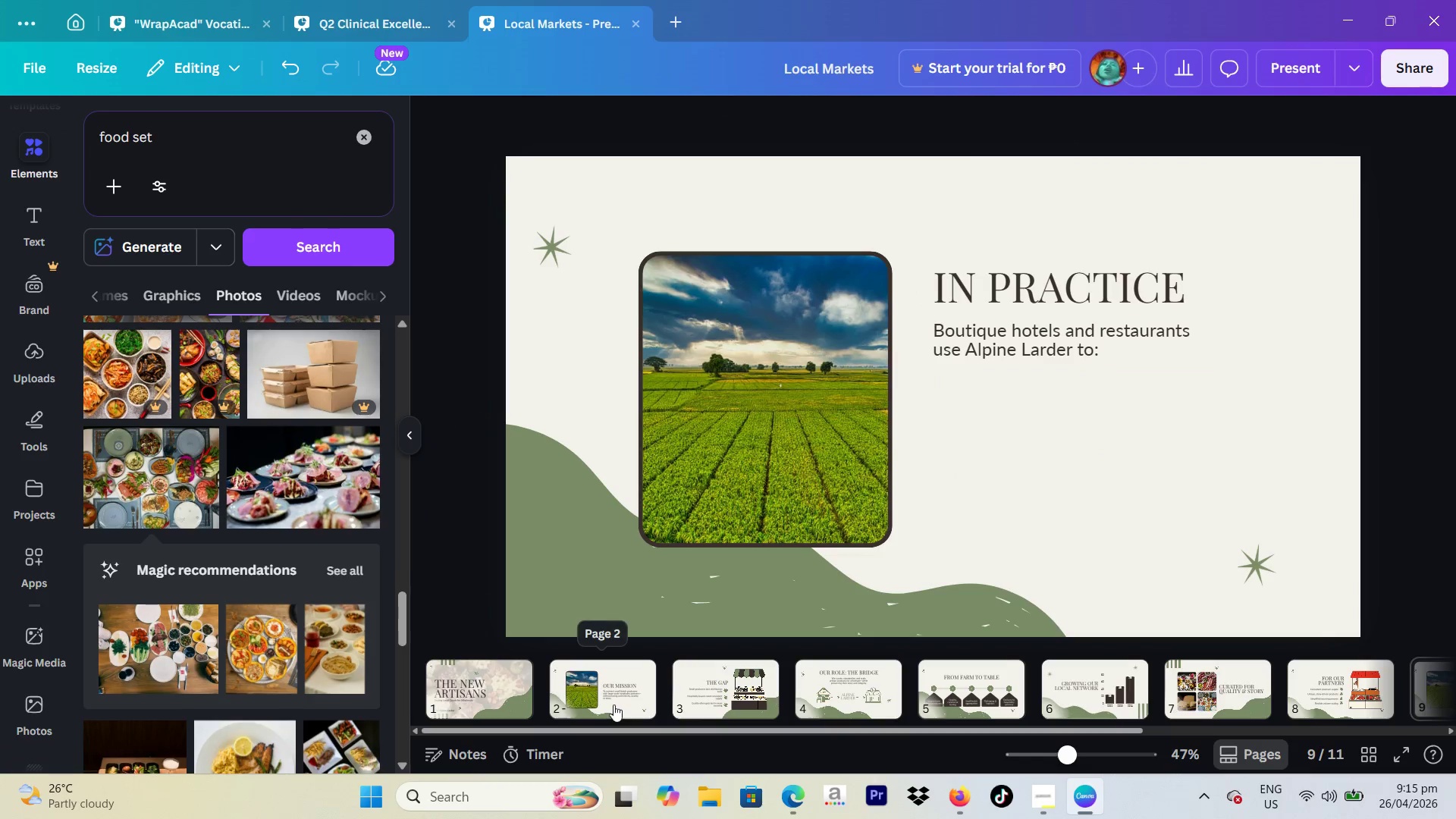 
left_click([723, 698])
 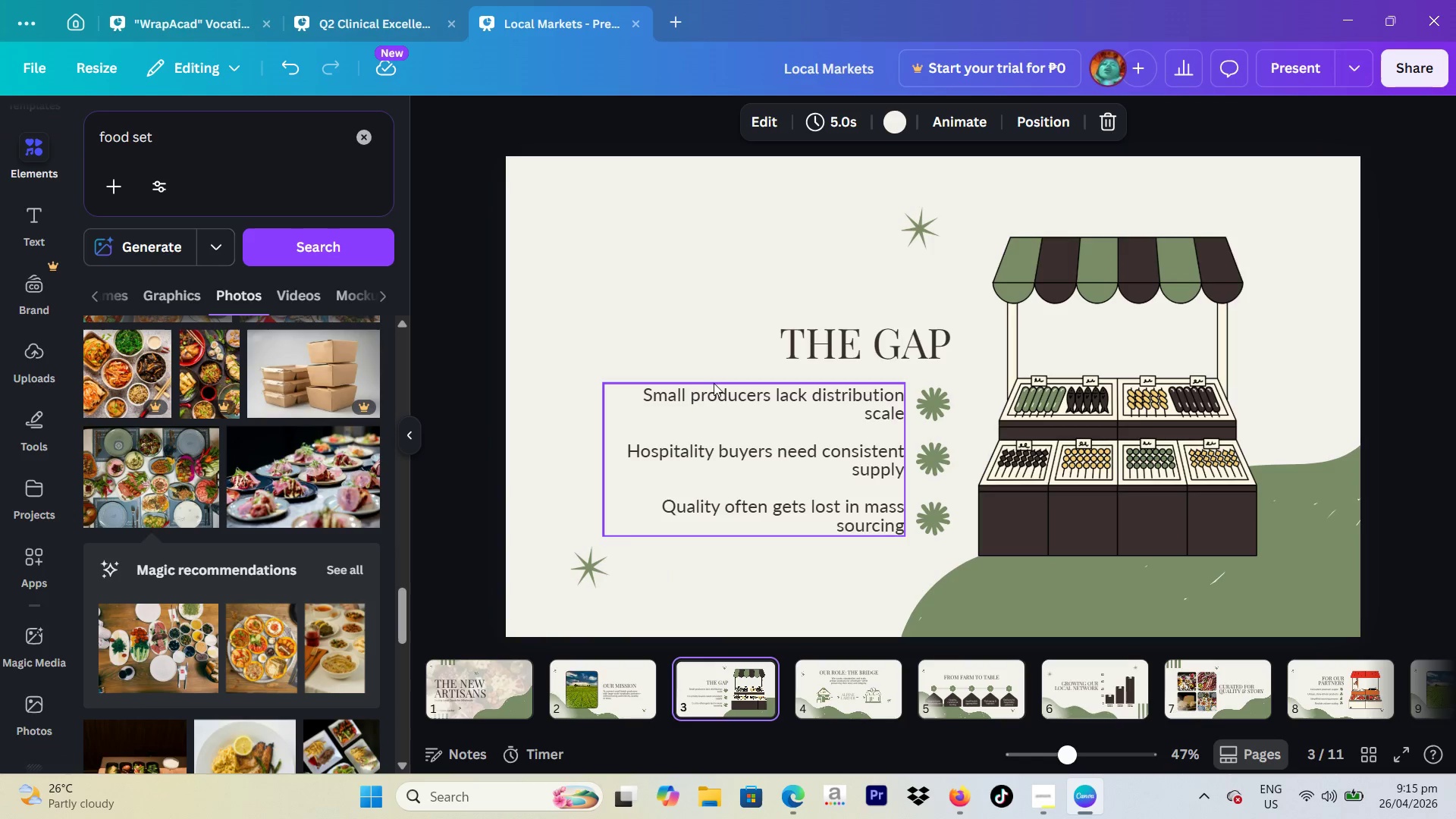 
left_click_drag(start_coordinate=[713, 370], to_coordinate=[944, 535])
 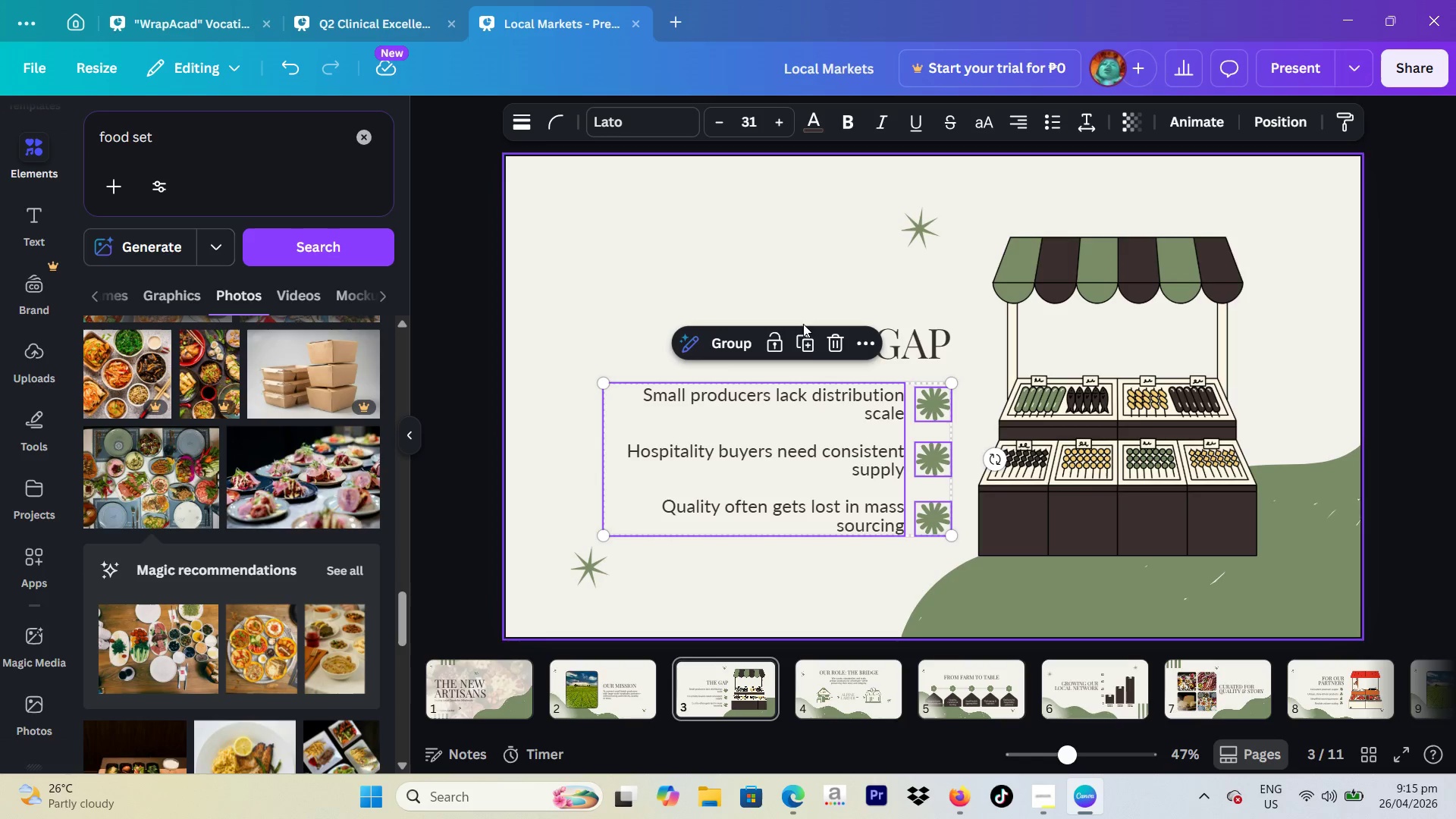 
left_click([809, 335])
 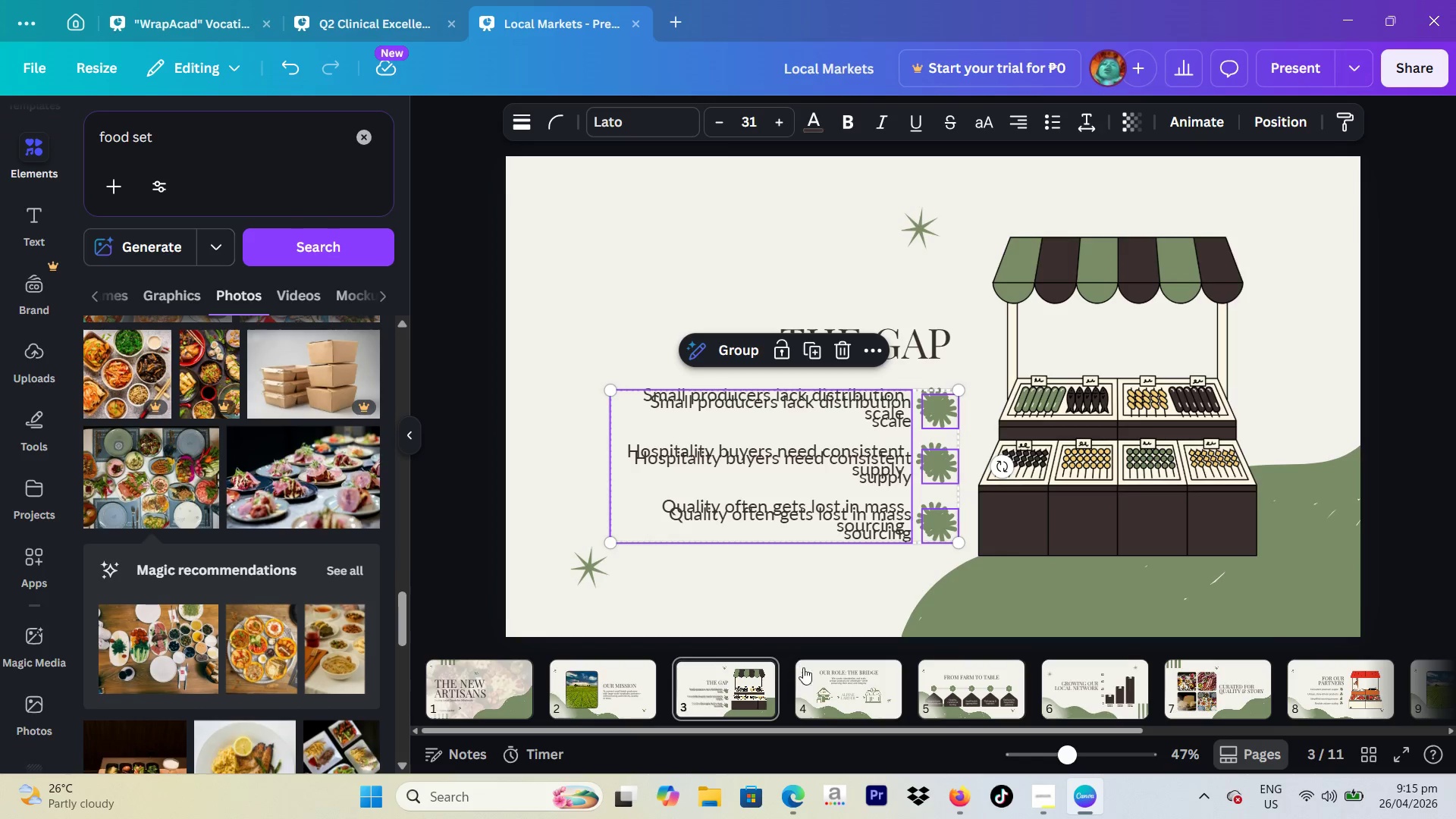 
scroll: coordinate [821, 676], scroll_direction: down, amount: 3.0
 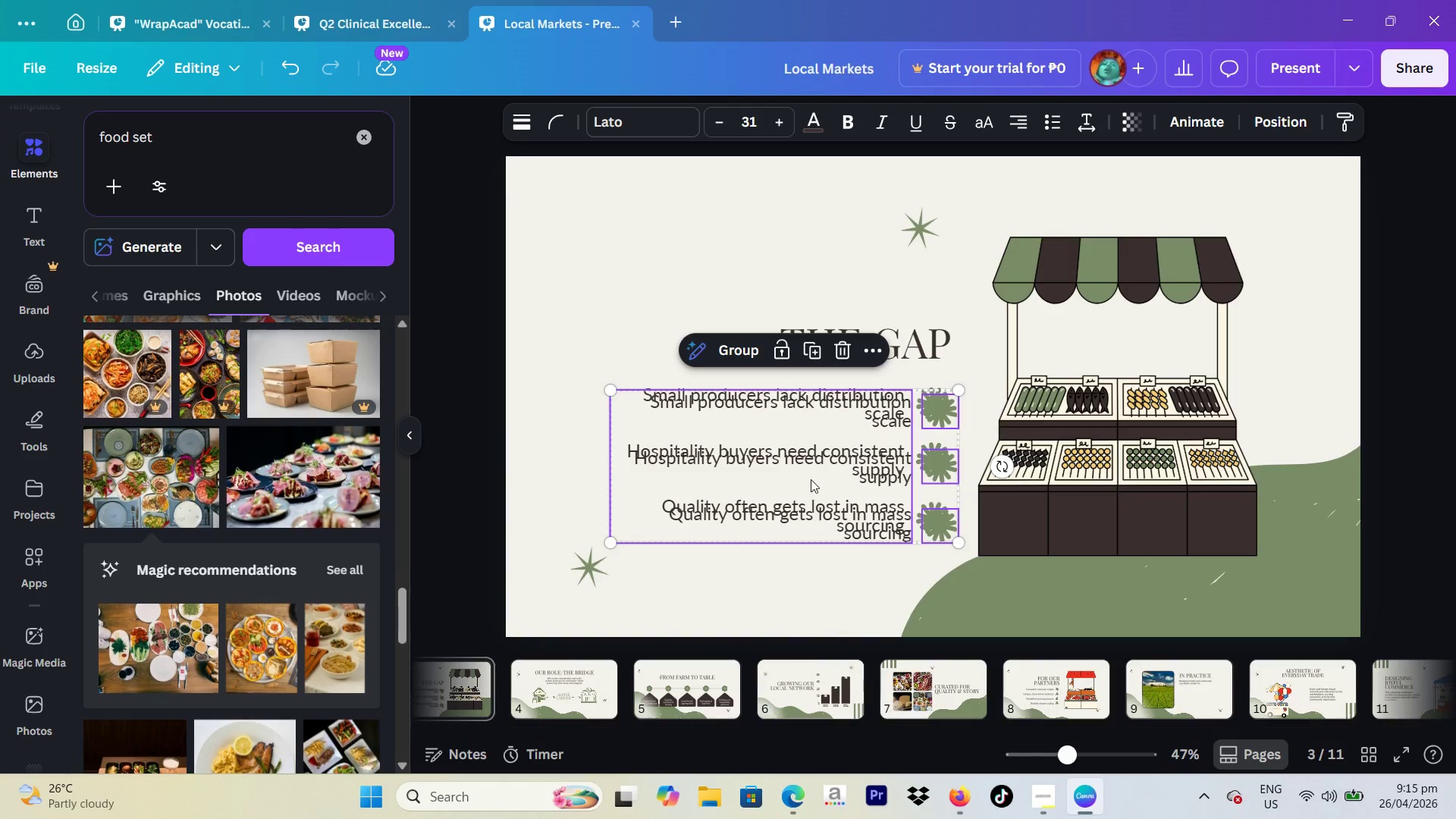 
left_click_drag(start_coordinate=[811, 479], to_coordinate=[1172, 698])
 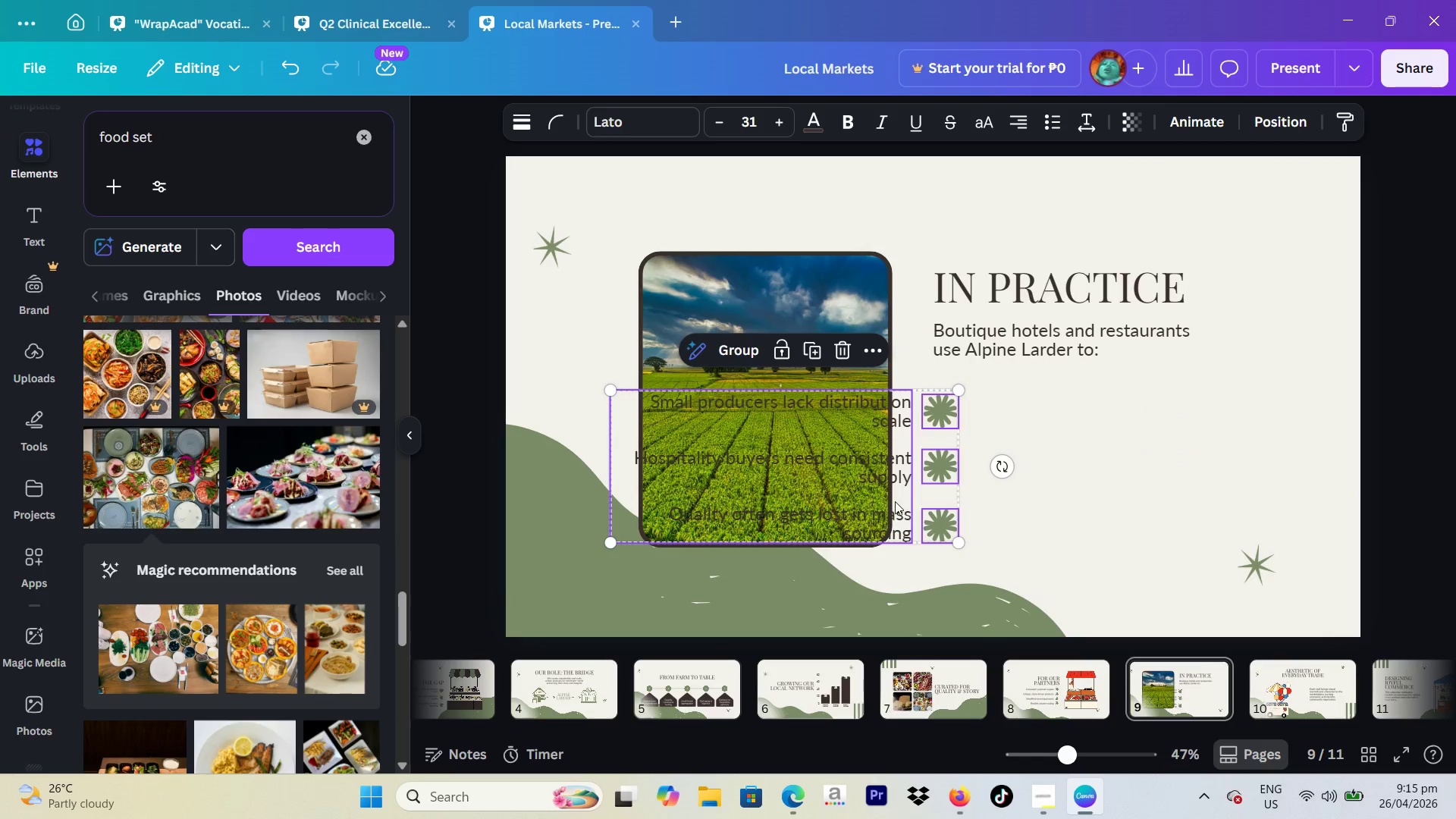 
left_click_drag(start_coordinate=[874, 490], to_coordinate=[1169, 475])
 